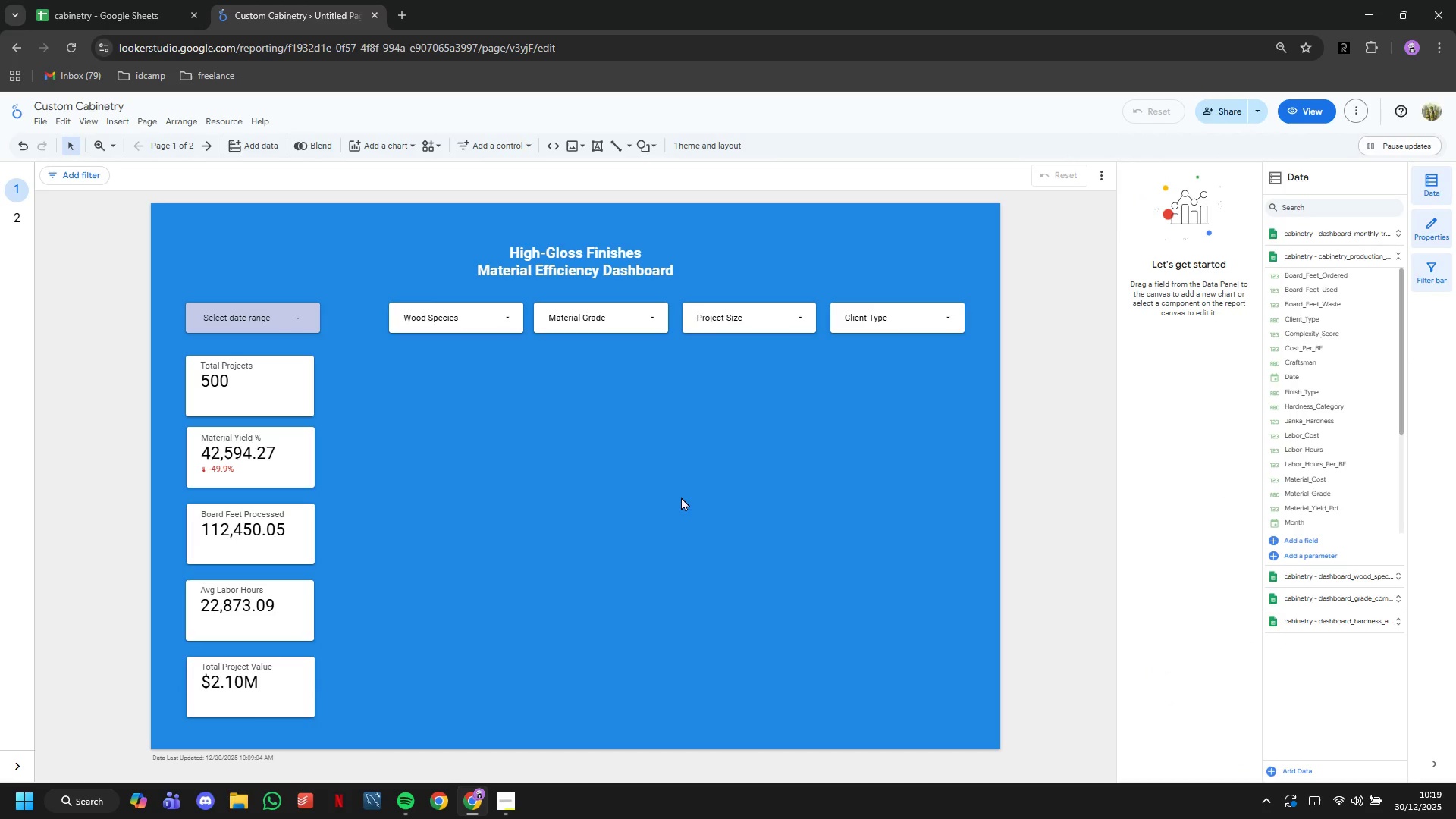 
left_click([393, 140])
 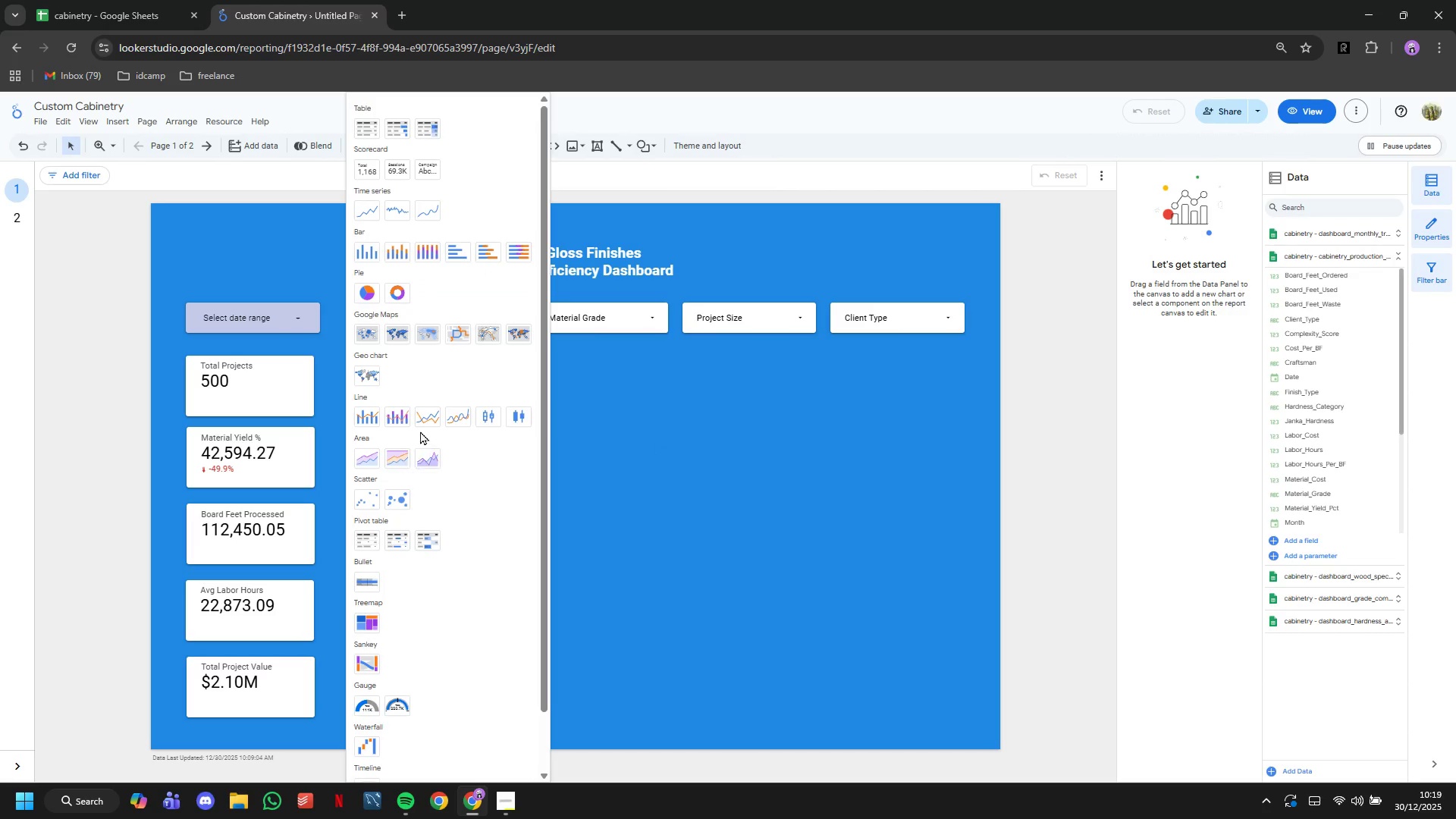 
wait(11.88)
 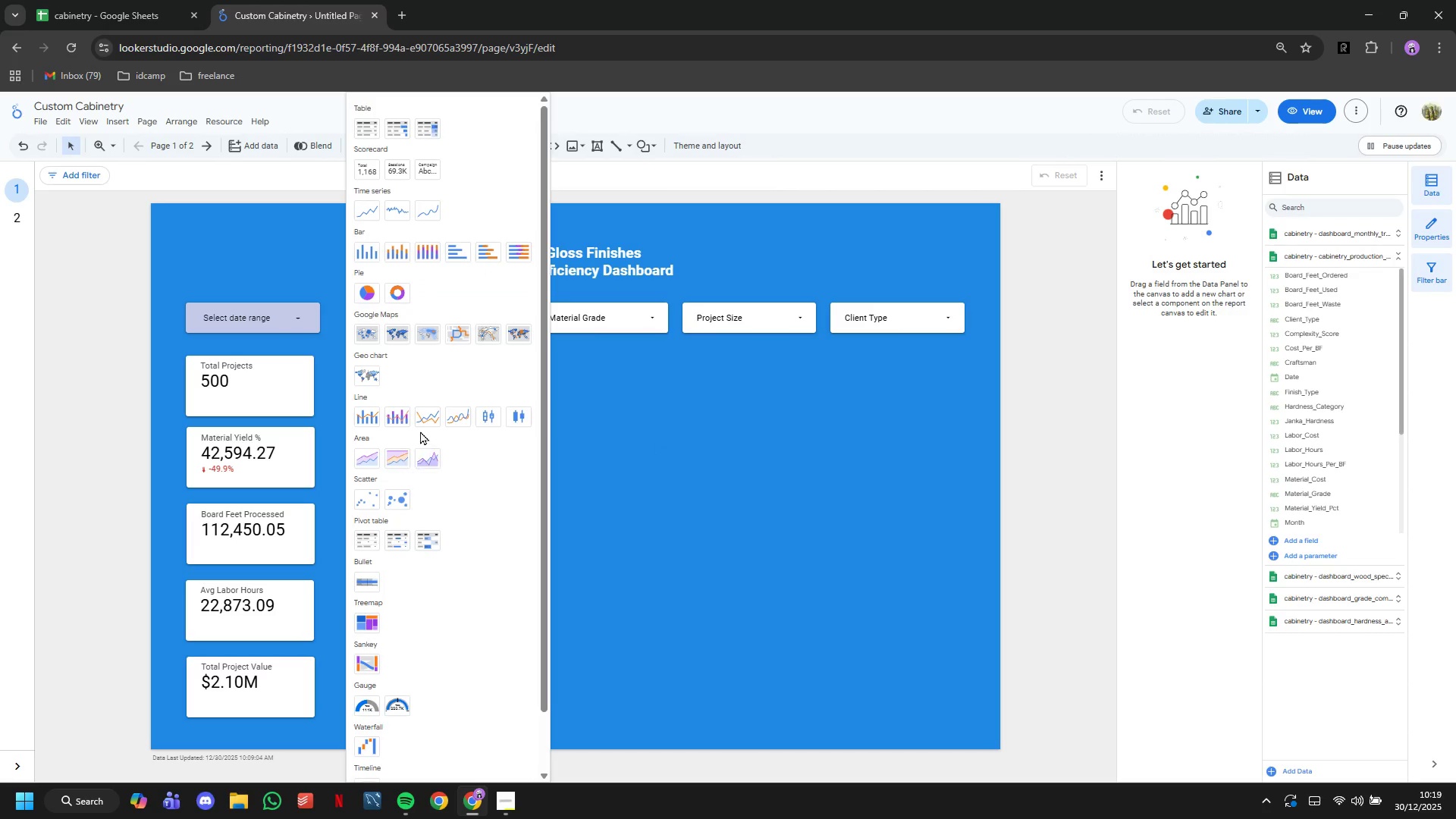 
left_click([373, 409])
 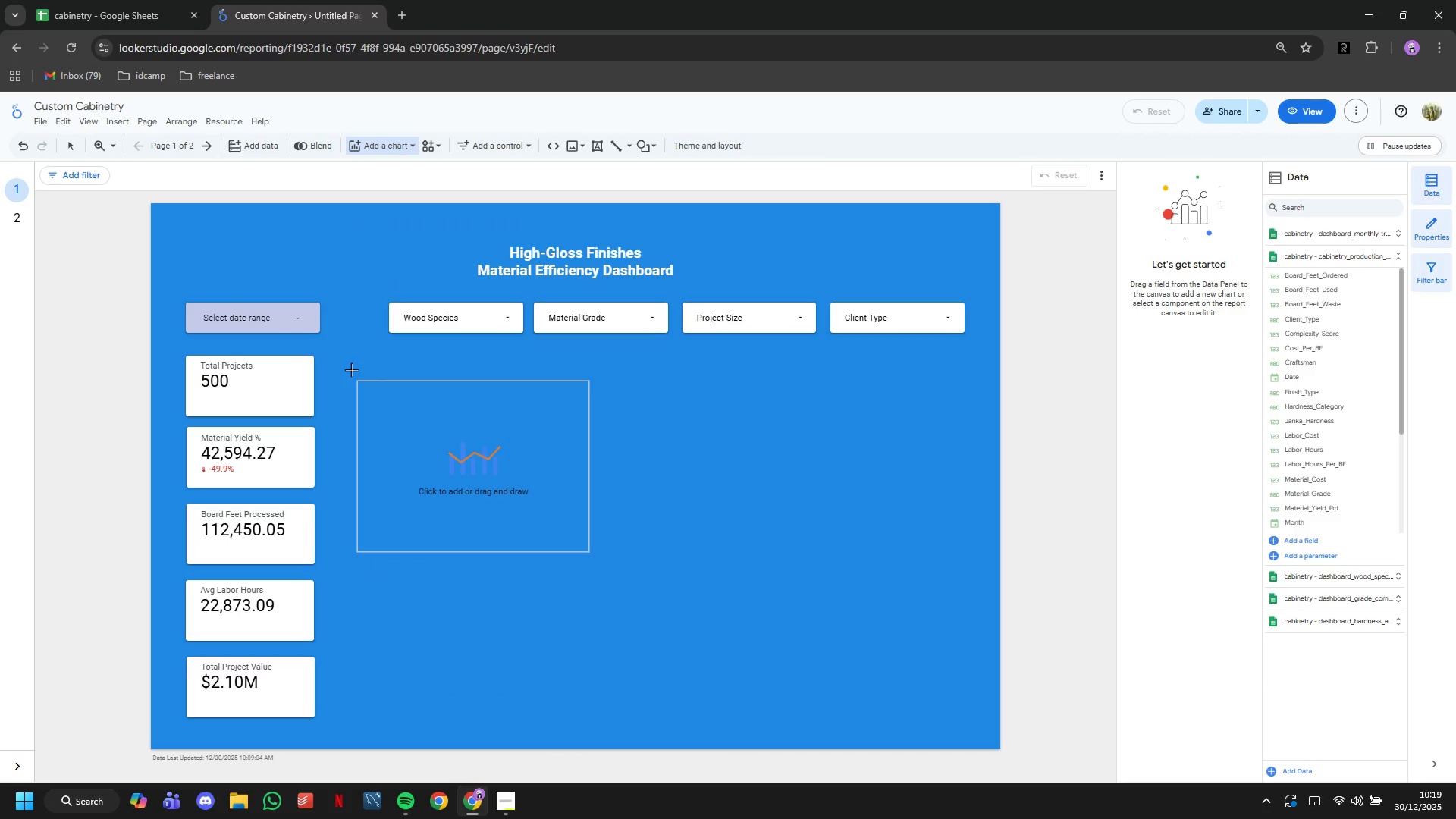 
left_click([346, 359])
 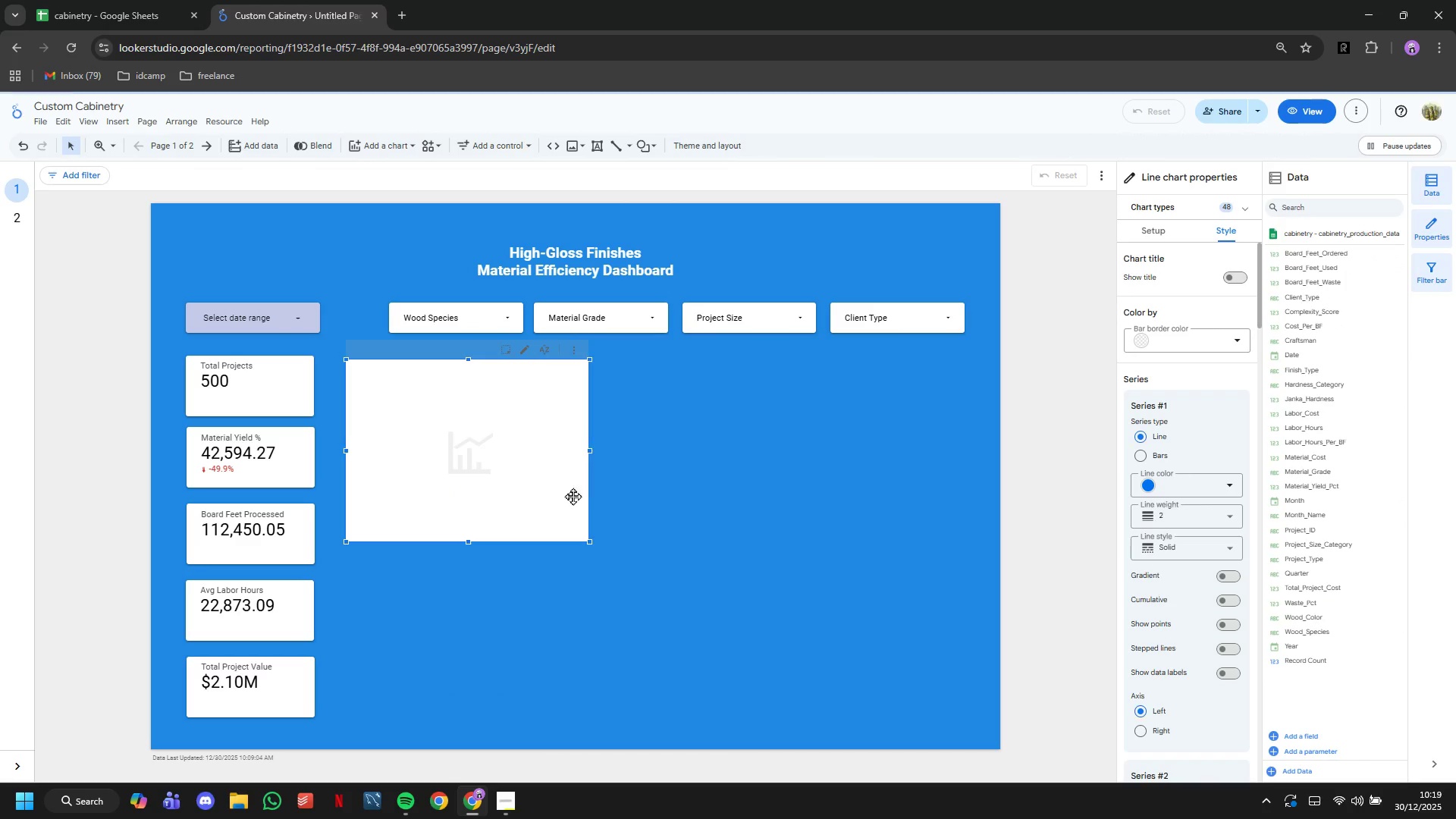 
left_click([1150, 236])
 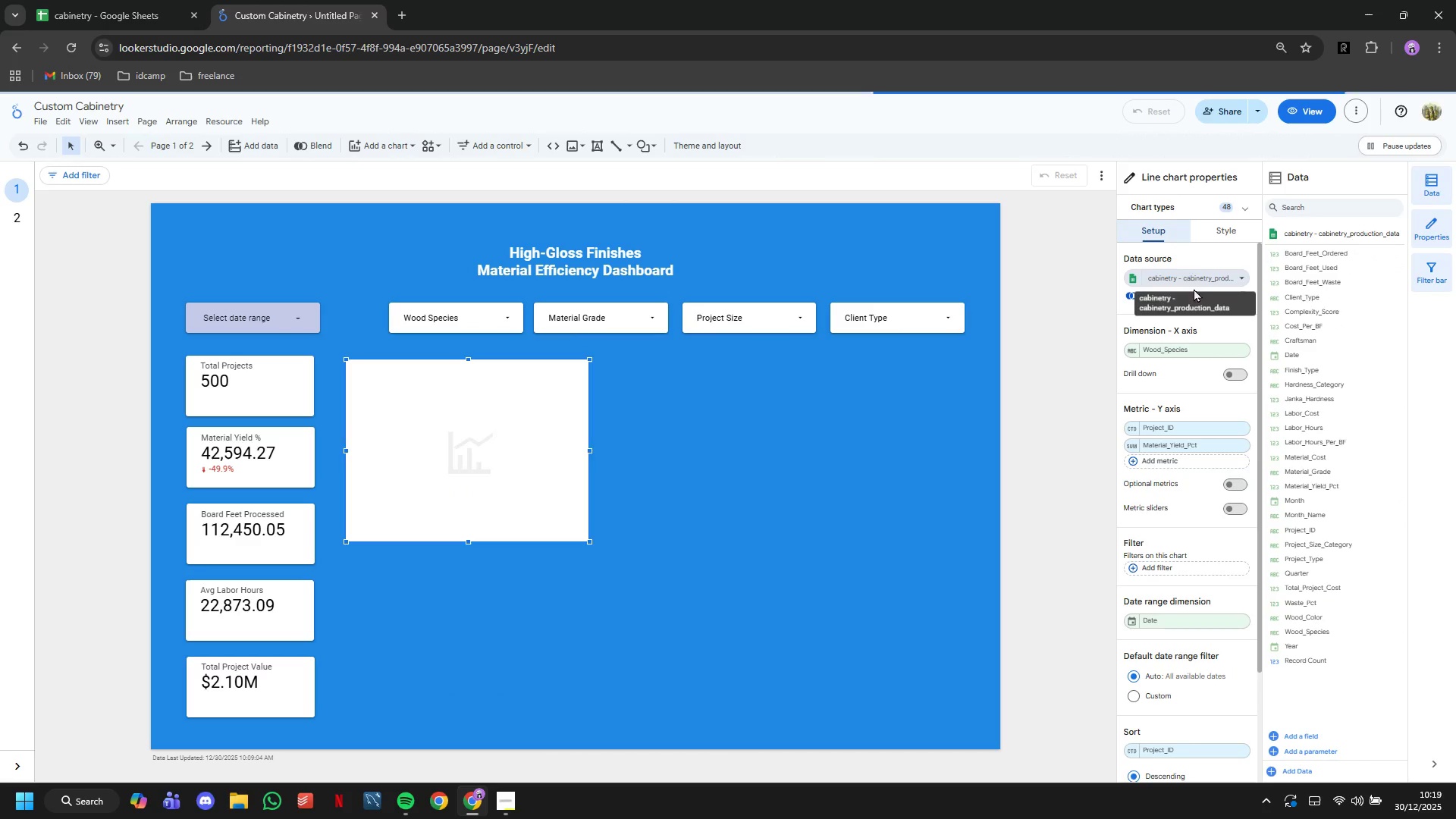 
left_click([1184, 279])
 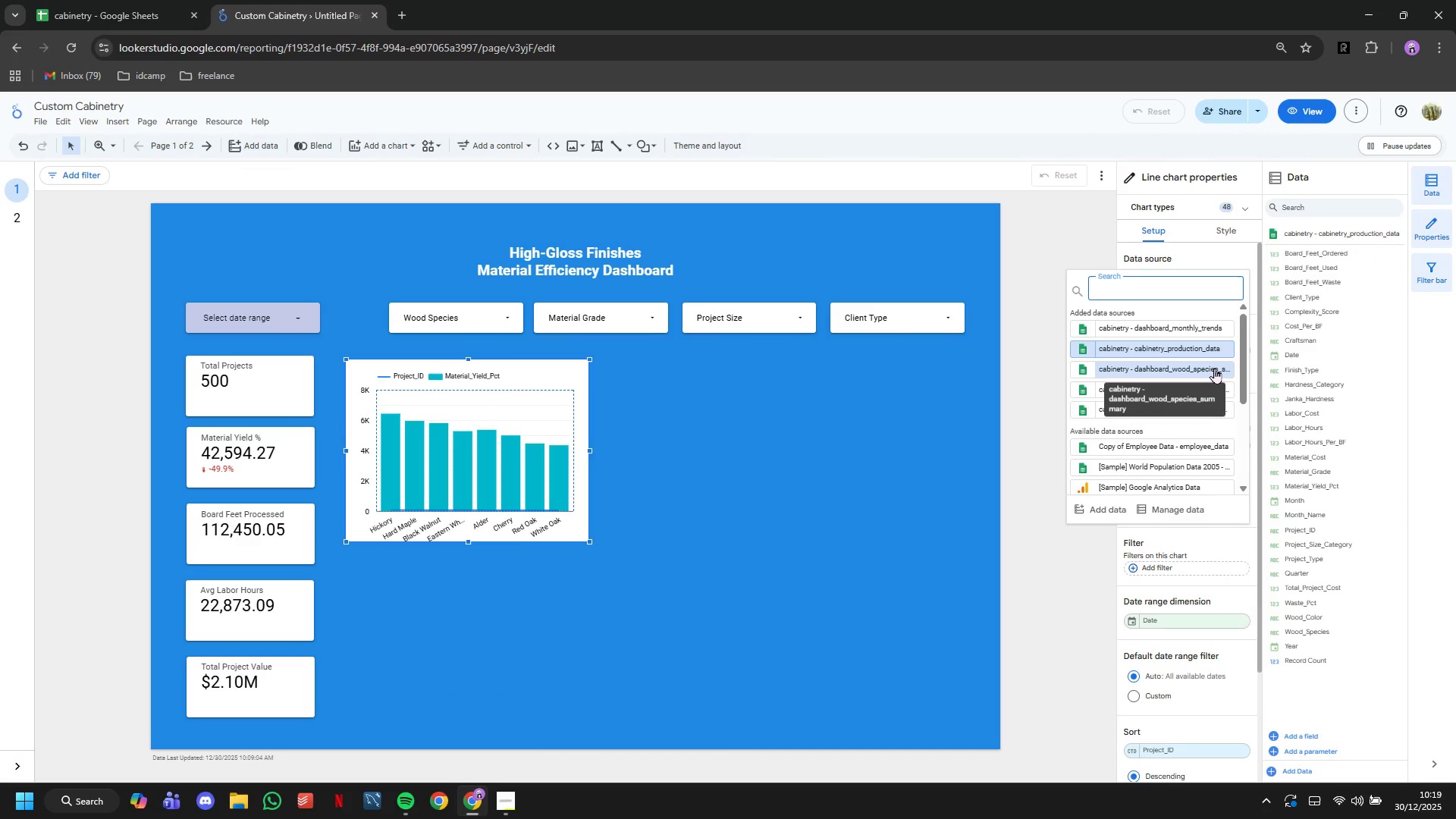 
left_click([1214, 368])
 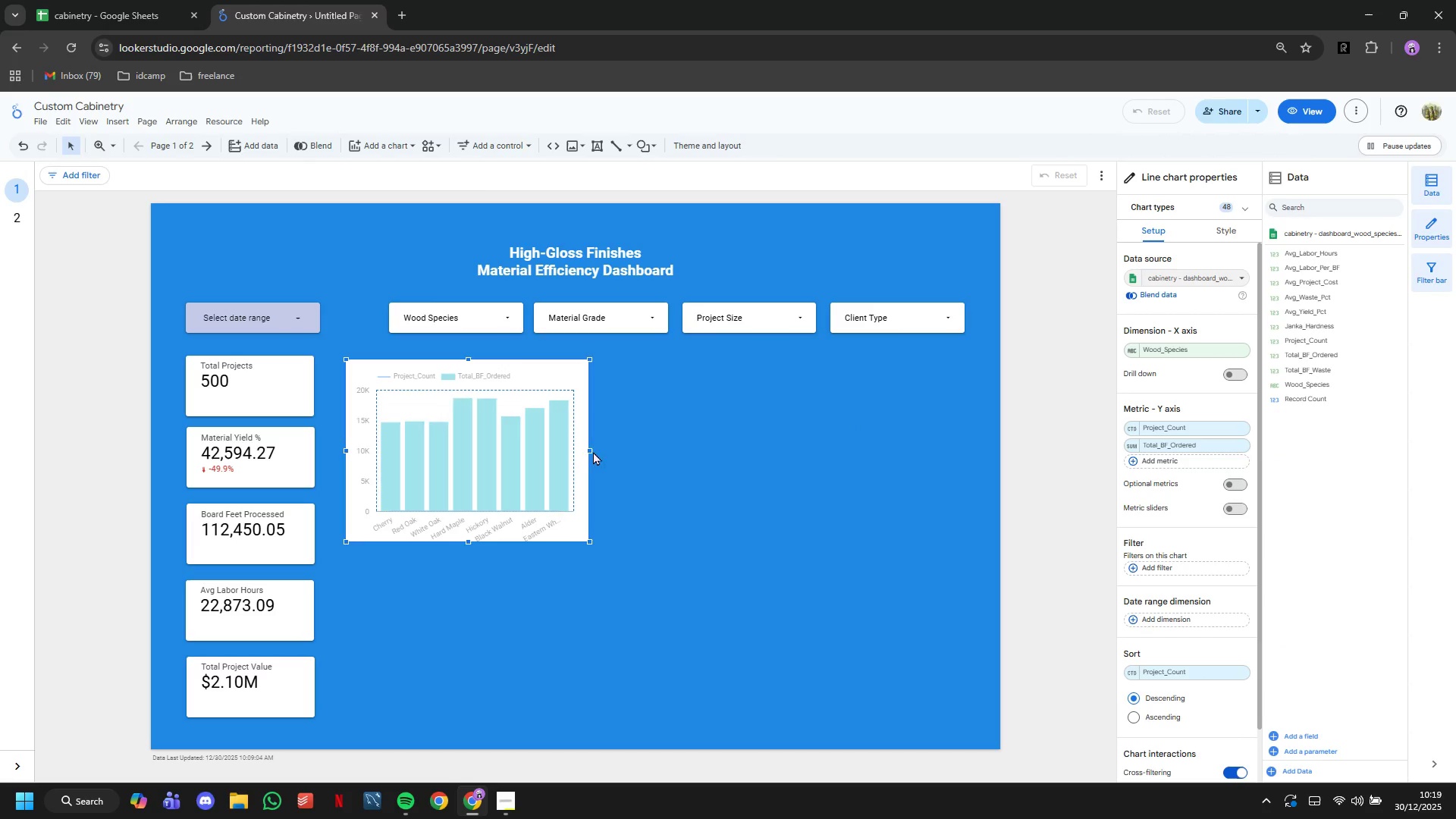 
left_click_drag(start_coordinate=[591, 450], to_coordinate=[976, 479])
 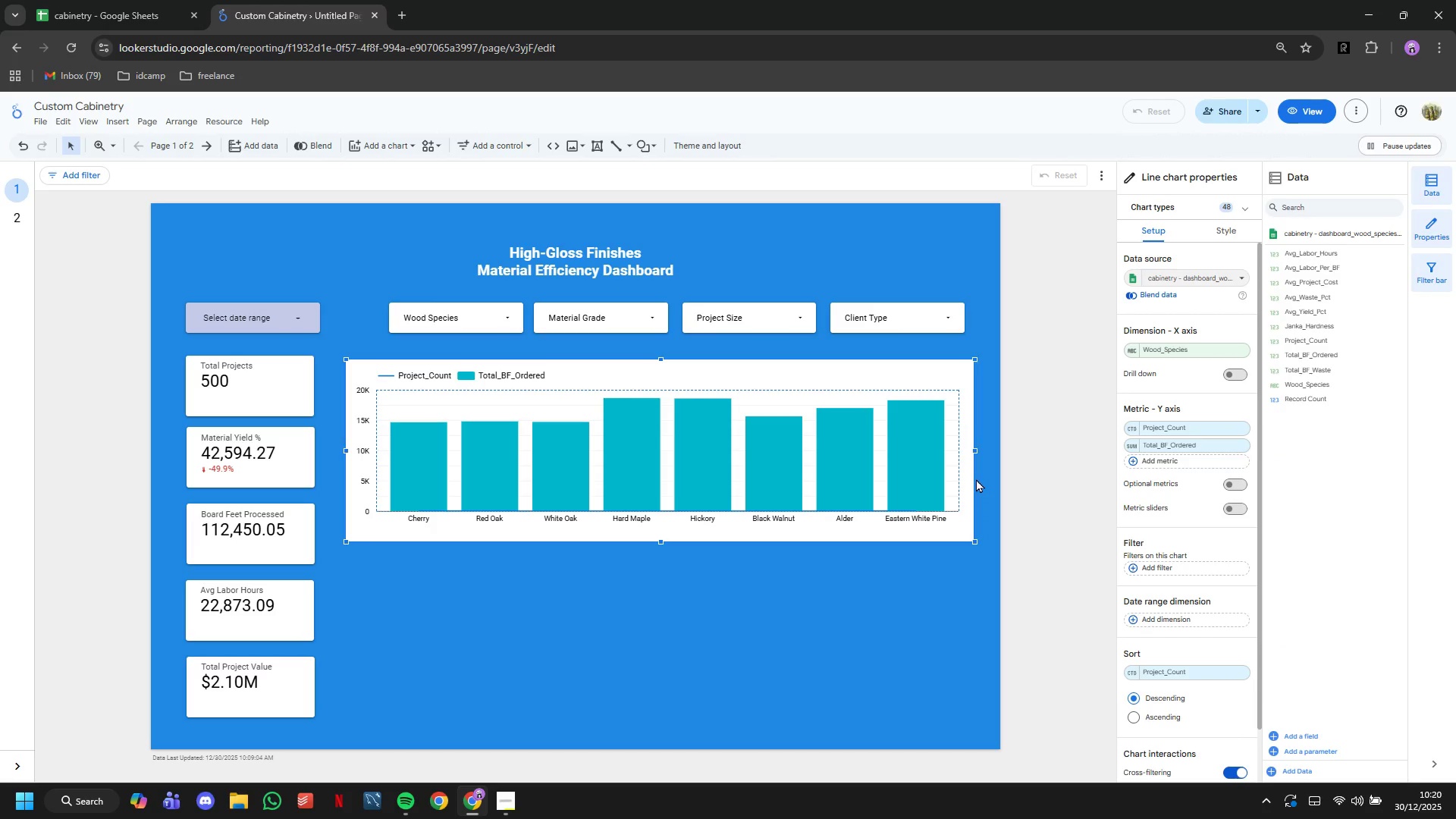 
wait(18.24)
 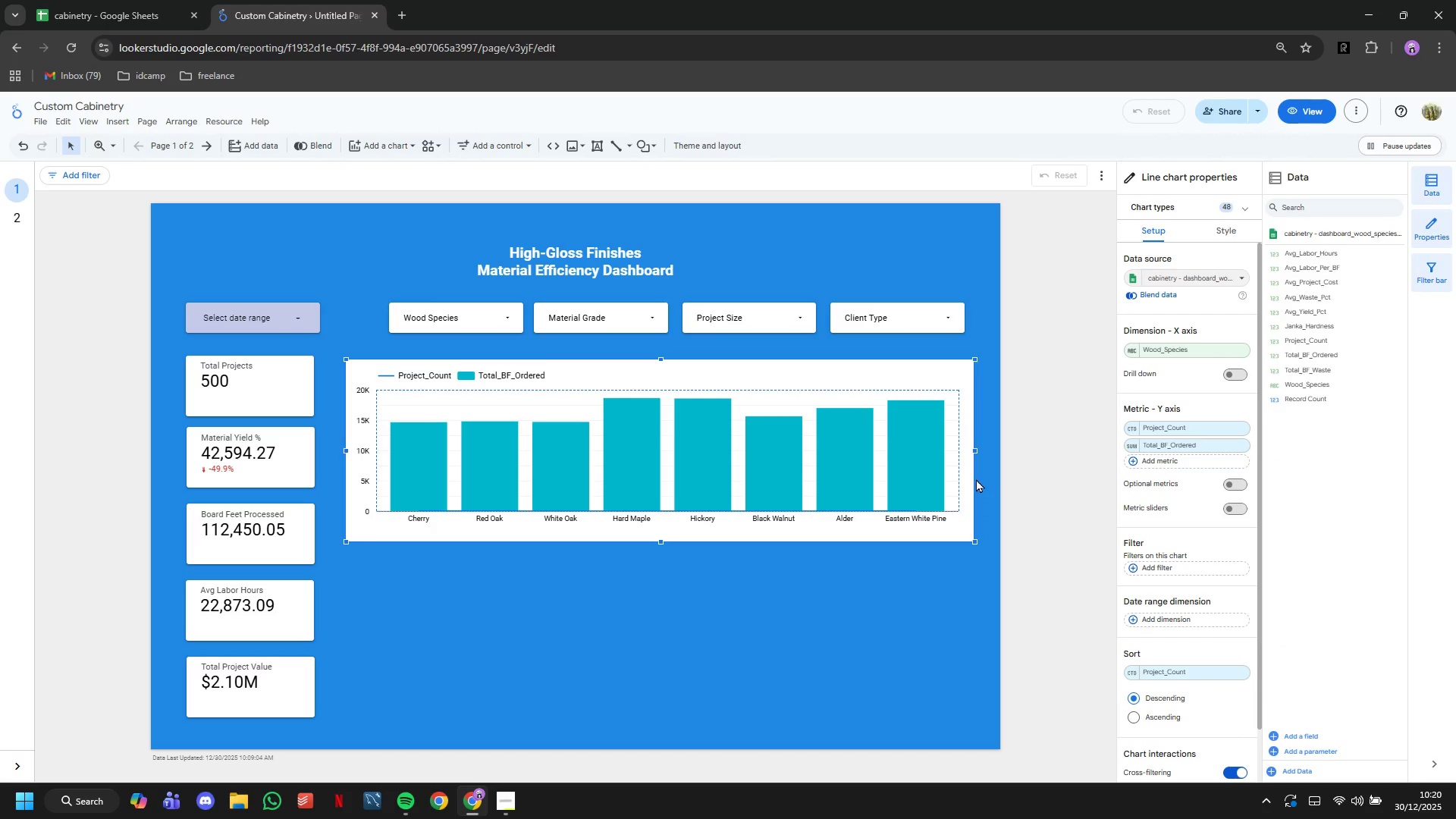 
mouse_move([949, 439])
 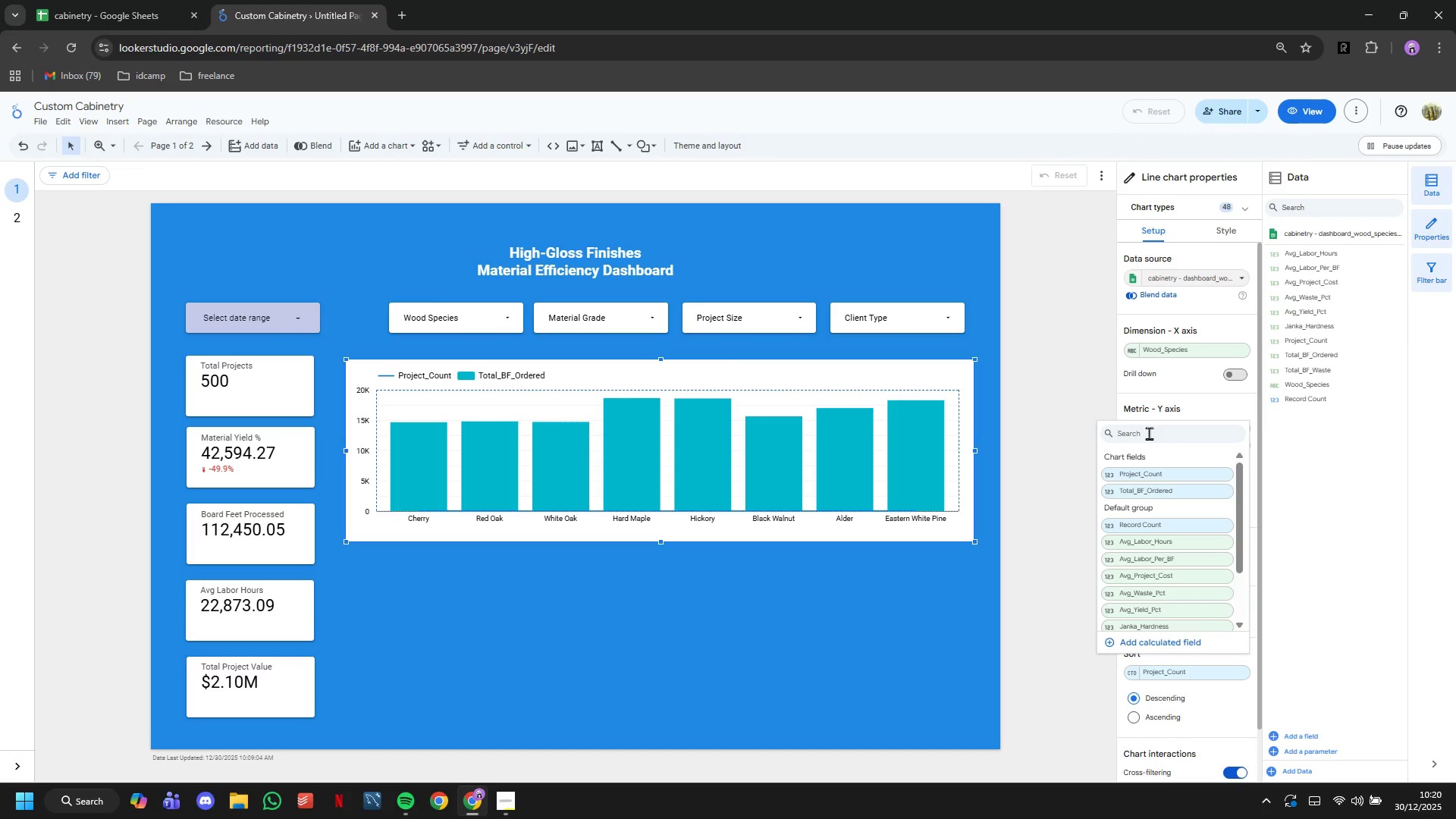 
type(avg)
 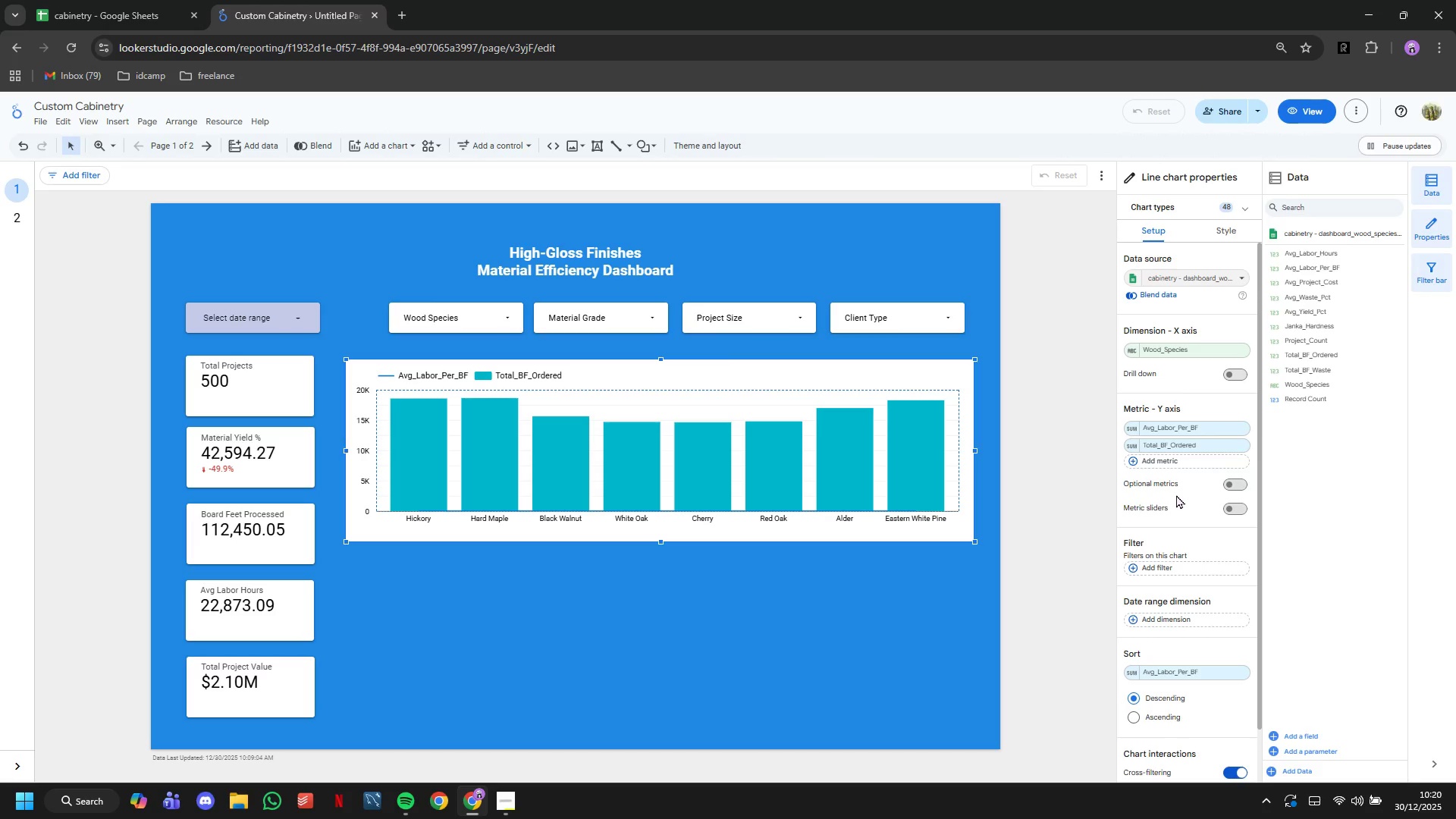 
wait(11.95)
 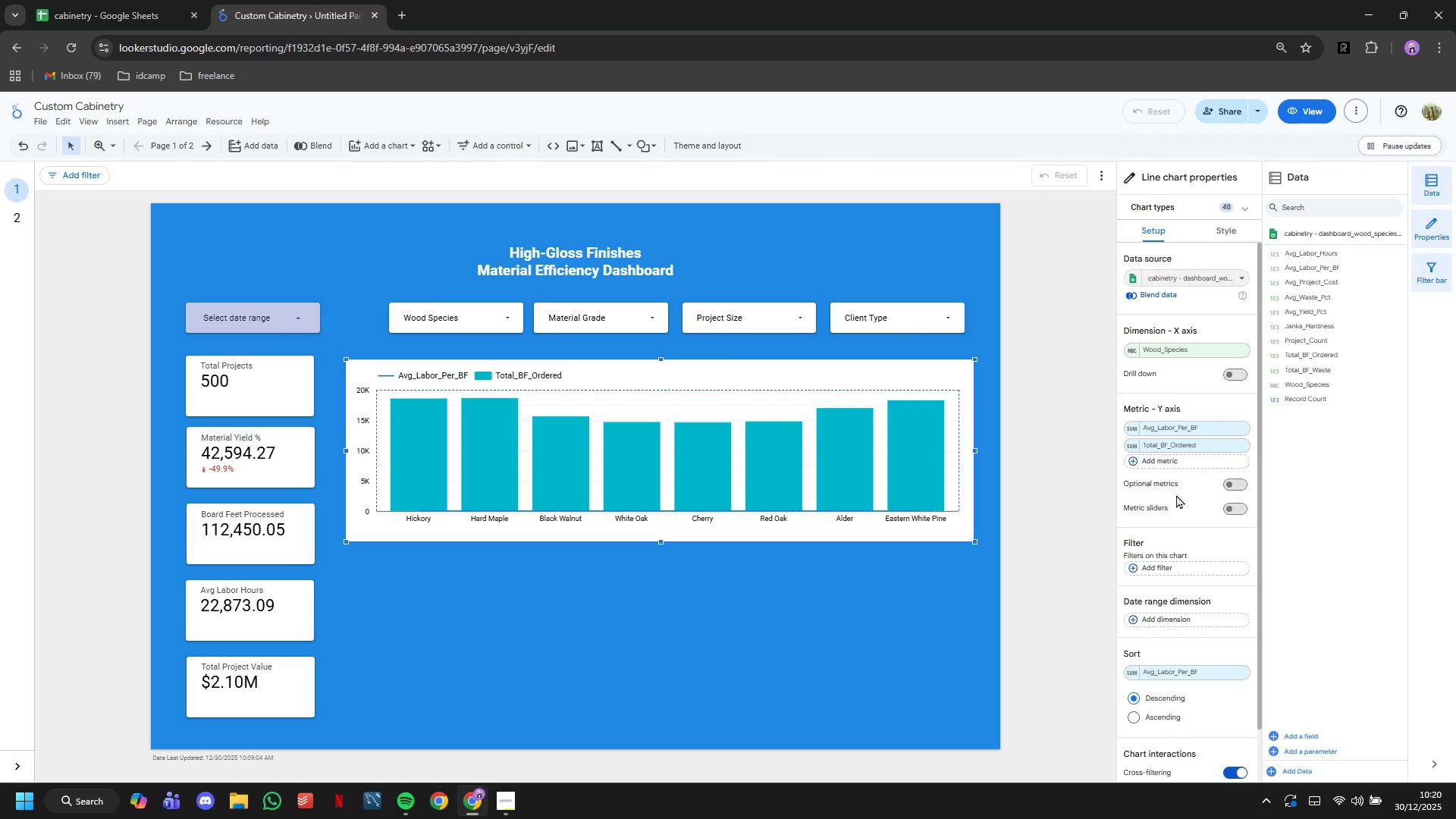 
left_click([1241, 447])
 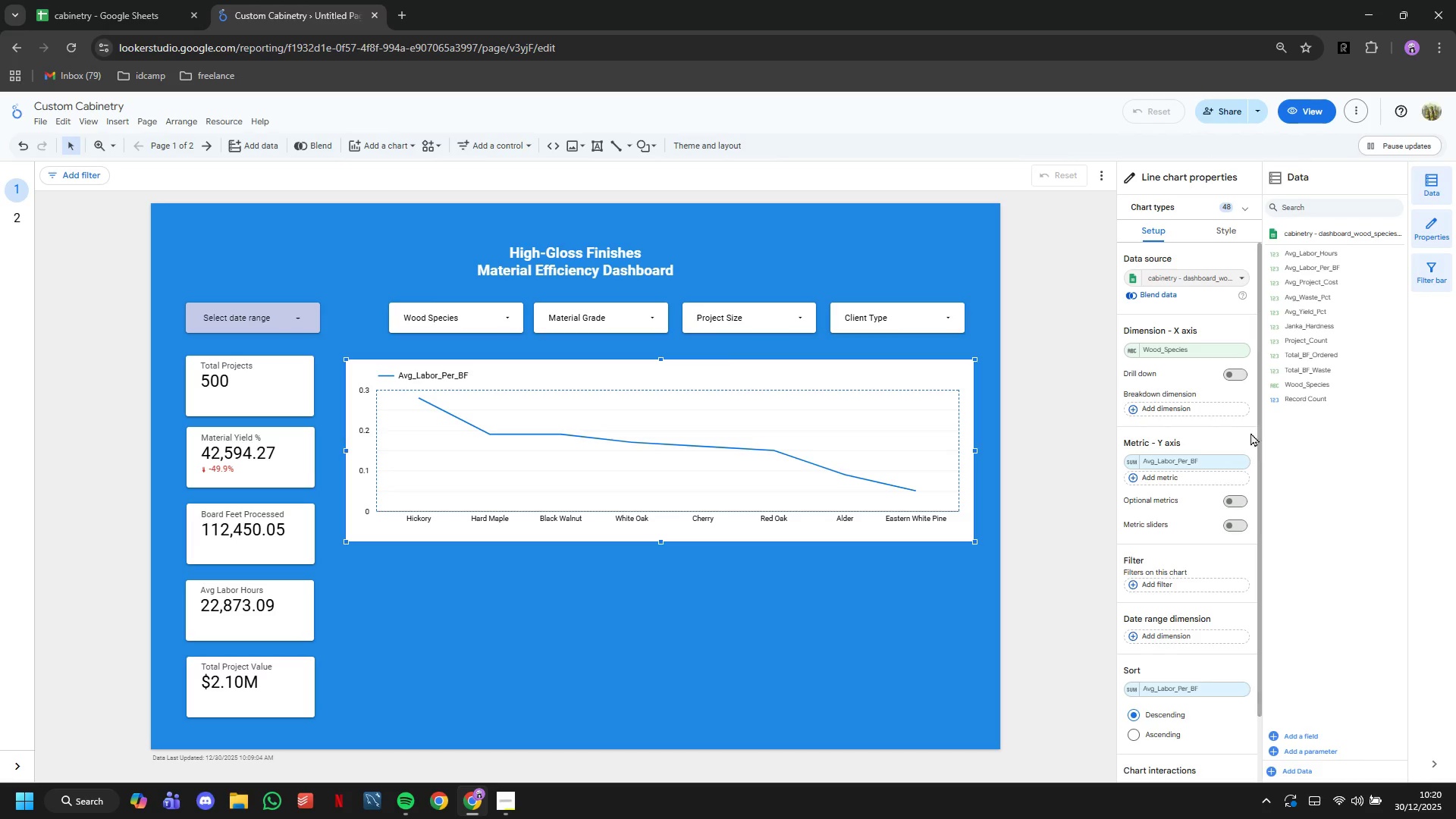 
wait(18.48)
 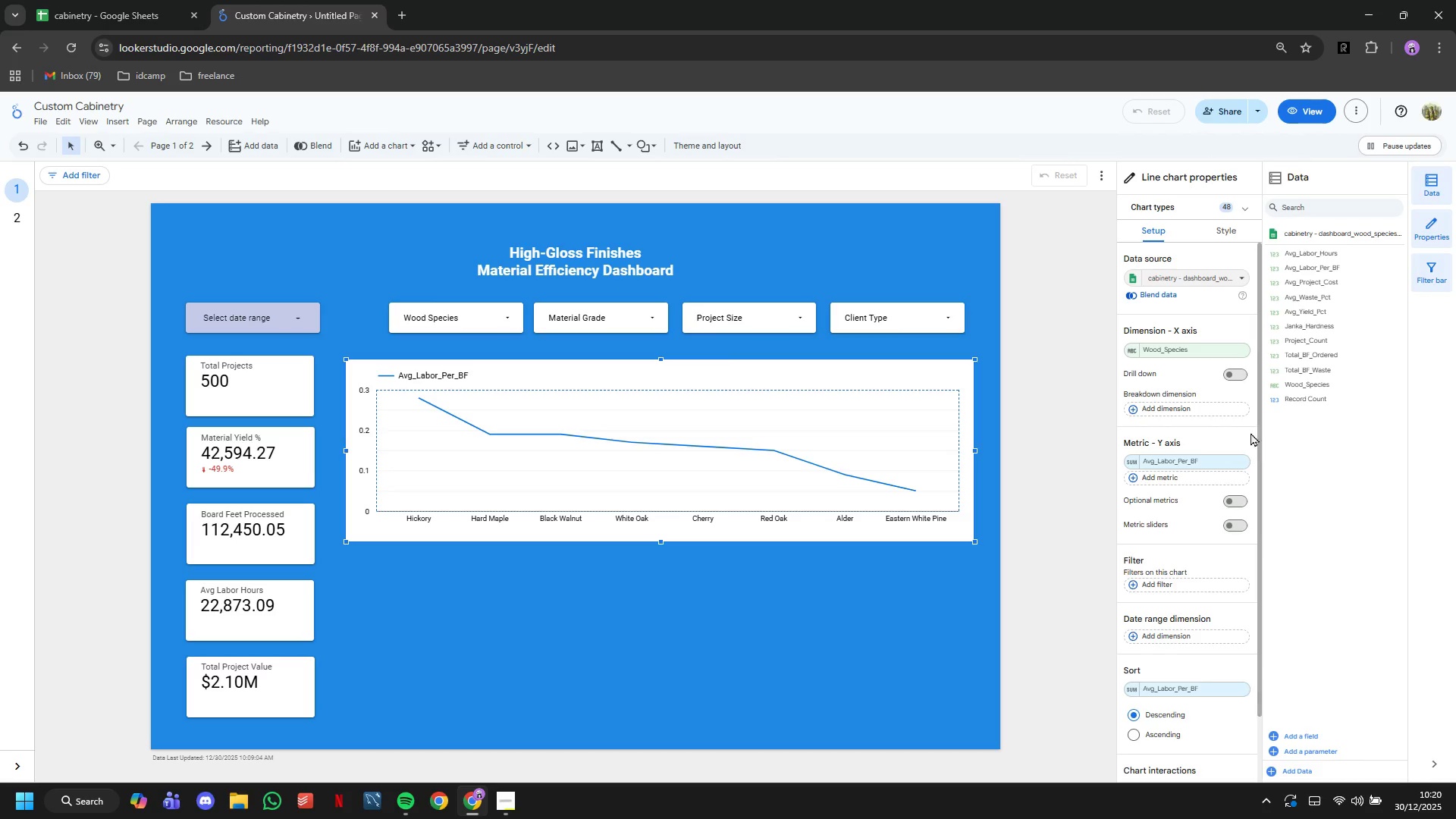 
left_click([1166, 350])
 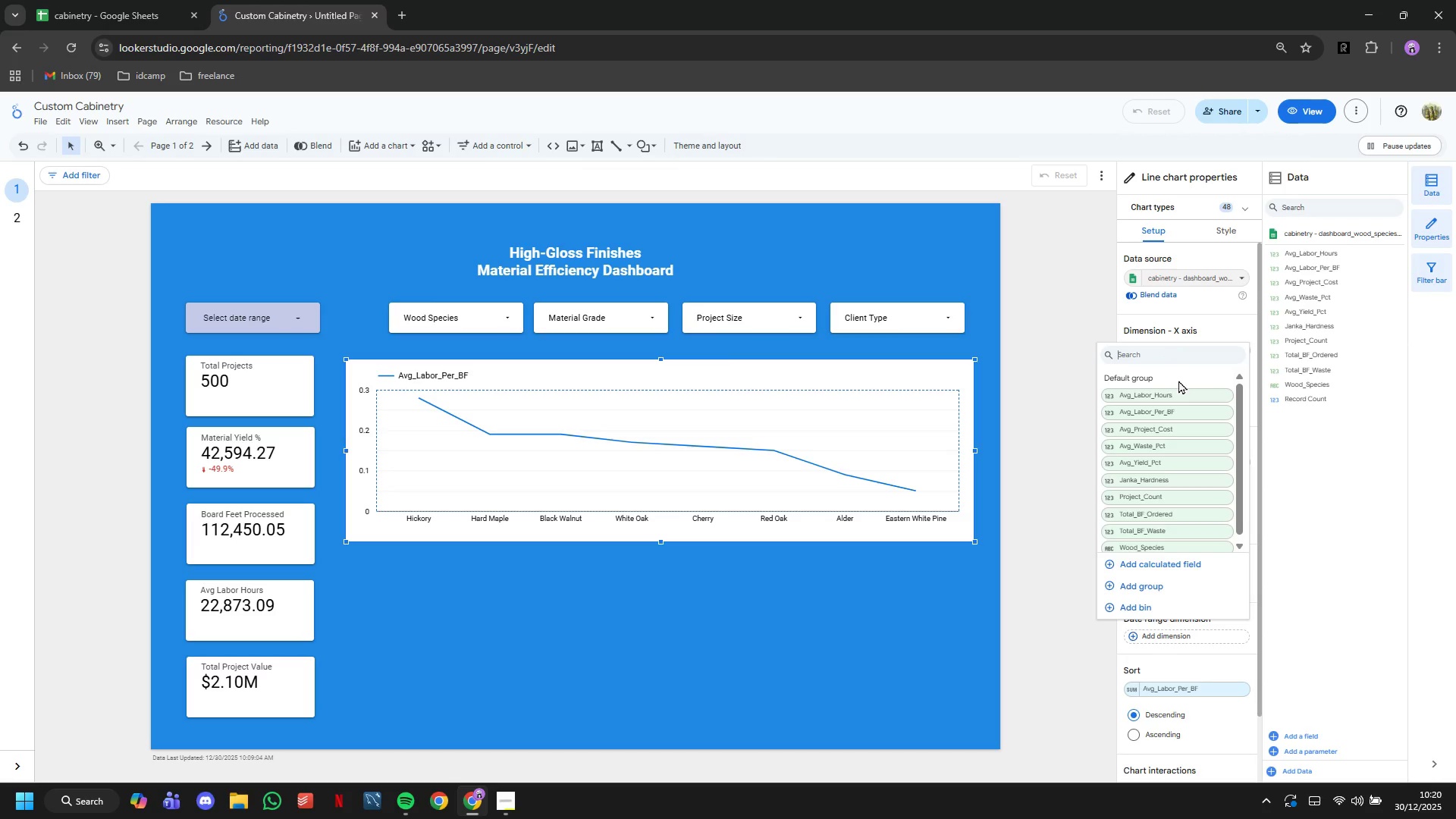 
scroll: coordinate [1181, 388], scroll_direction: down, amount: 2.0
 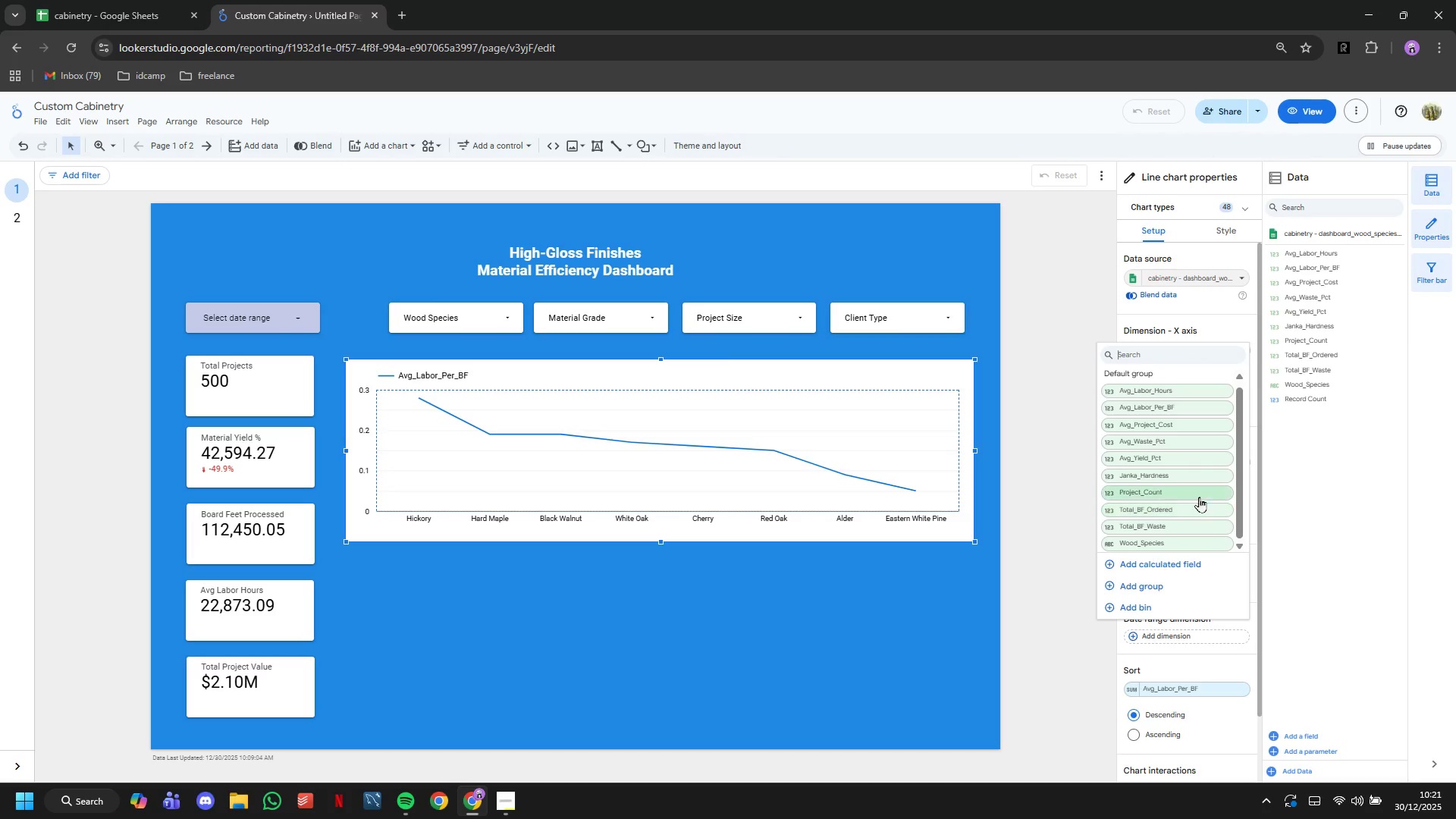 
left_click([1185, 479])
 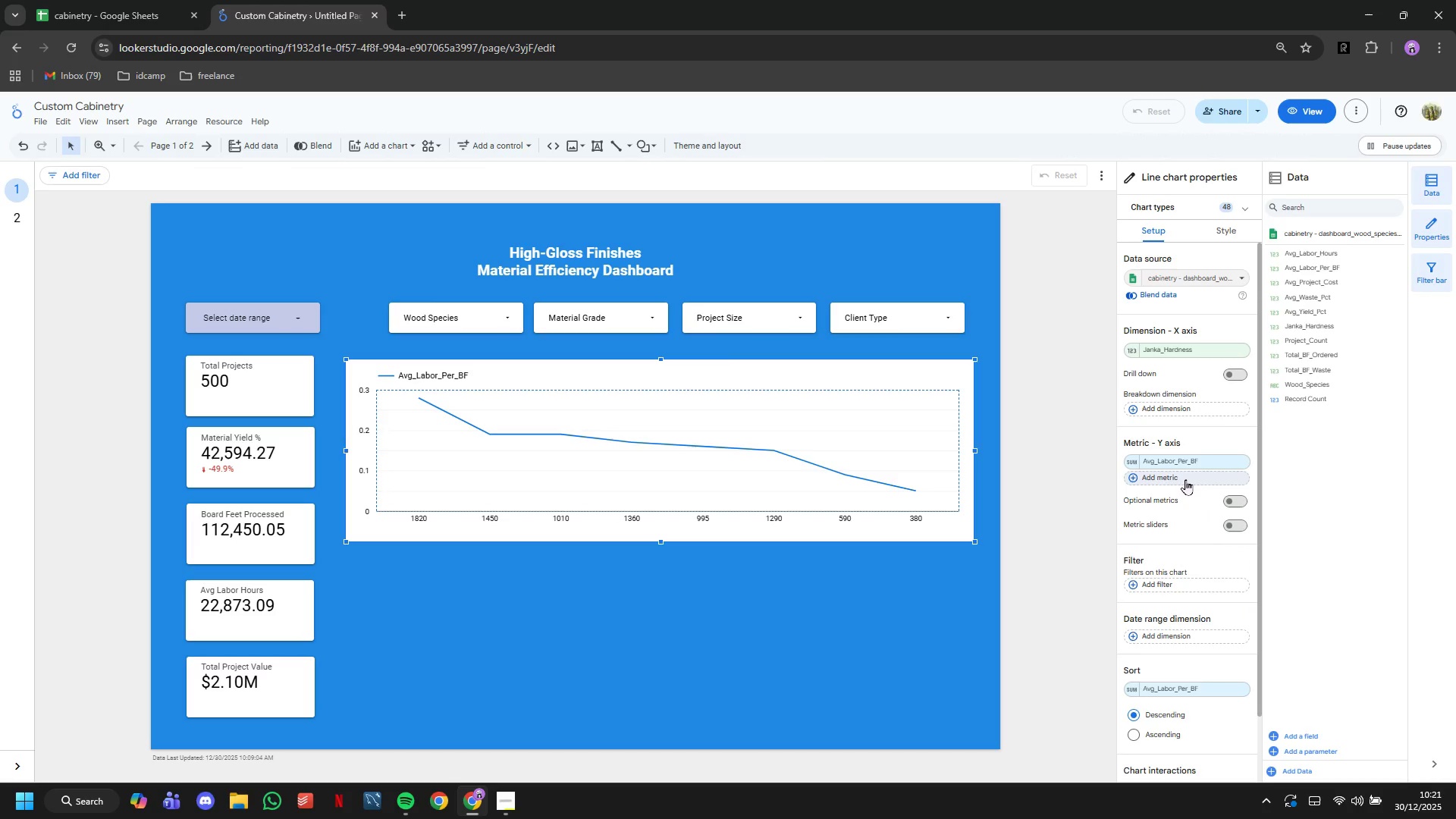 
wait(6.7)
 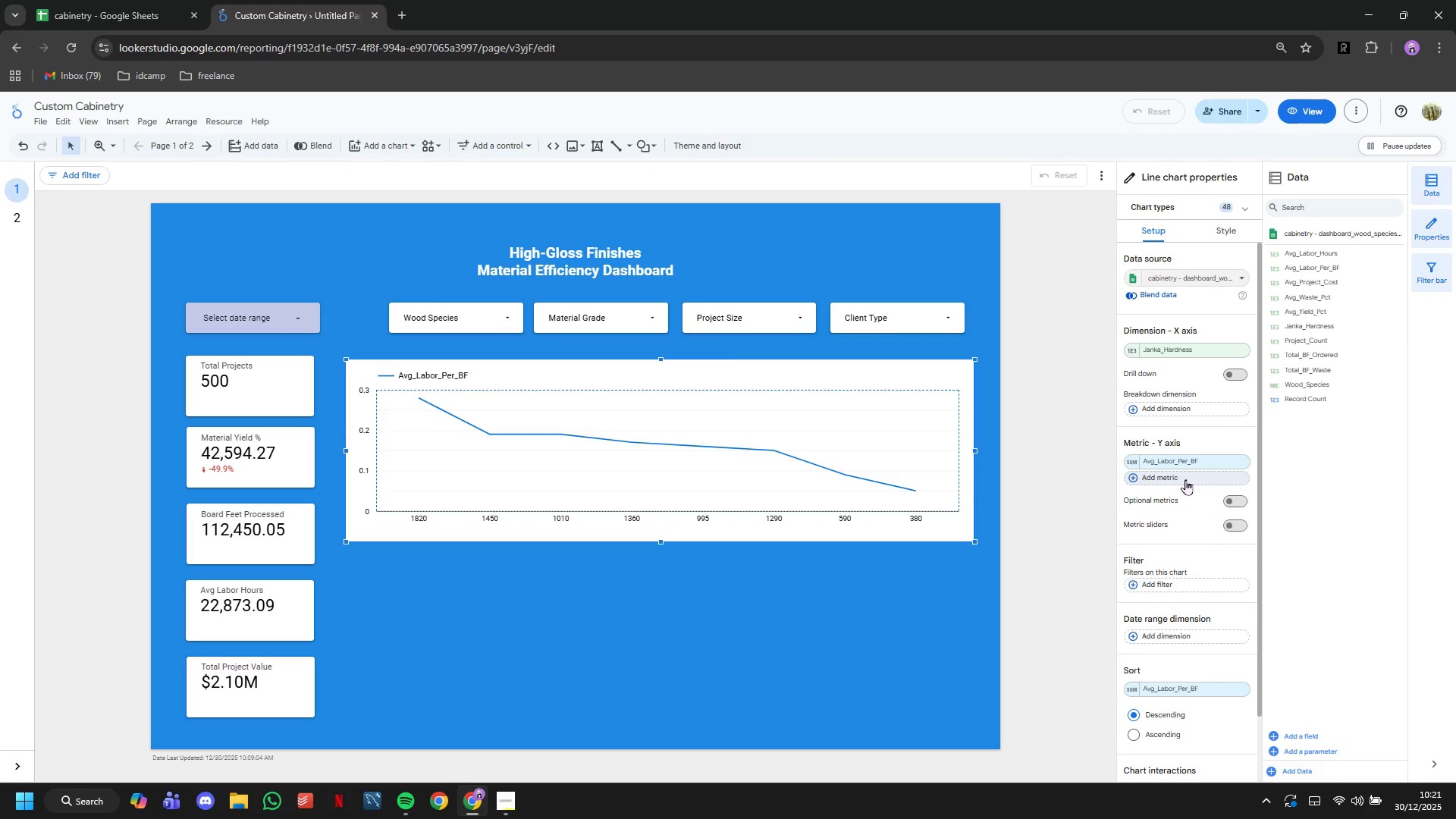 
left_click([1185, 353])
 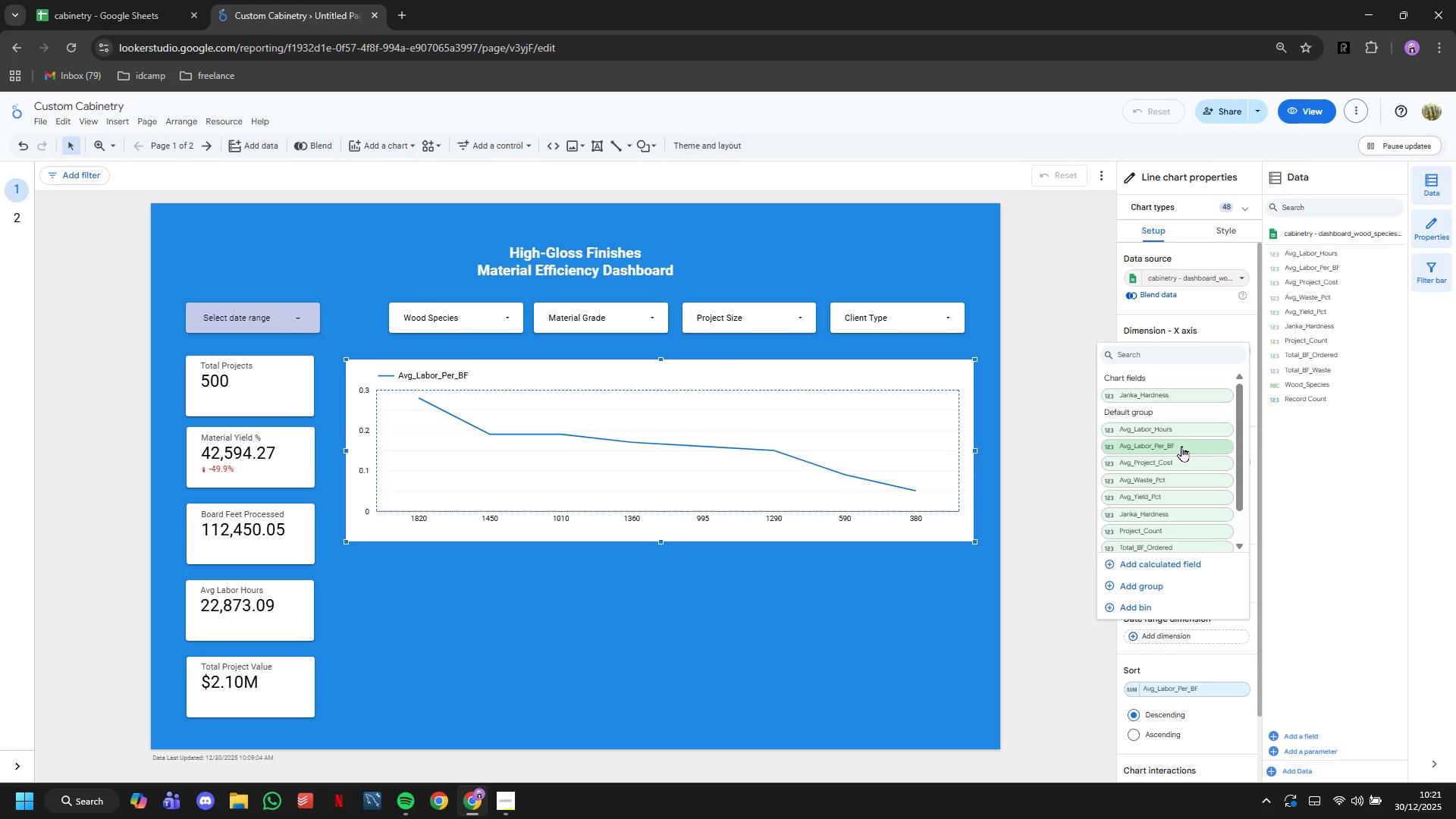 
left_click([1181, 446])
 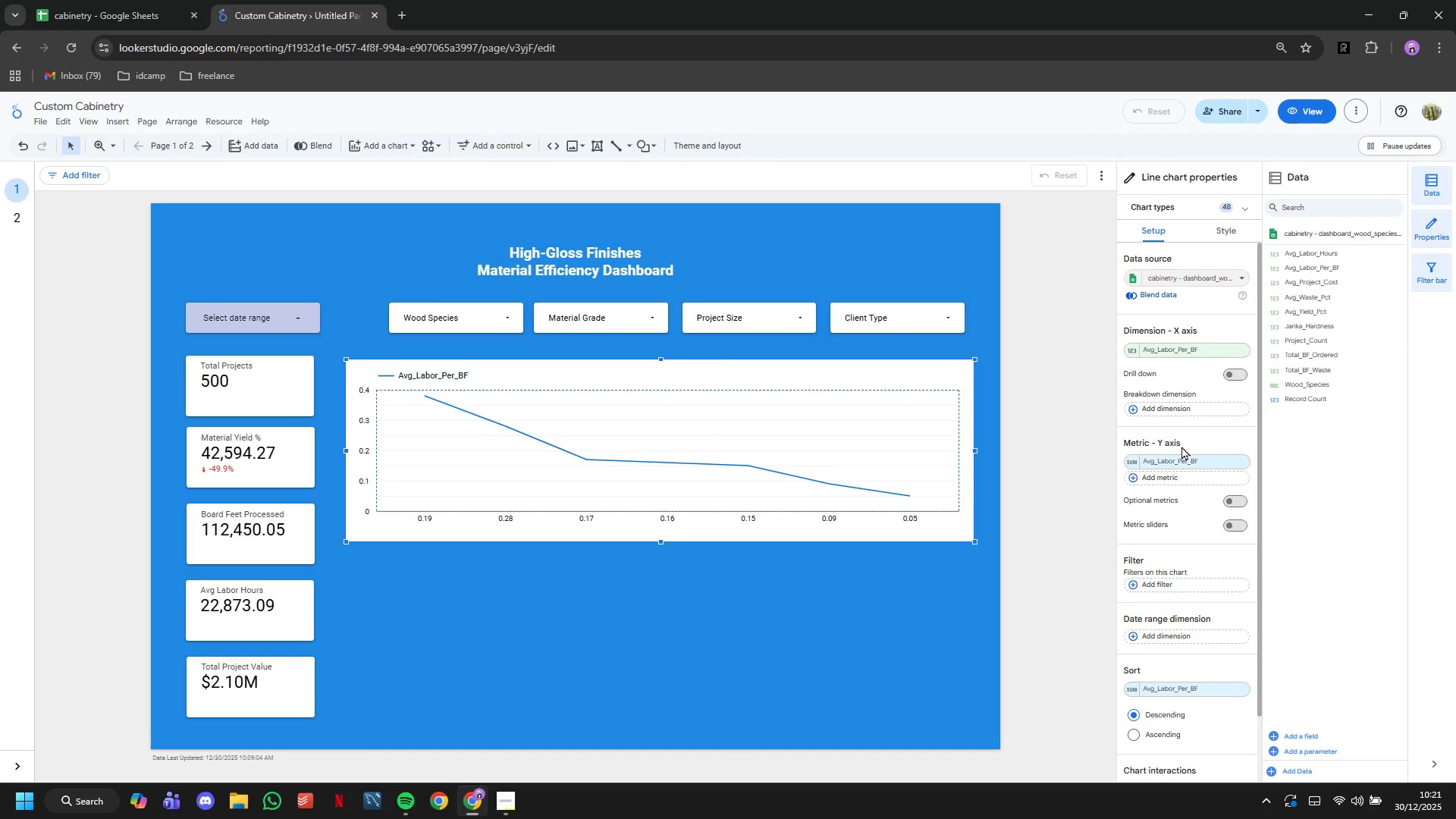 
left_click([1185, 458])
 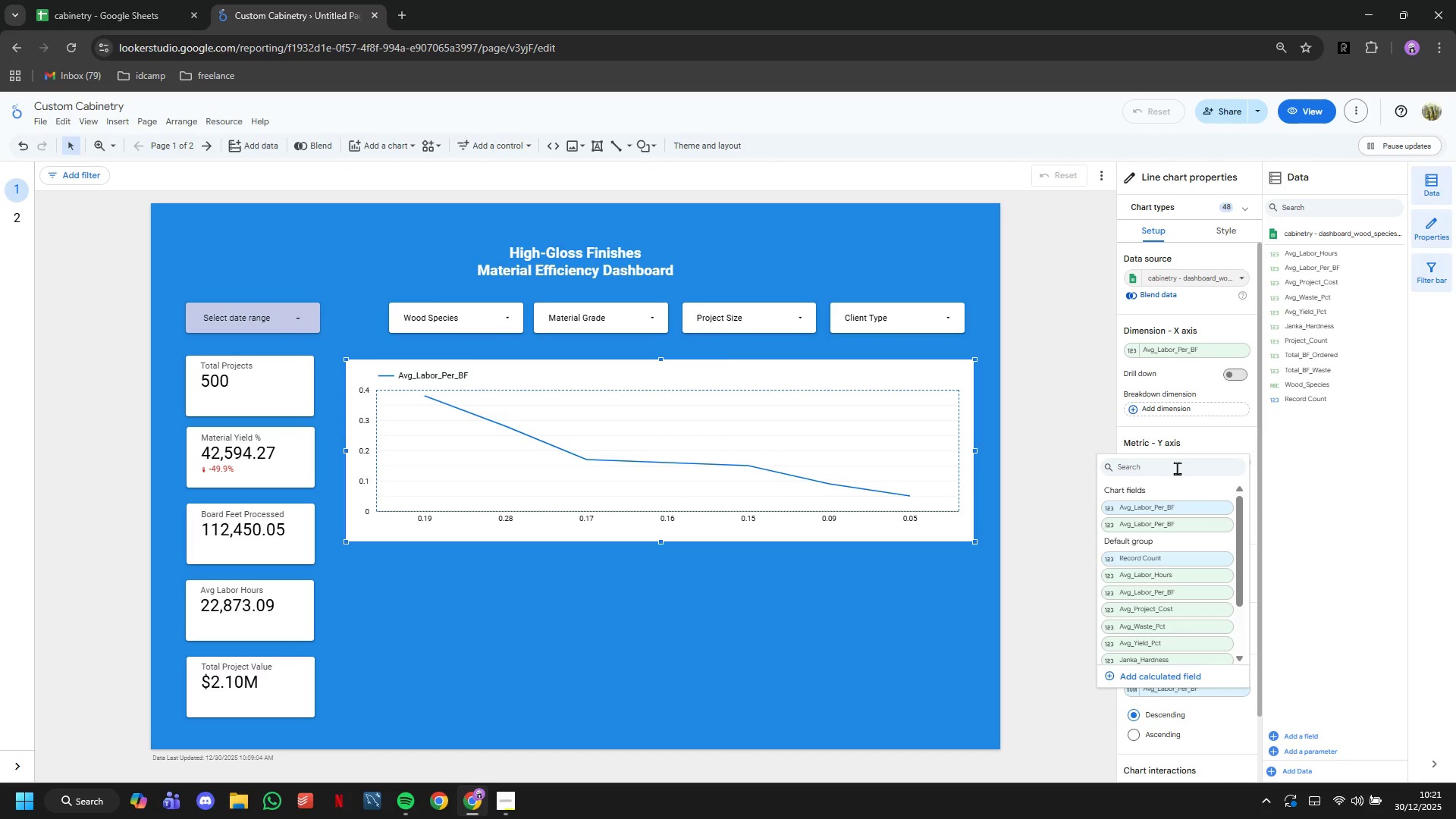 
scroll: coordinate [1168, 593], scroll_direction: down, amount: 2.0
 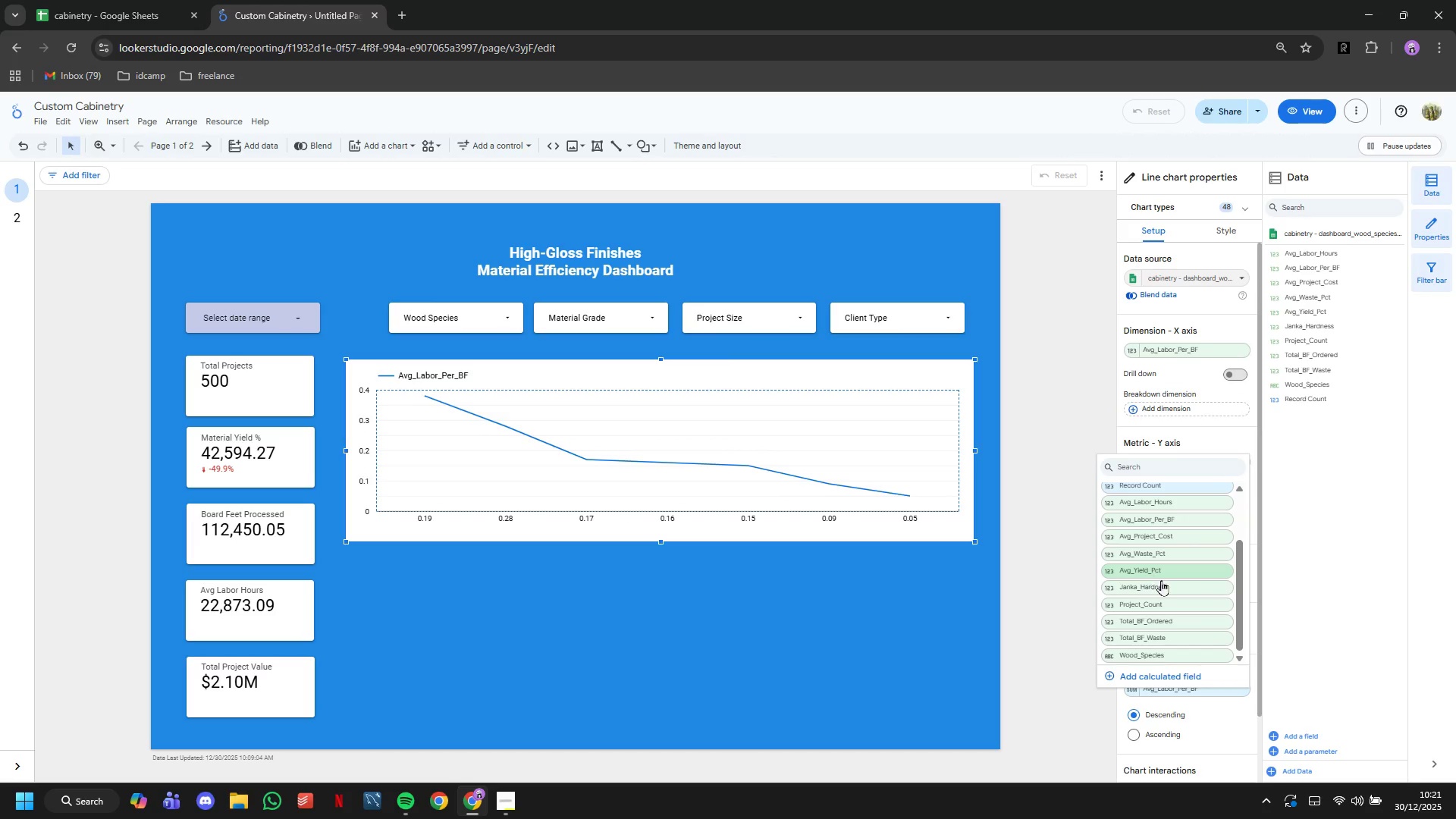 
left_click([1163, 582])
 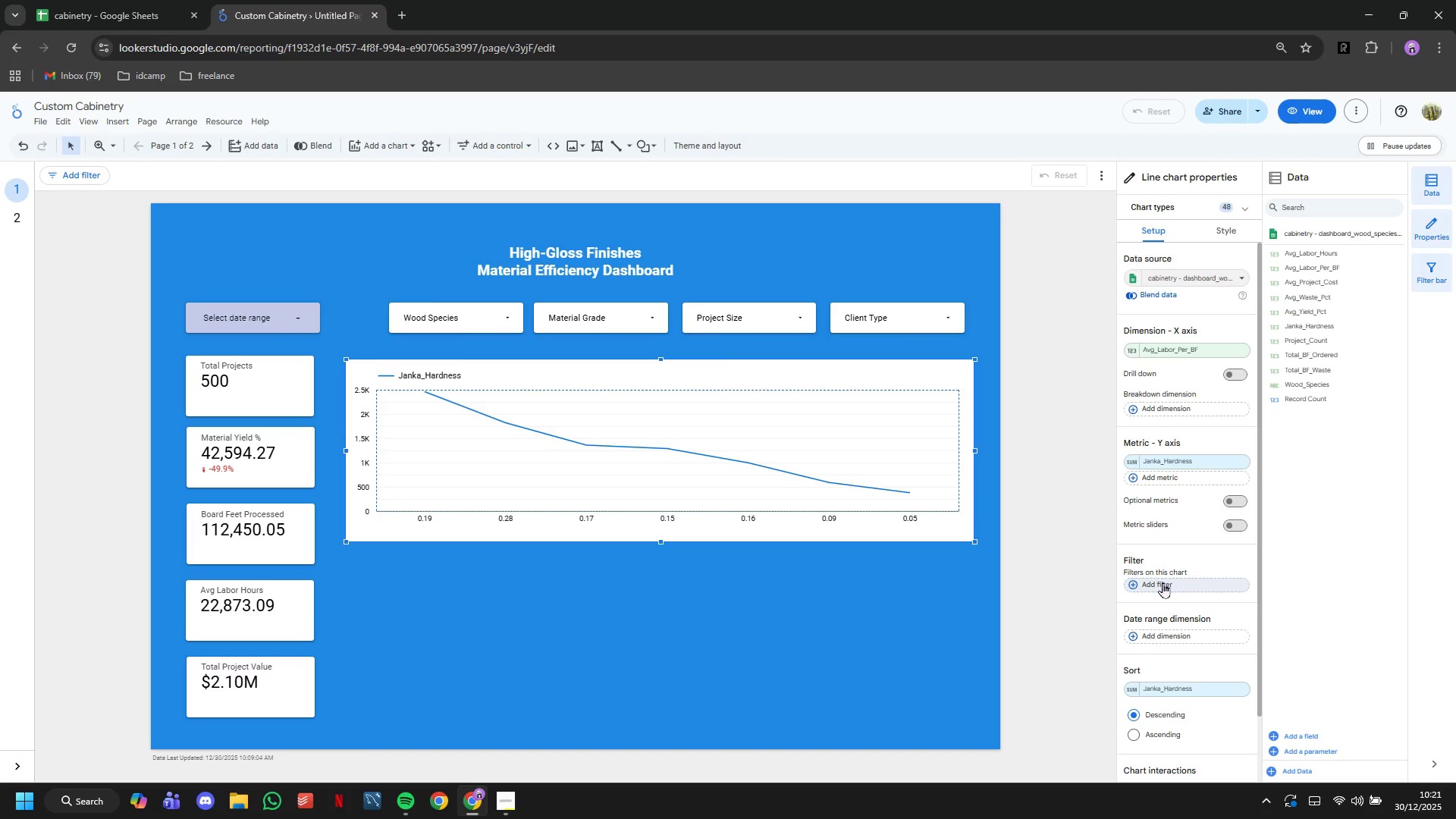 
wait(8.55)
 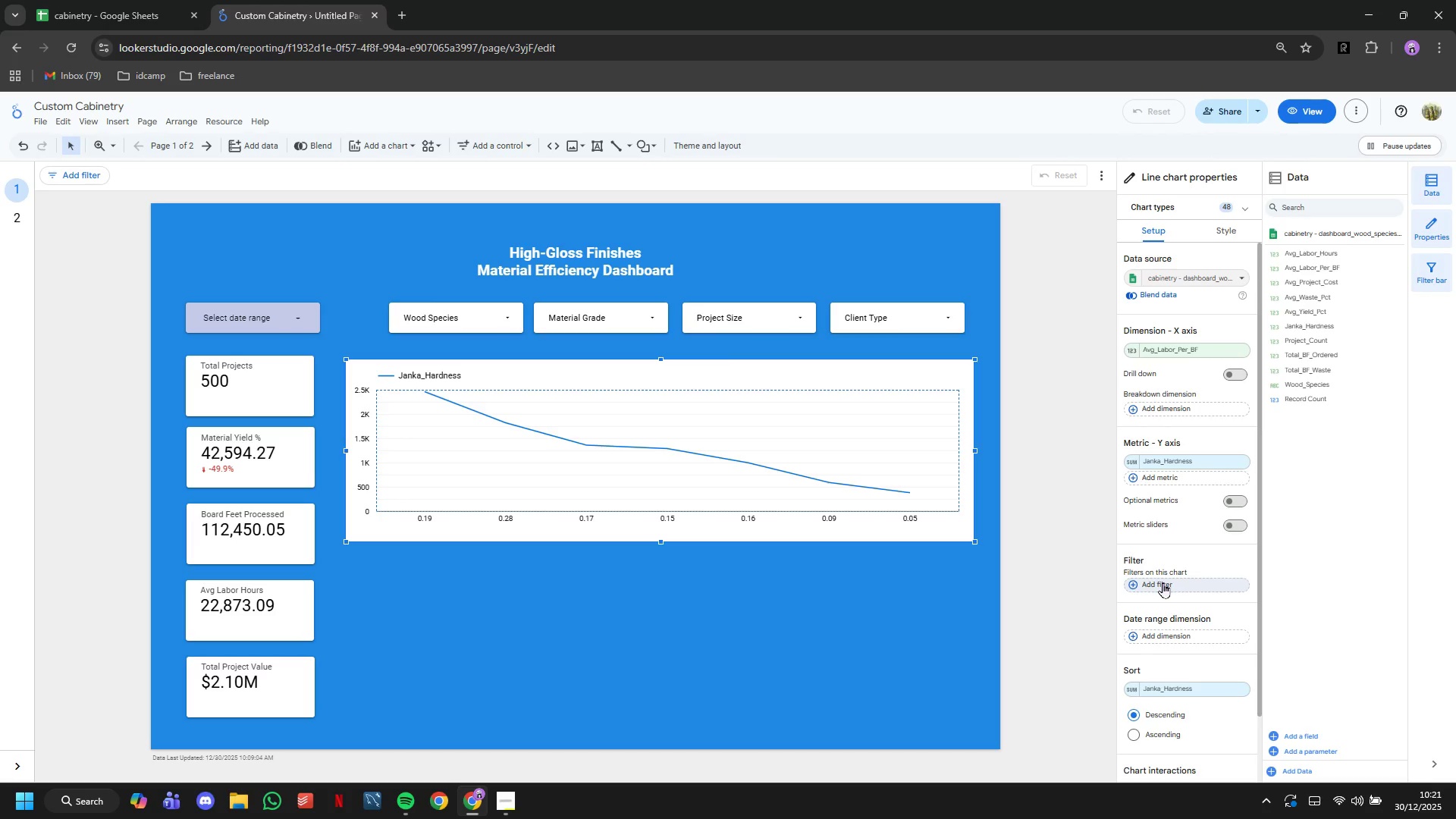 
left_click([1086, 556])
 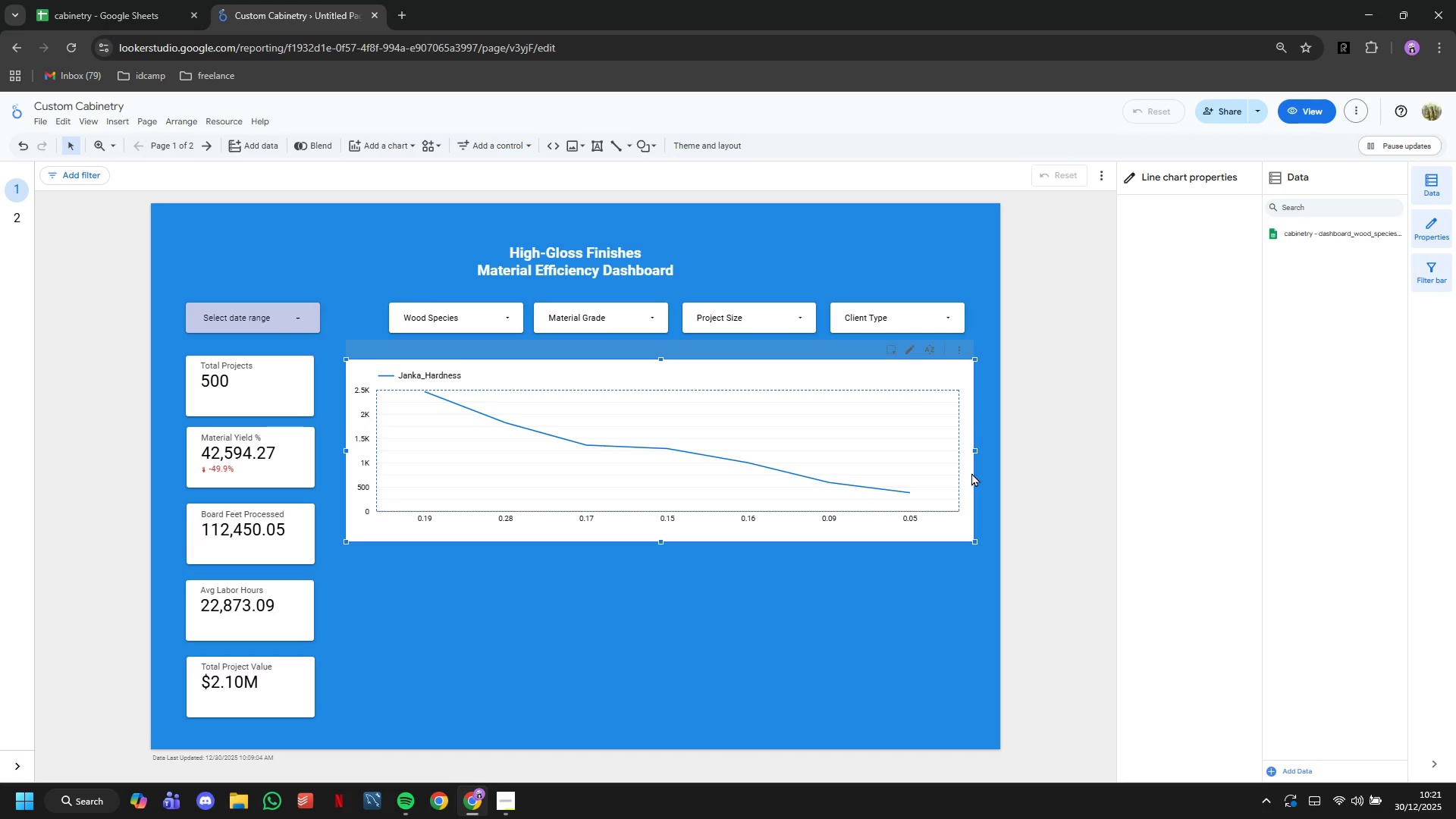 
left_click_drag(start_coordinate=[974, 448], to_coordinate=[793, 445])
 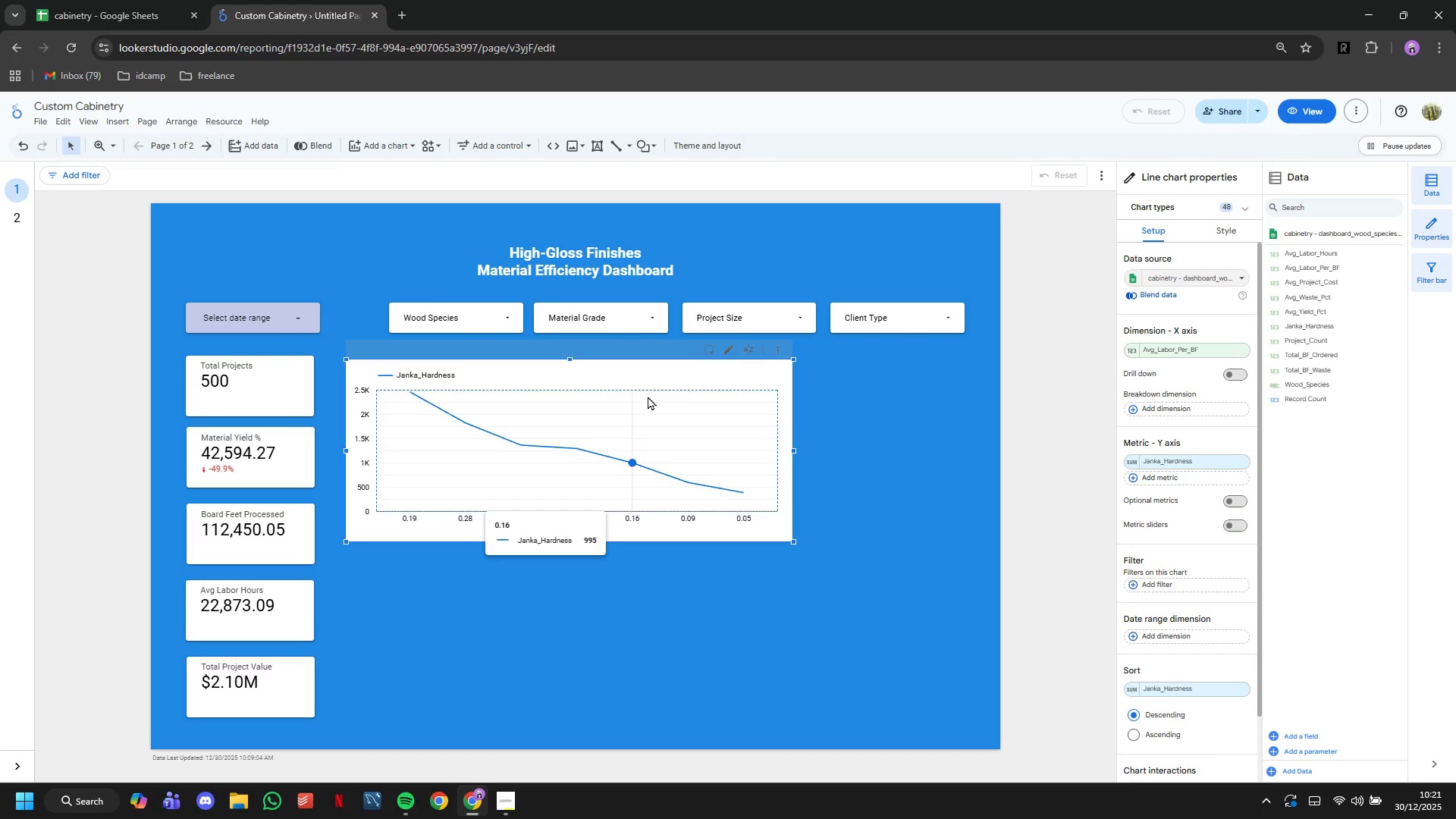 
left_click_drag(start_coordinate=[648, 396], to_coordinate=[701, 395])
 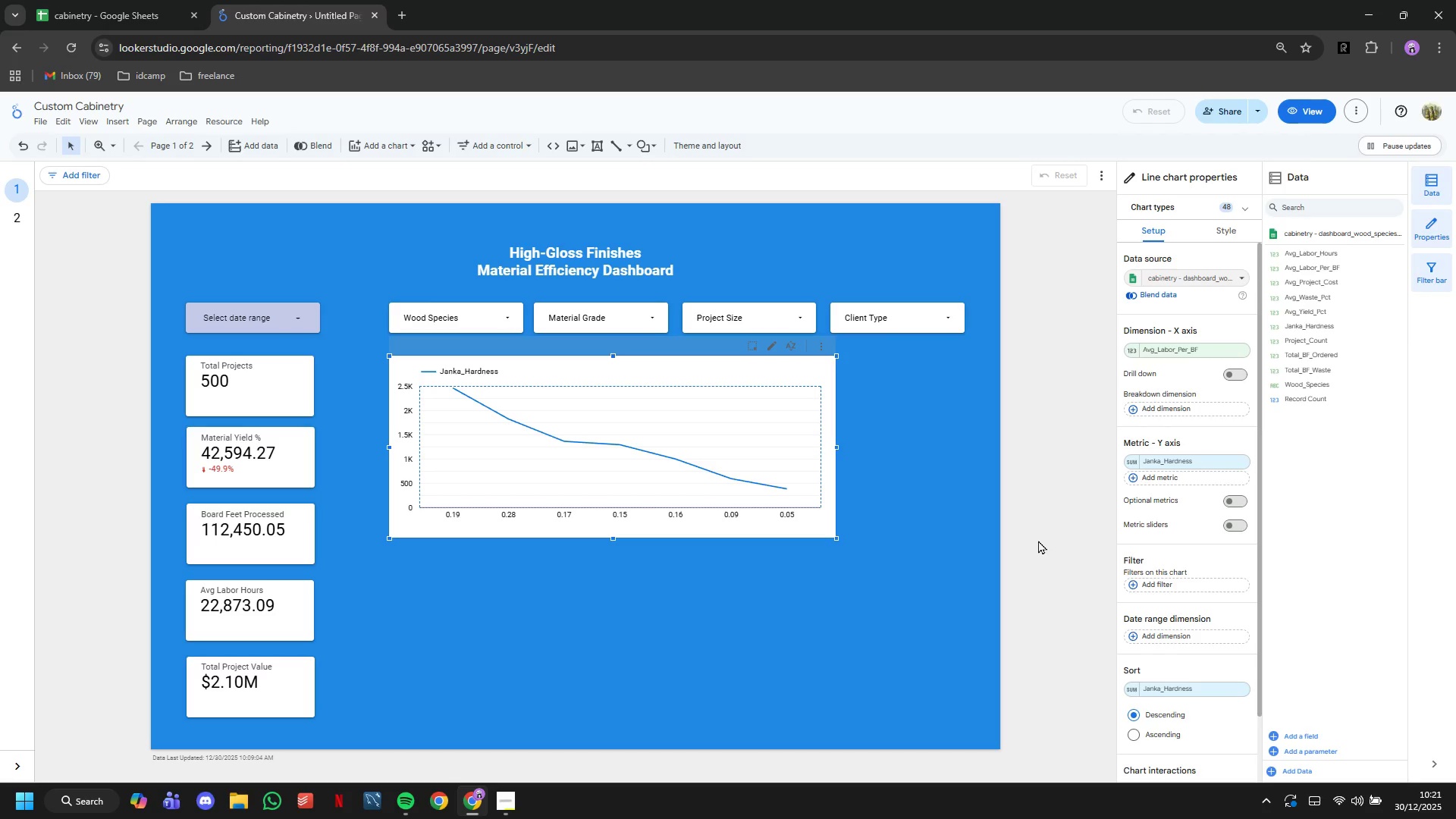 
wait(7.75)
 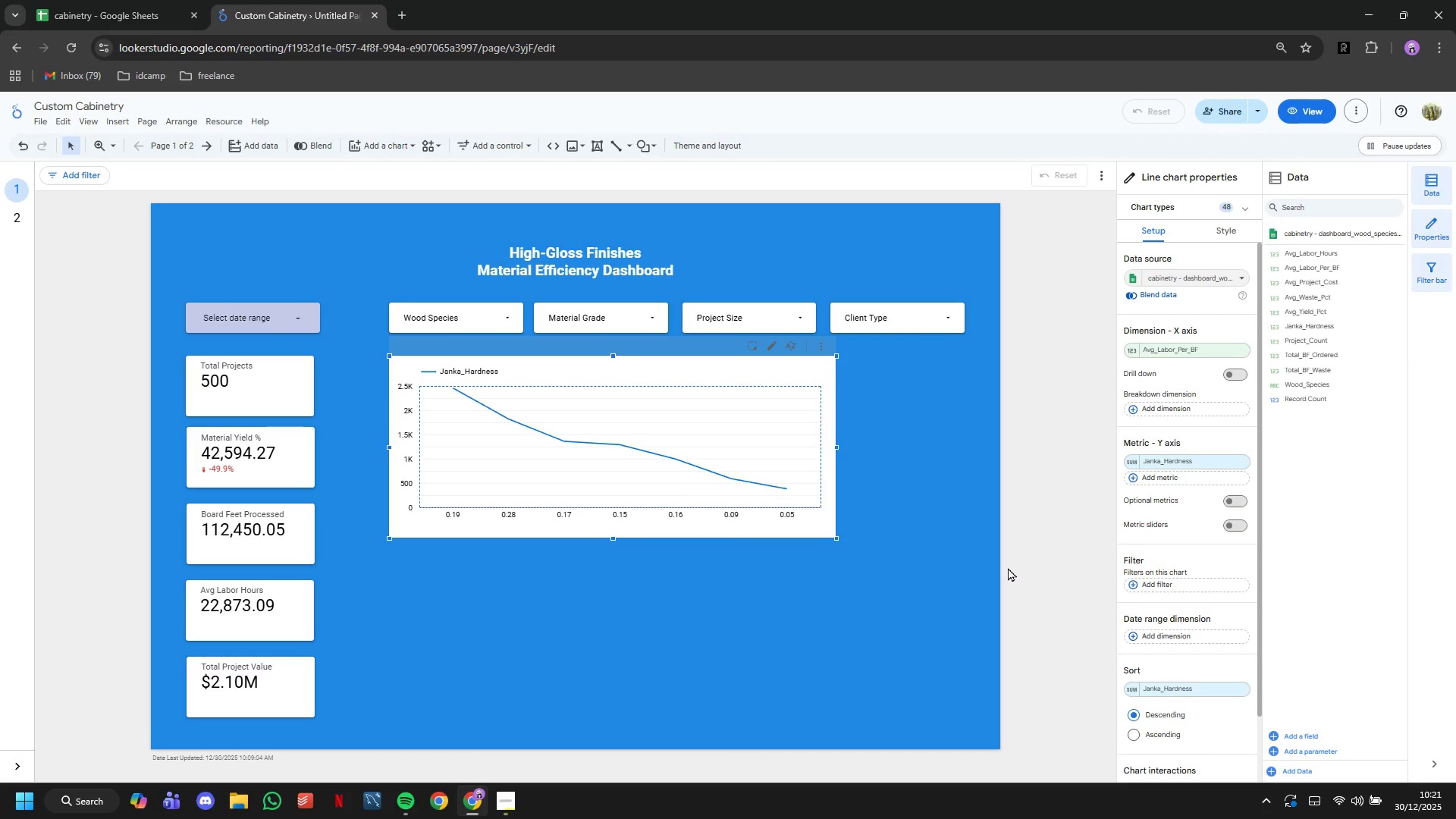 
scroll: coordinate [1169, 540], scroll_direction: down, amount: 2.0
 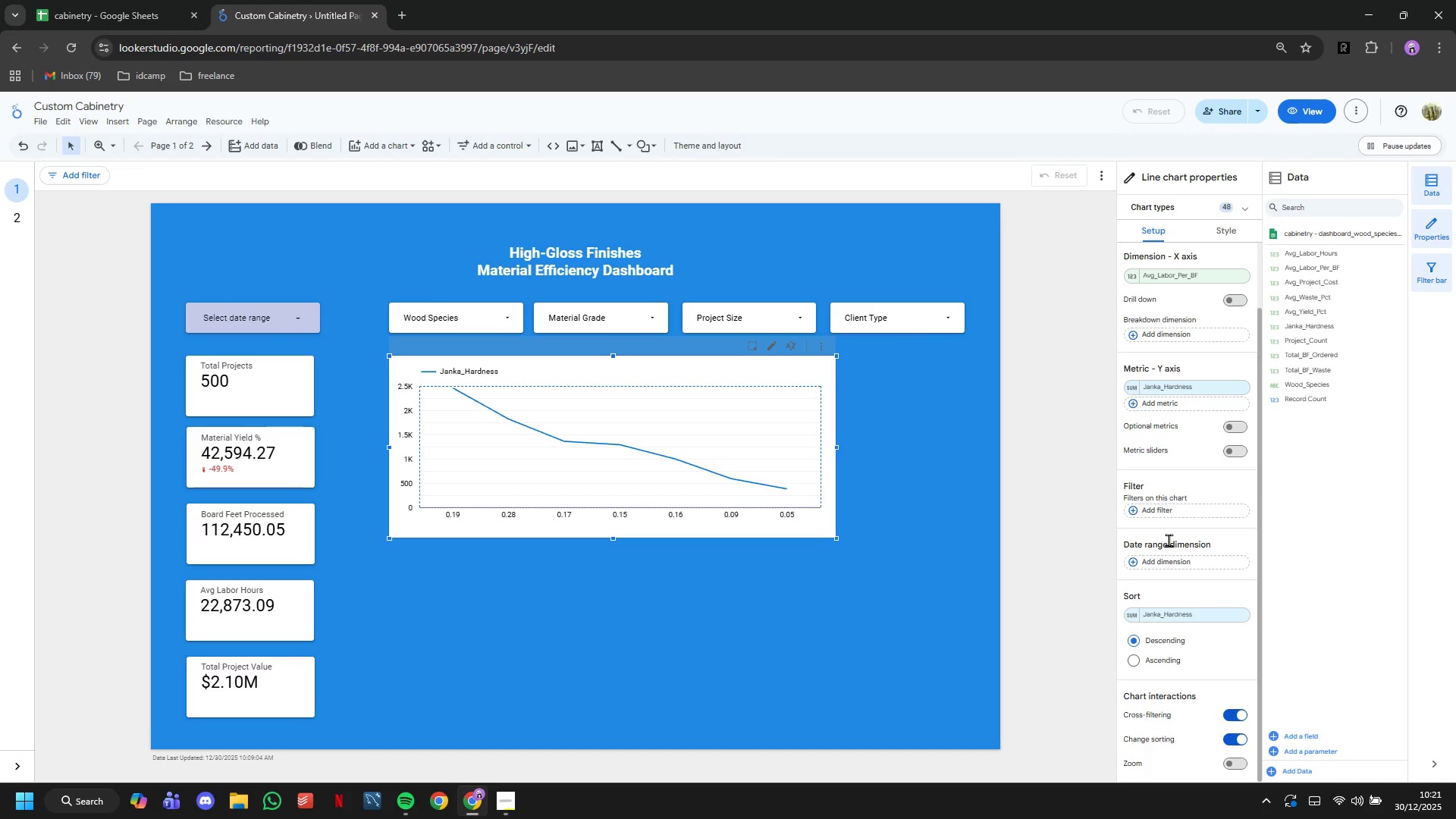 
scroll: coordinate [1169, 540], scroll_direction: up, amount: 3.0
 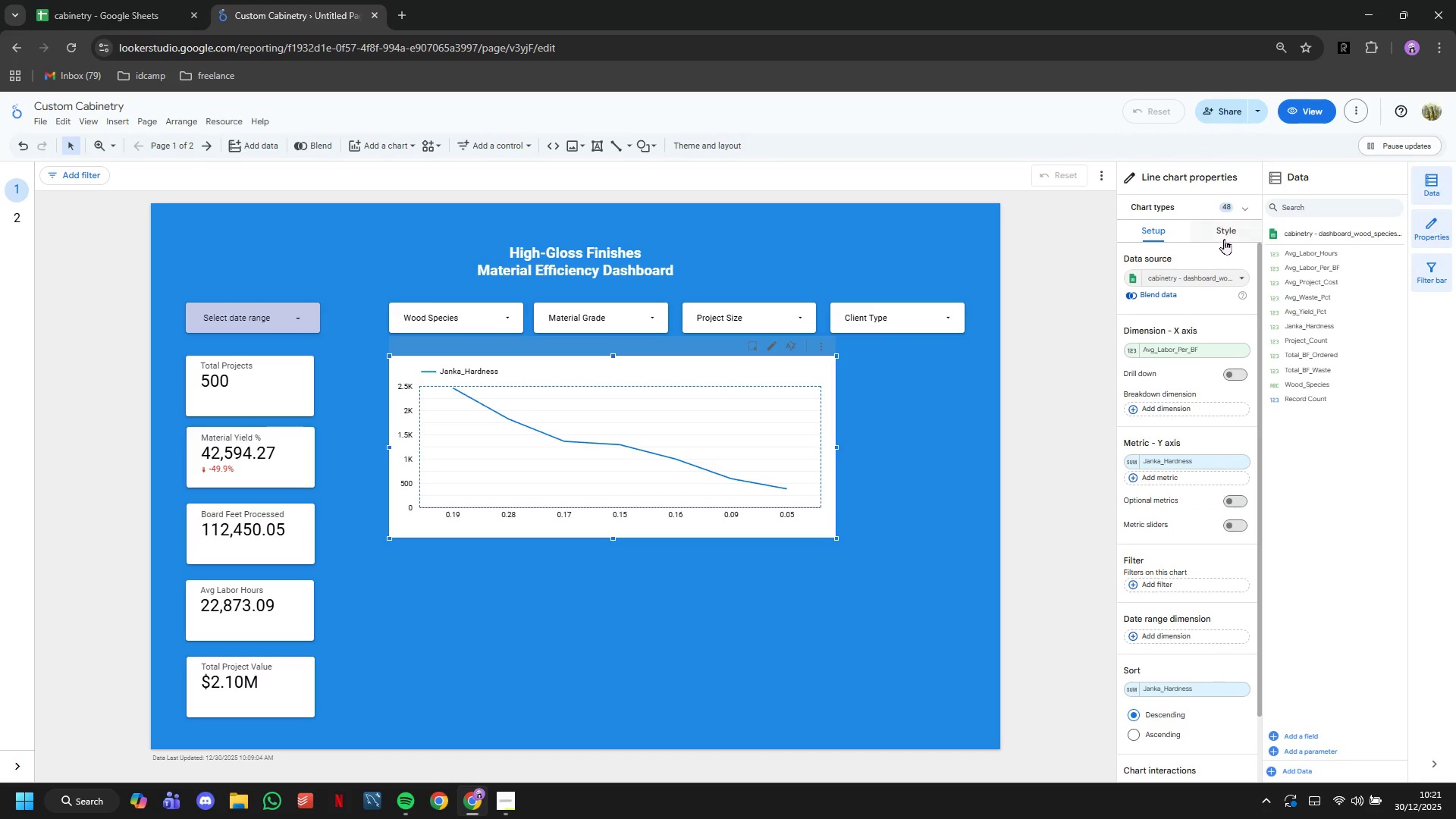 
left_click([1224, 239])
 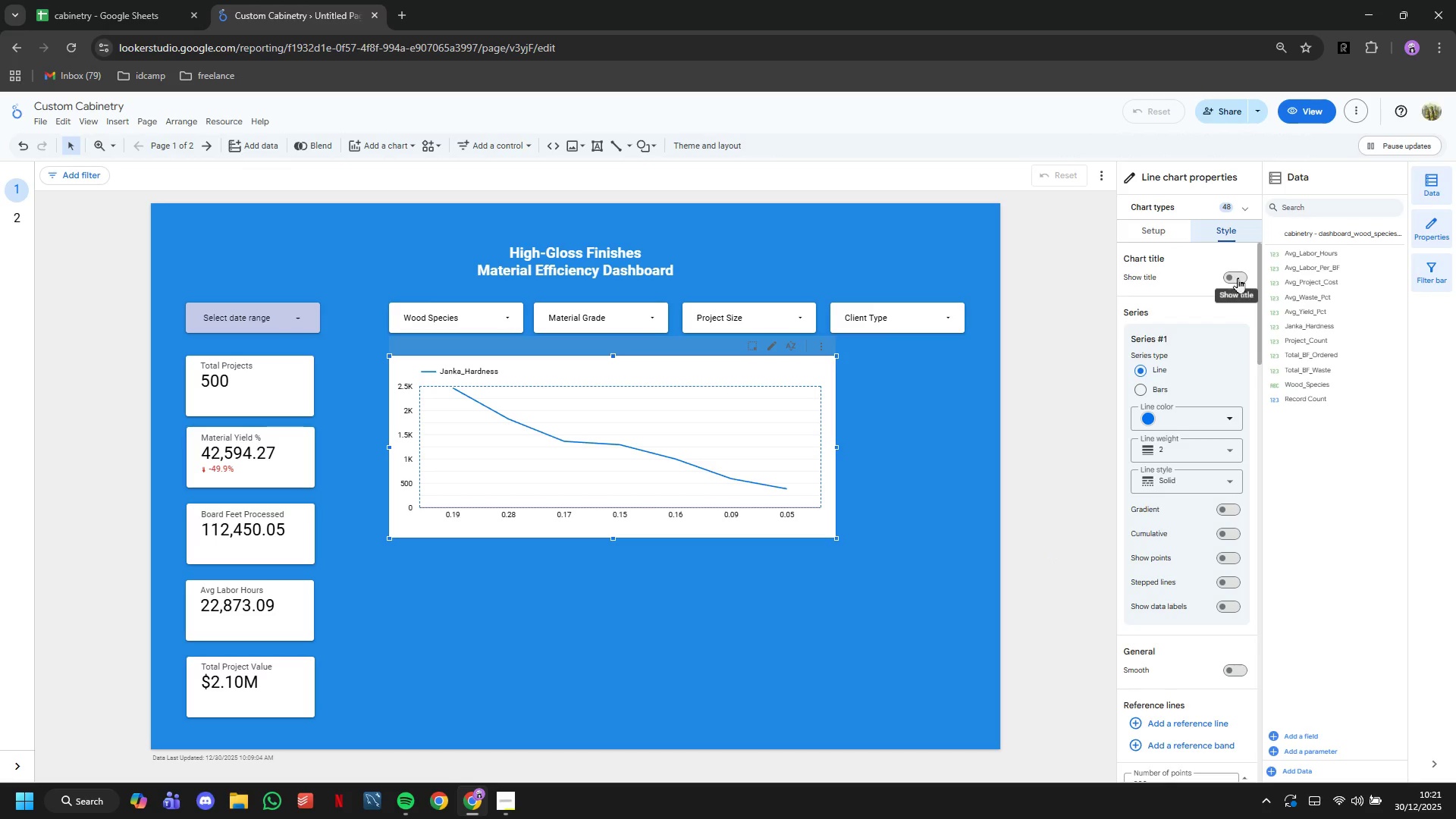 
left_click([1238, 278])
 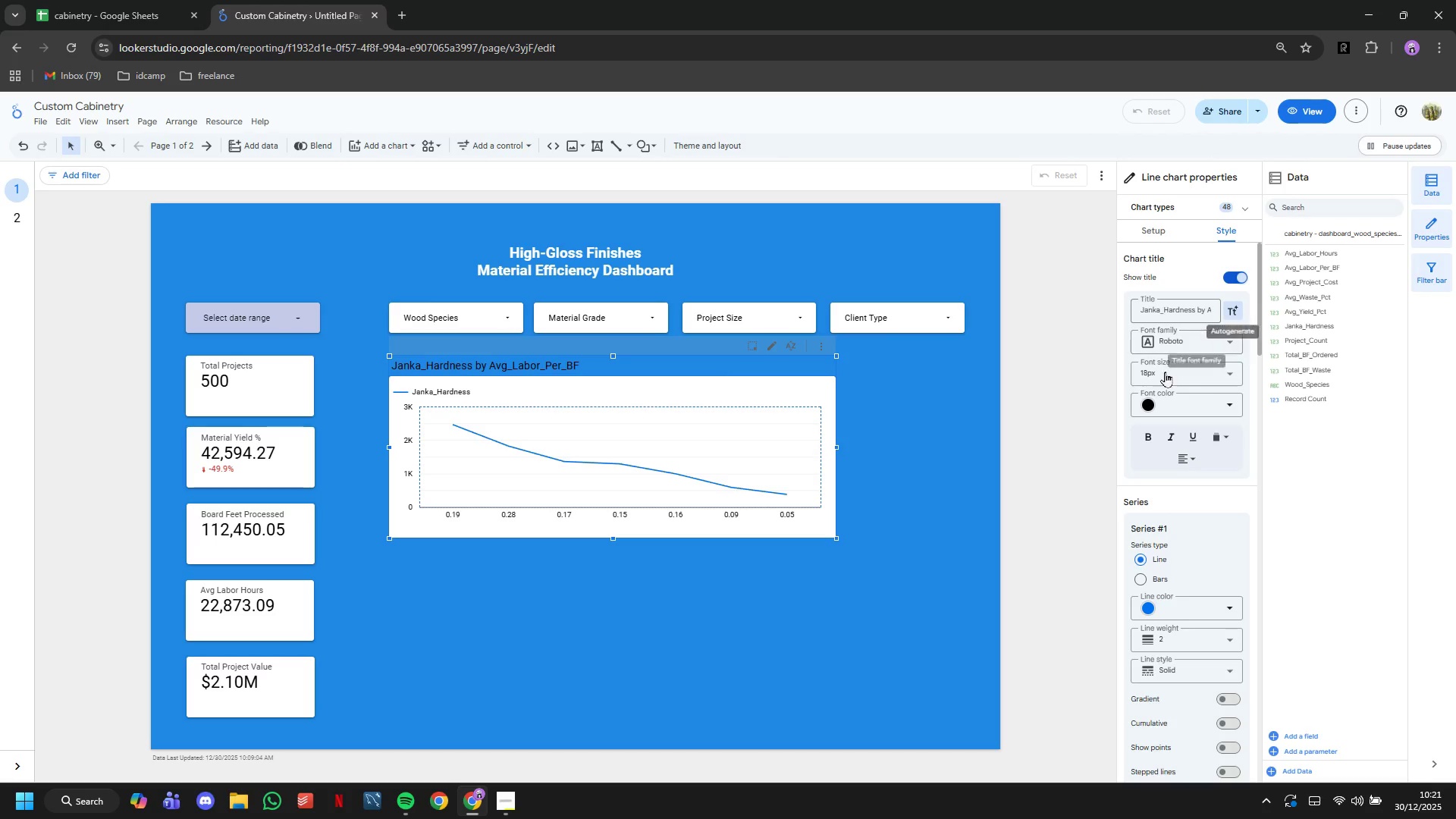 
wait(6.7)
 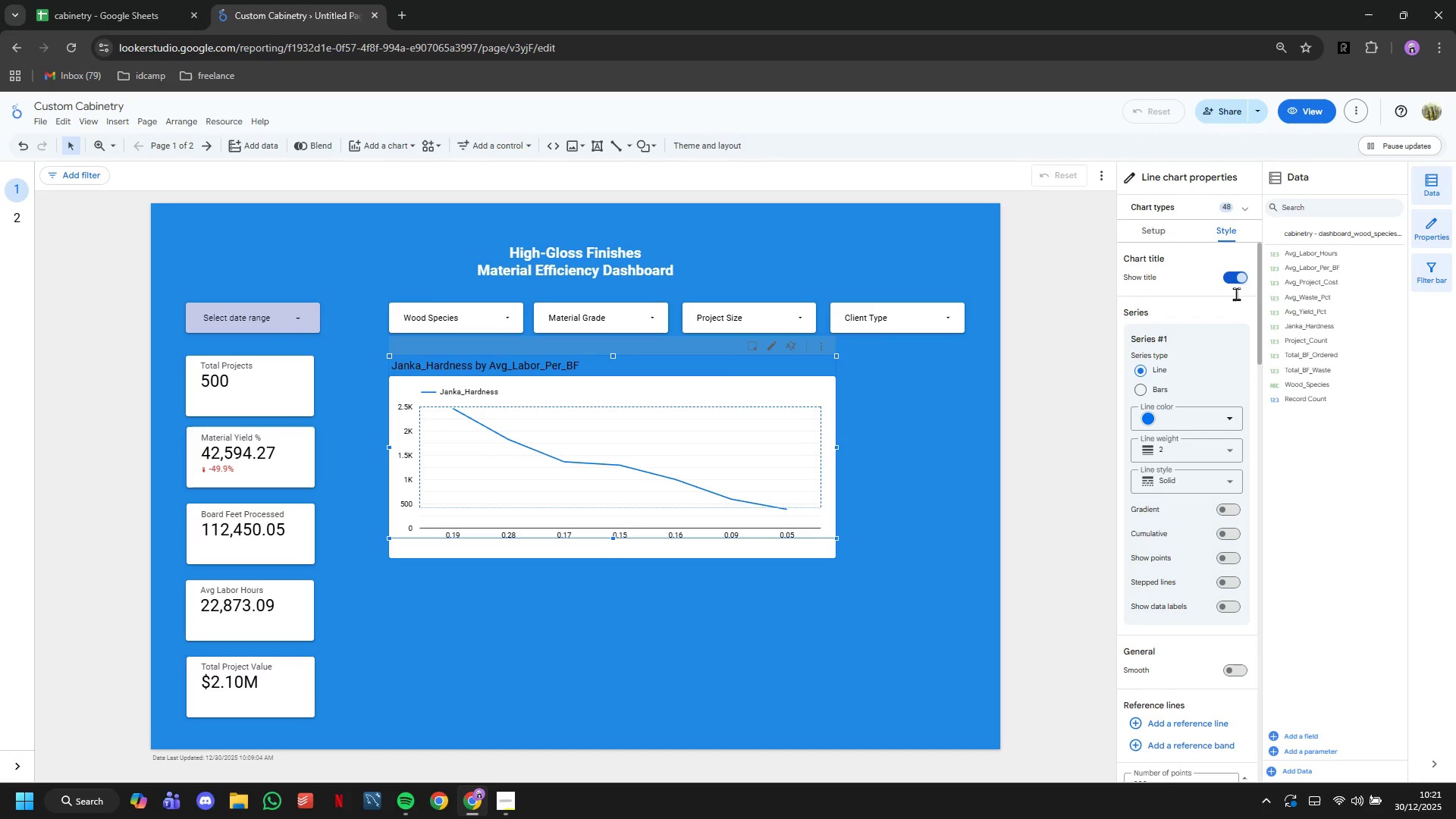 
double_click([1200, 303])
 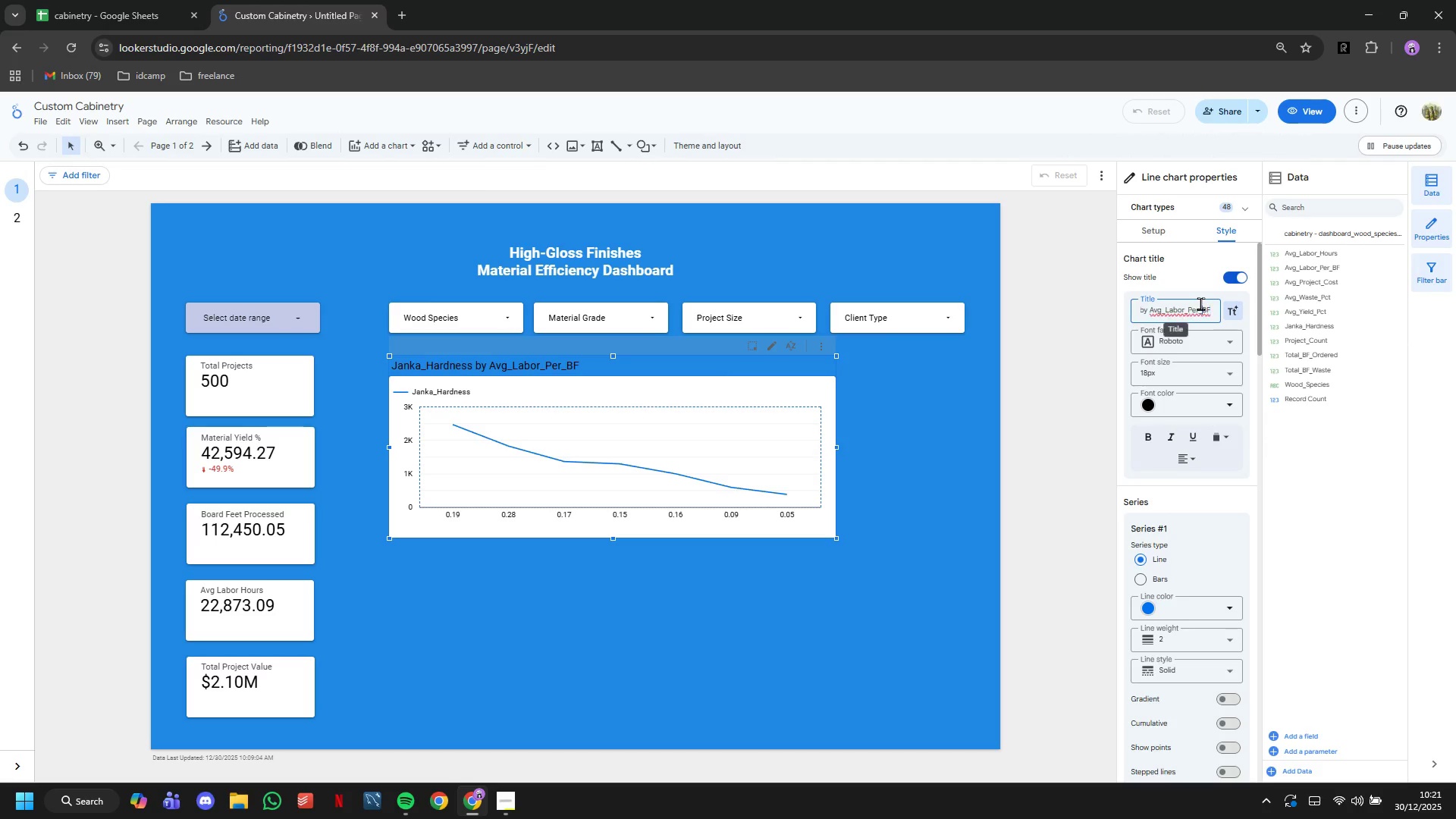 
triple_click([1200, 303])
 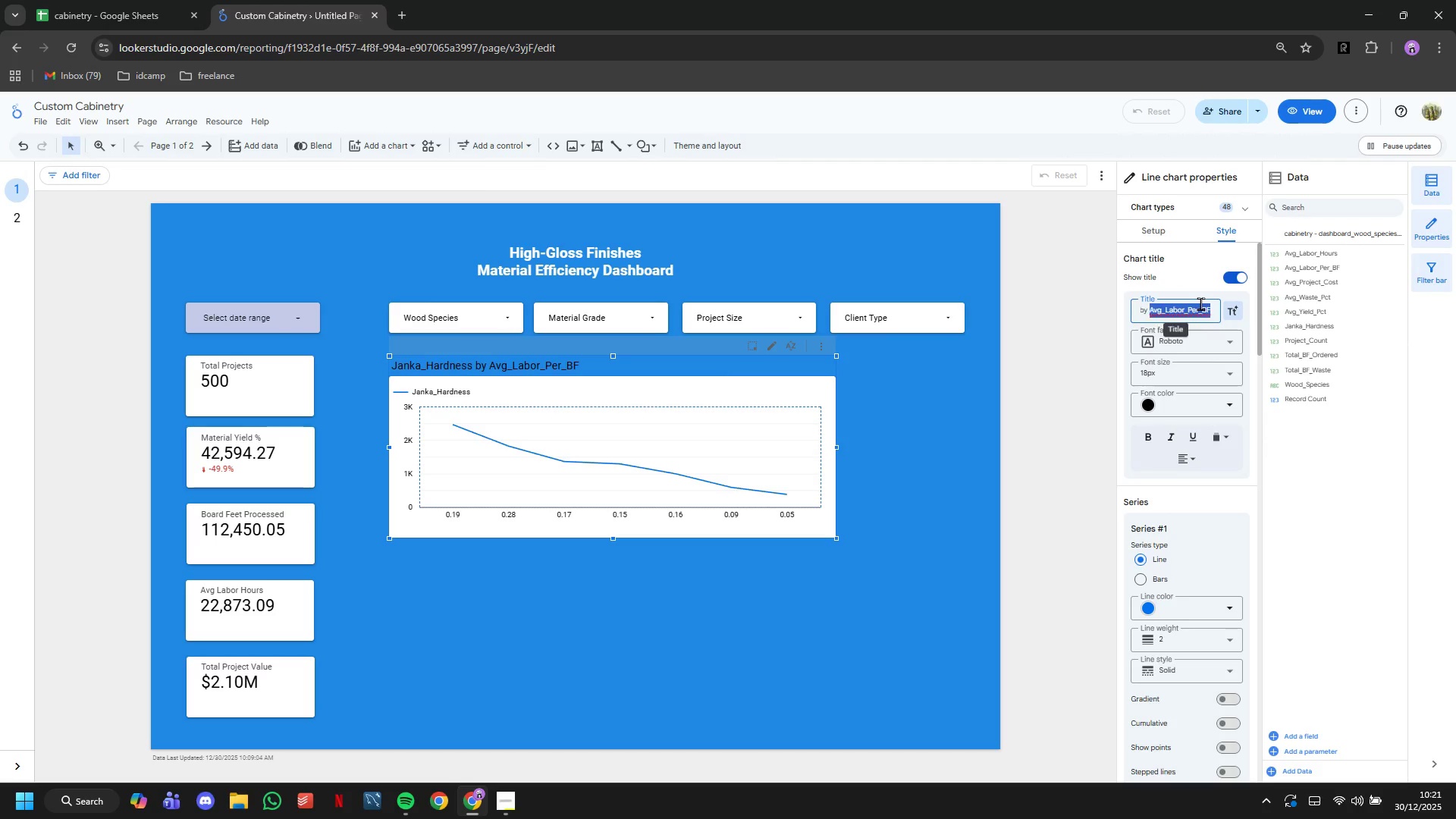 
triple_click([1200, 303])
 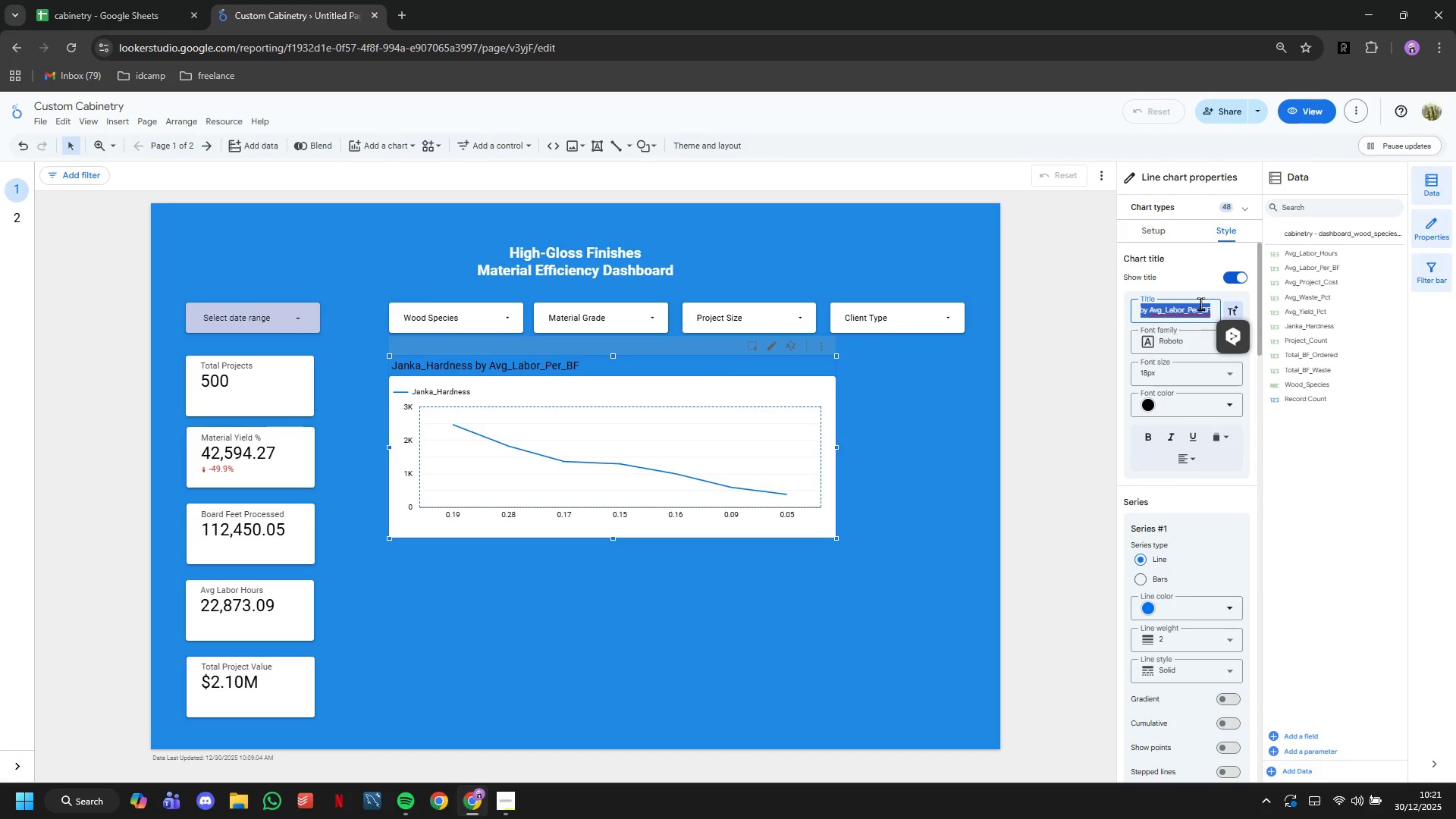 
type(Labor Efficiency vs Wood Hardness by Species)
 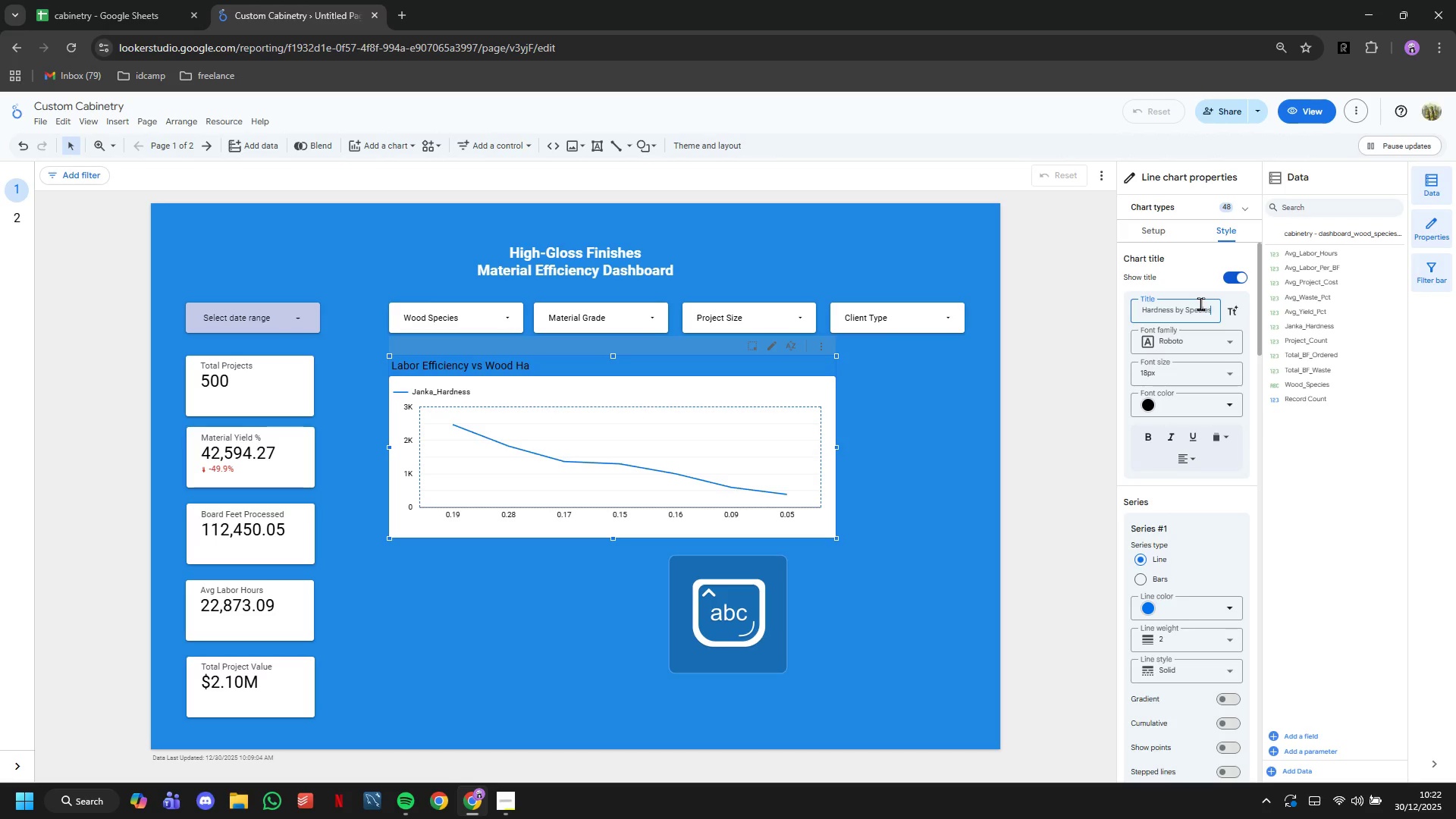 
key(Enter)
 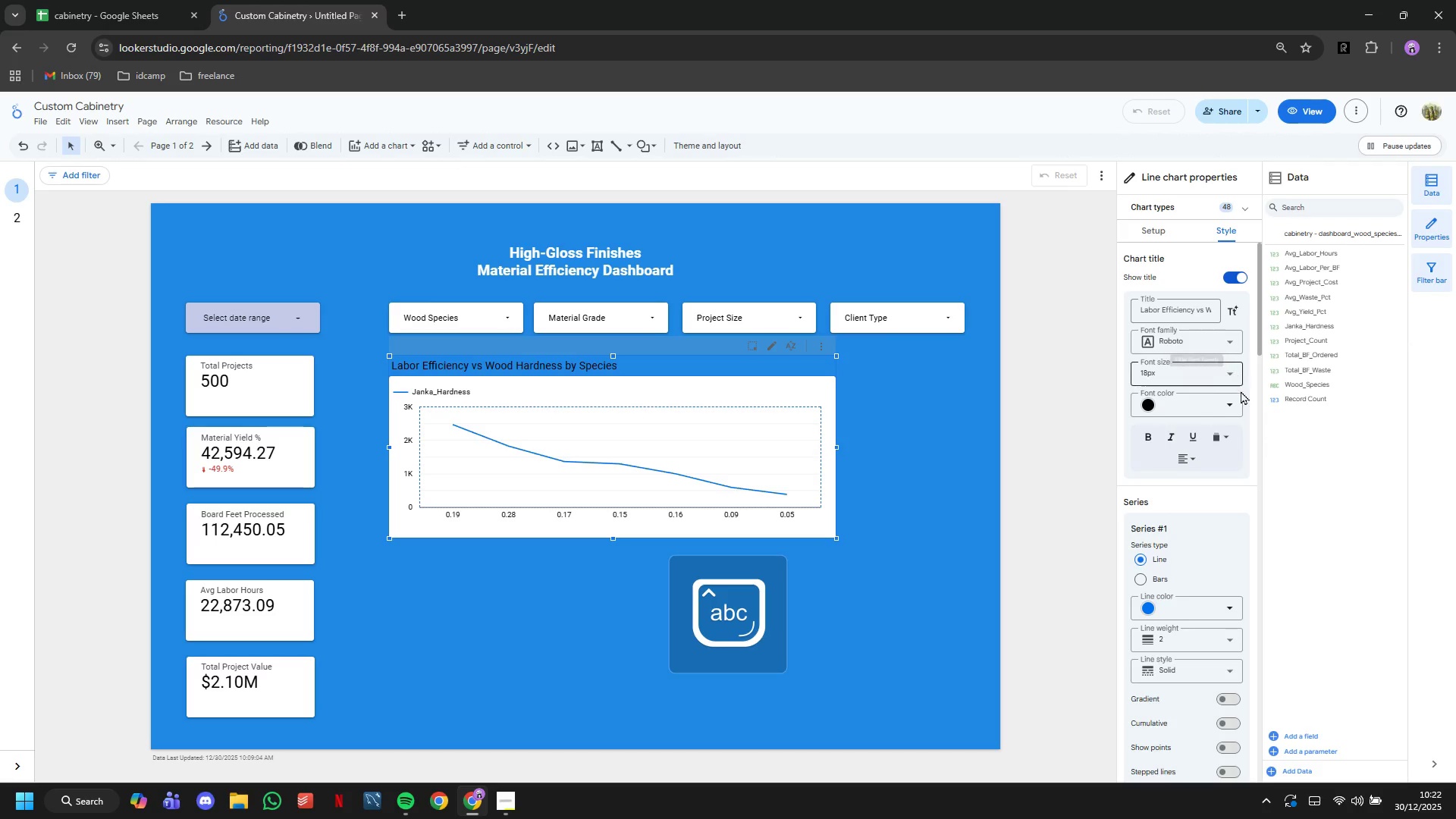 
left_click([1241, 403])
 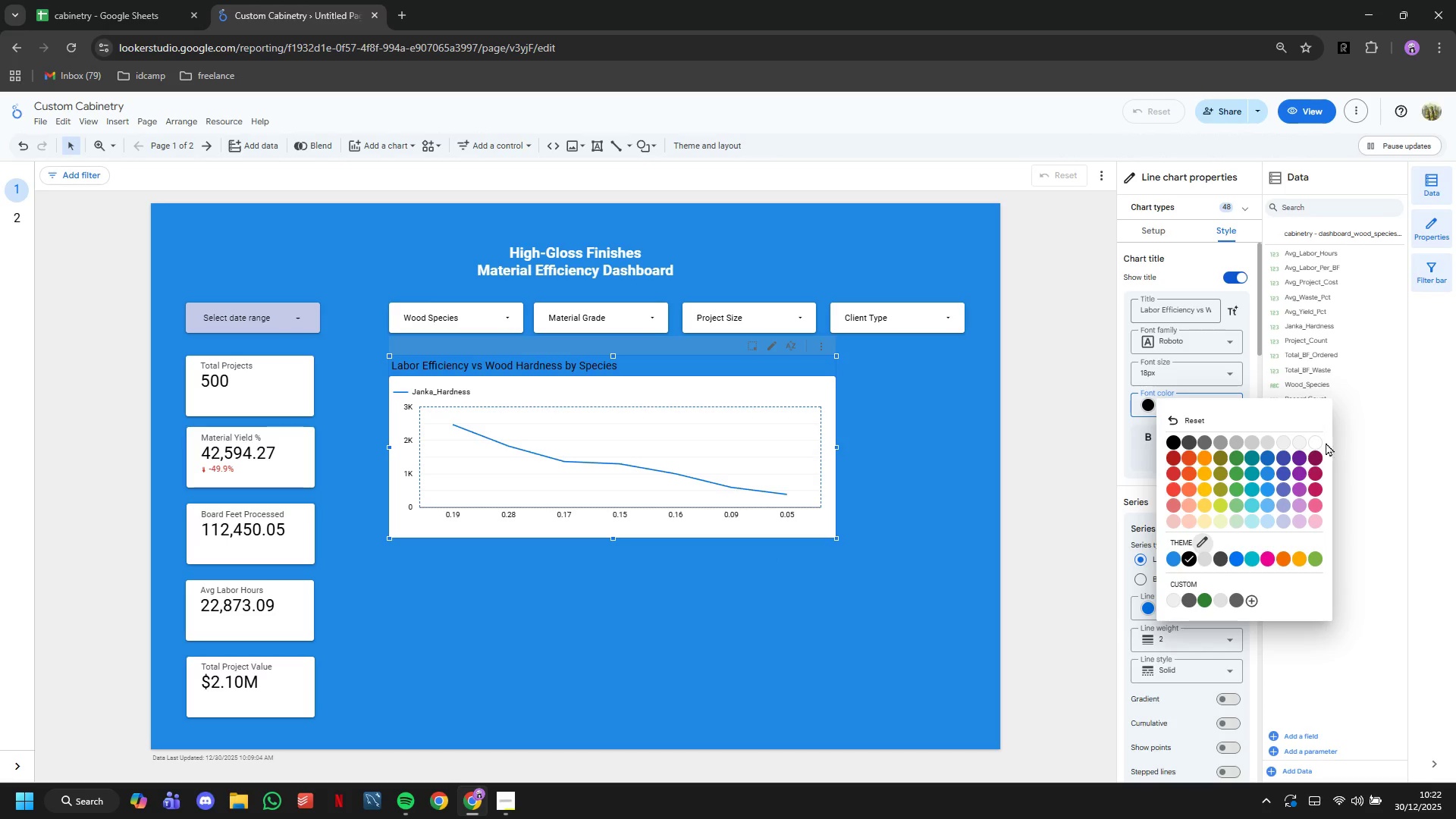 
left_click([1320, 442])
 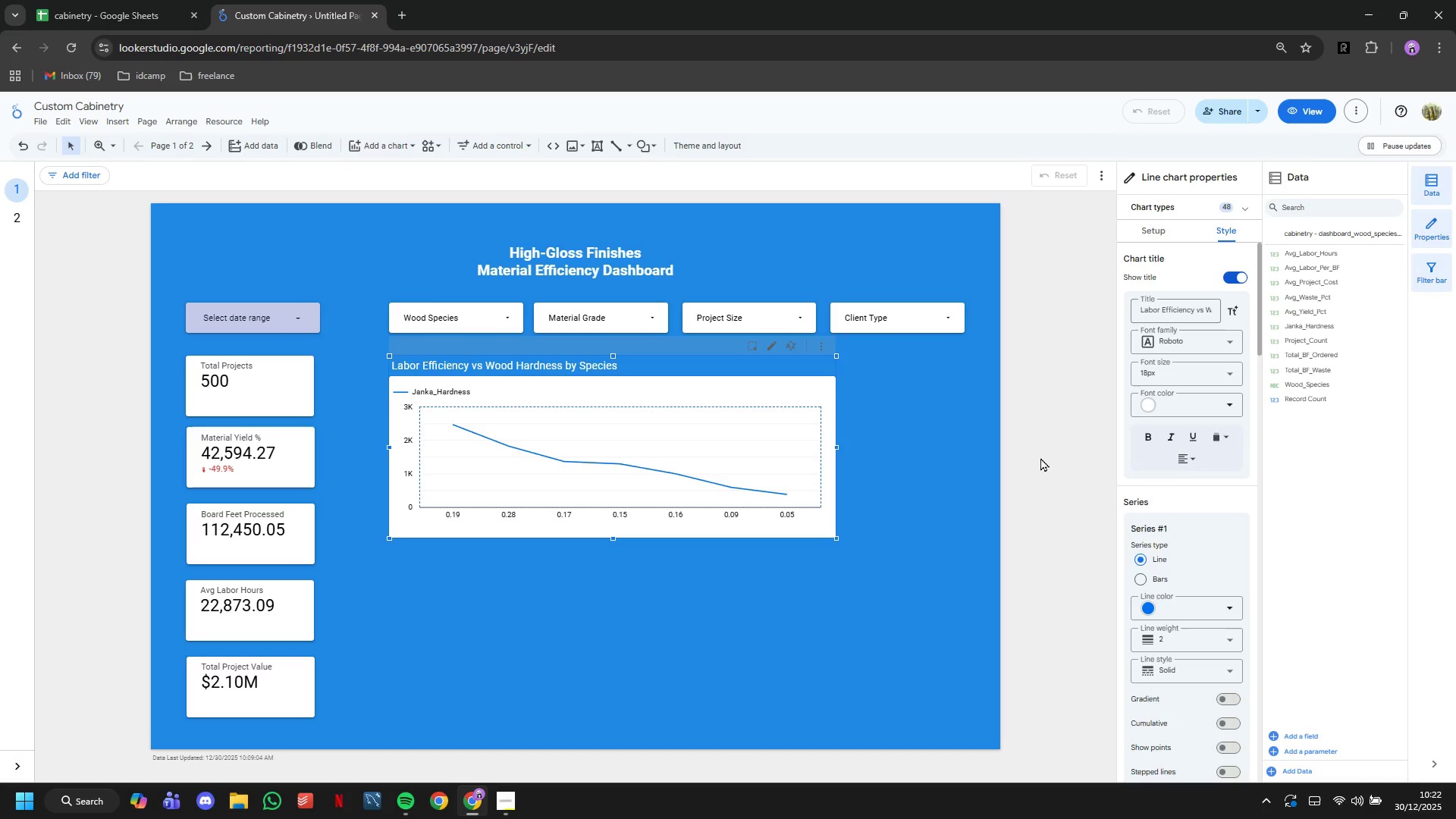 
wait(5.16)
 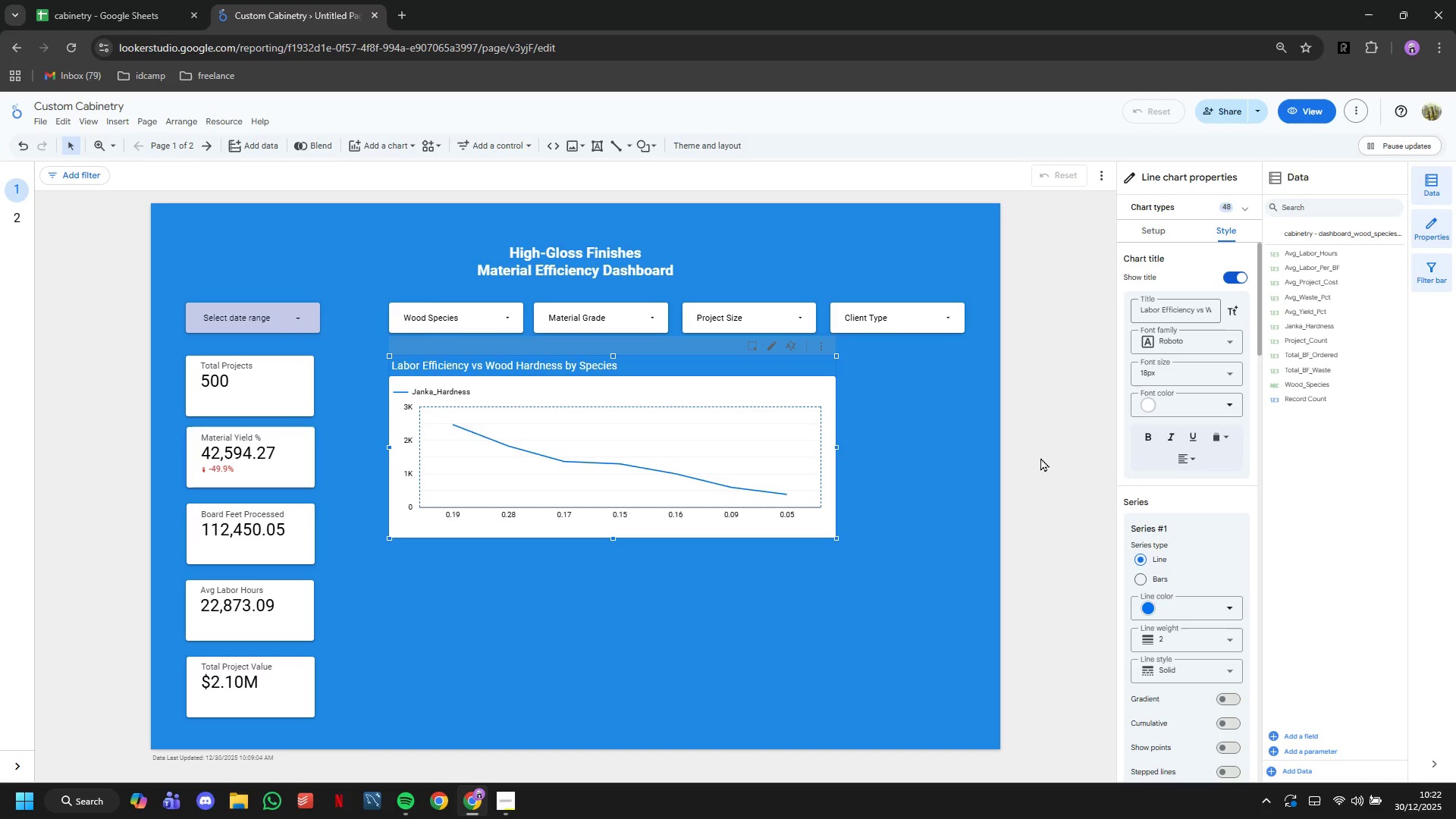 
scroll: coordinate [1224, 558], scroll_direction: down, amount: 4.0
 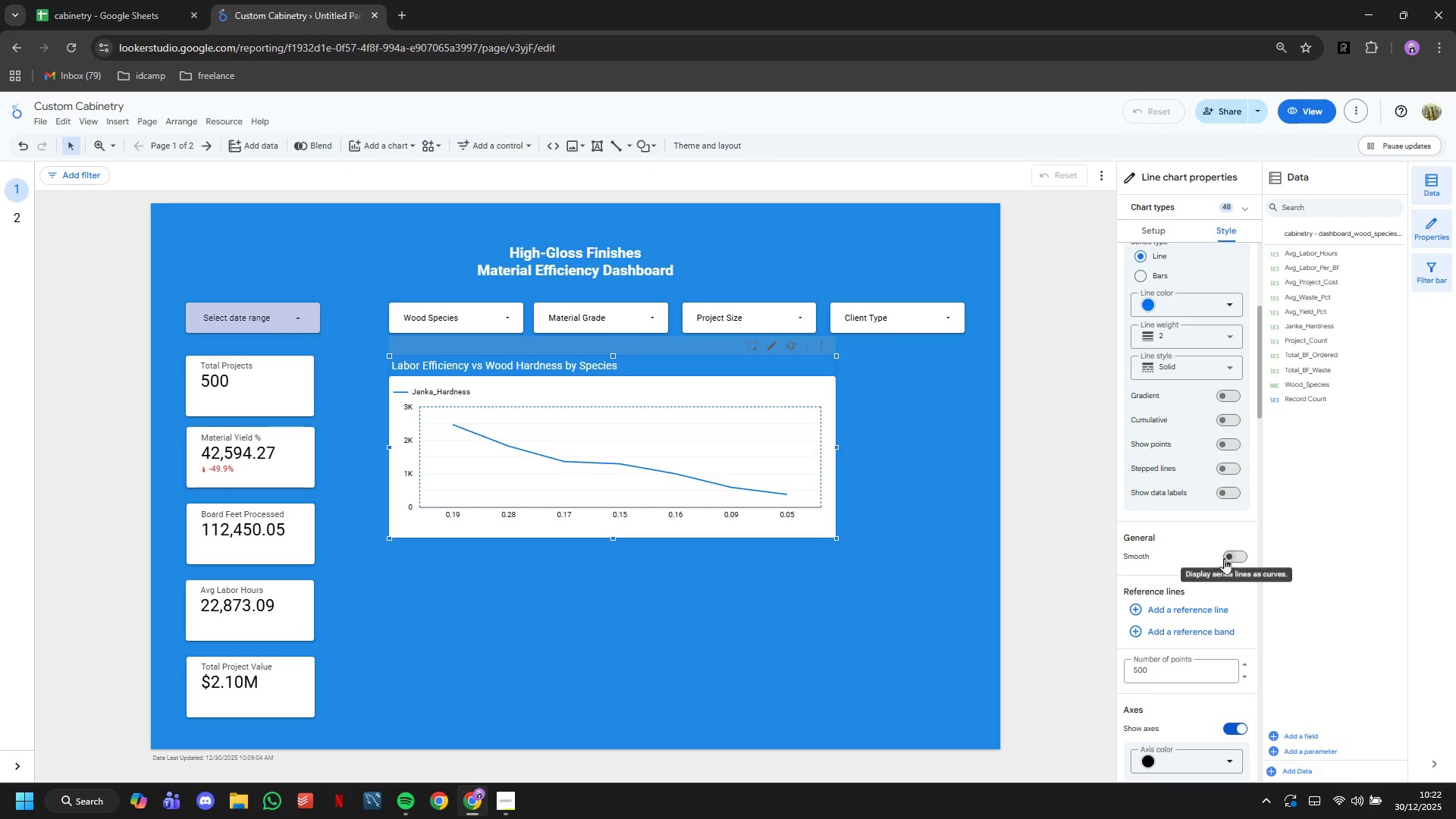 
left_click([1224, 558])
 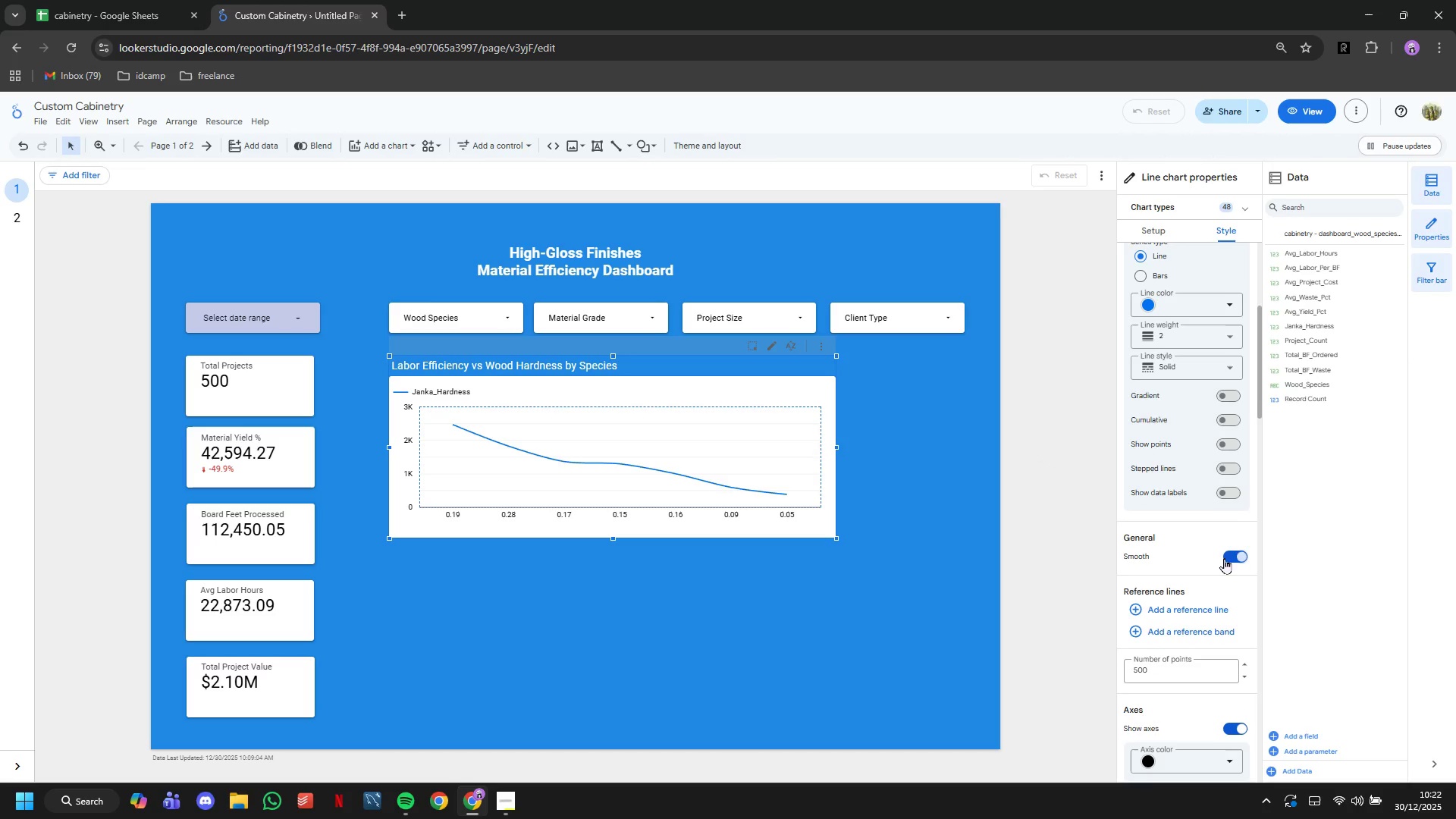 
scroll: coordinate [1224, 558], scroll_direction: down, amount: 3.0
 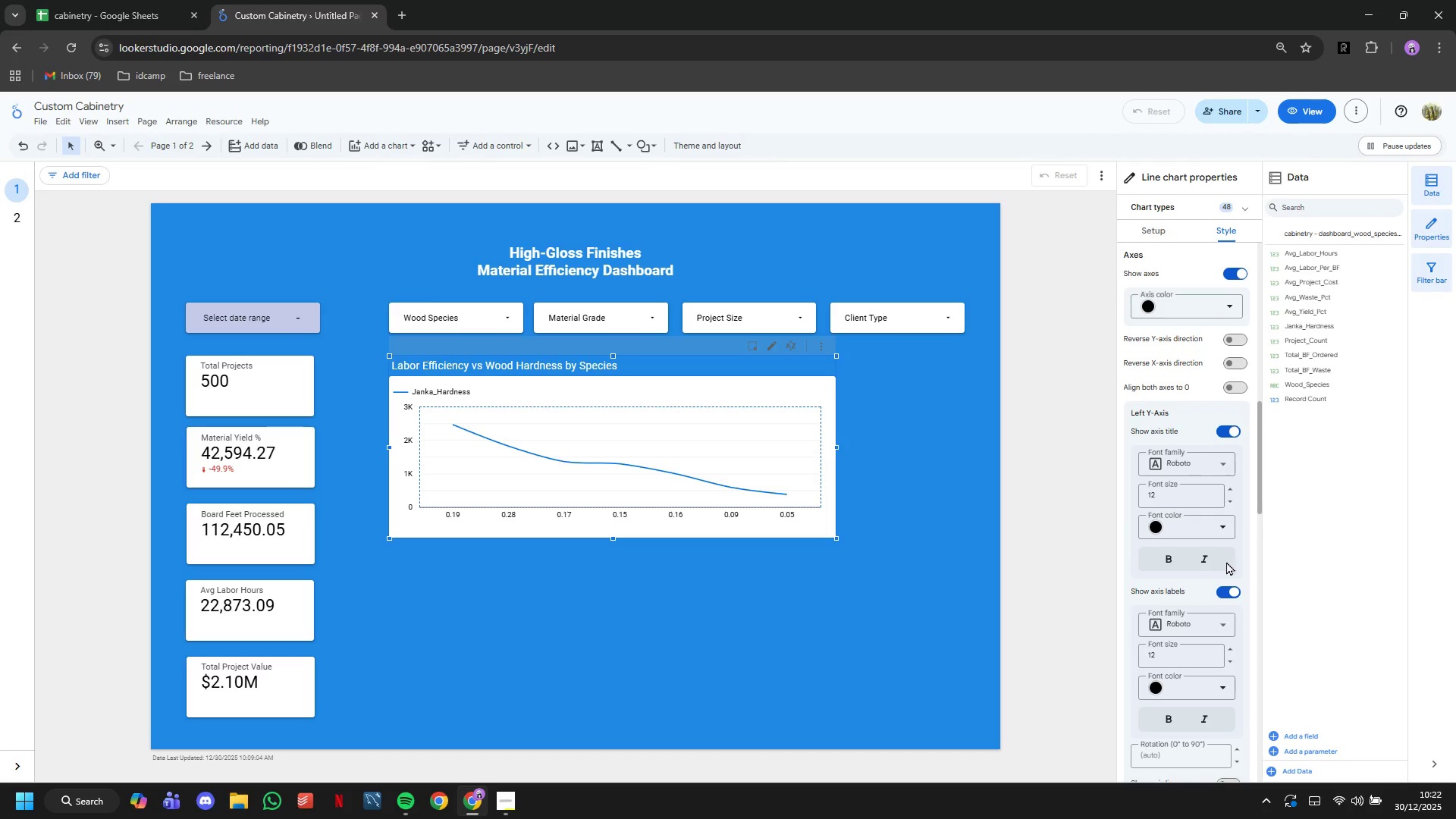 
left_click([1230, 594])
 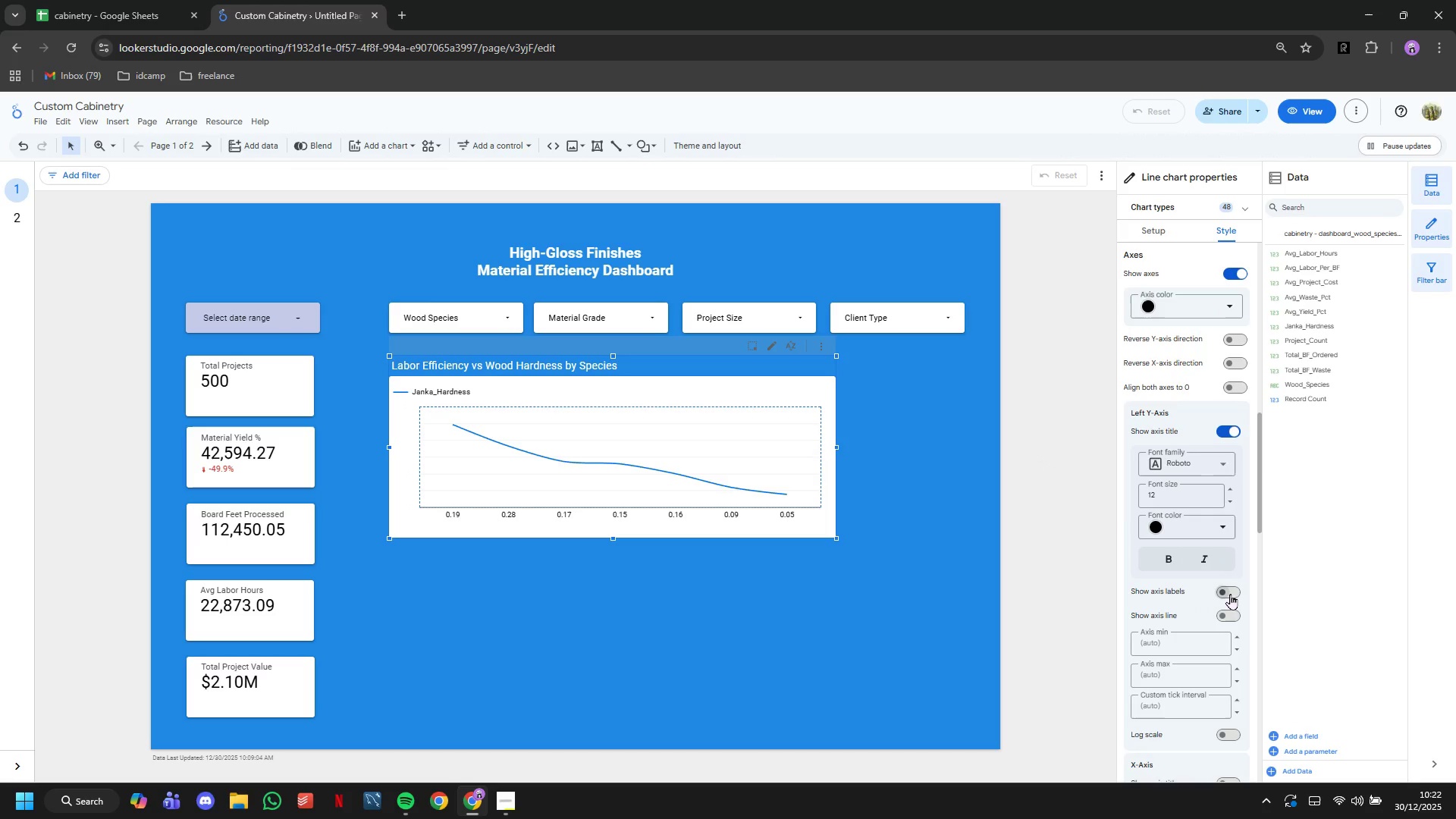 
left_click([1230, 594])
 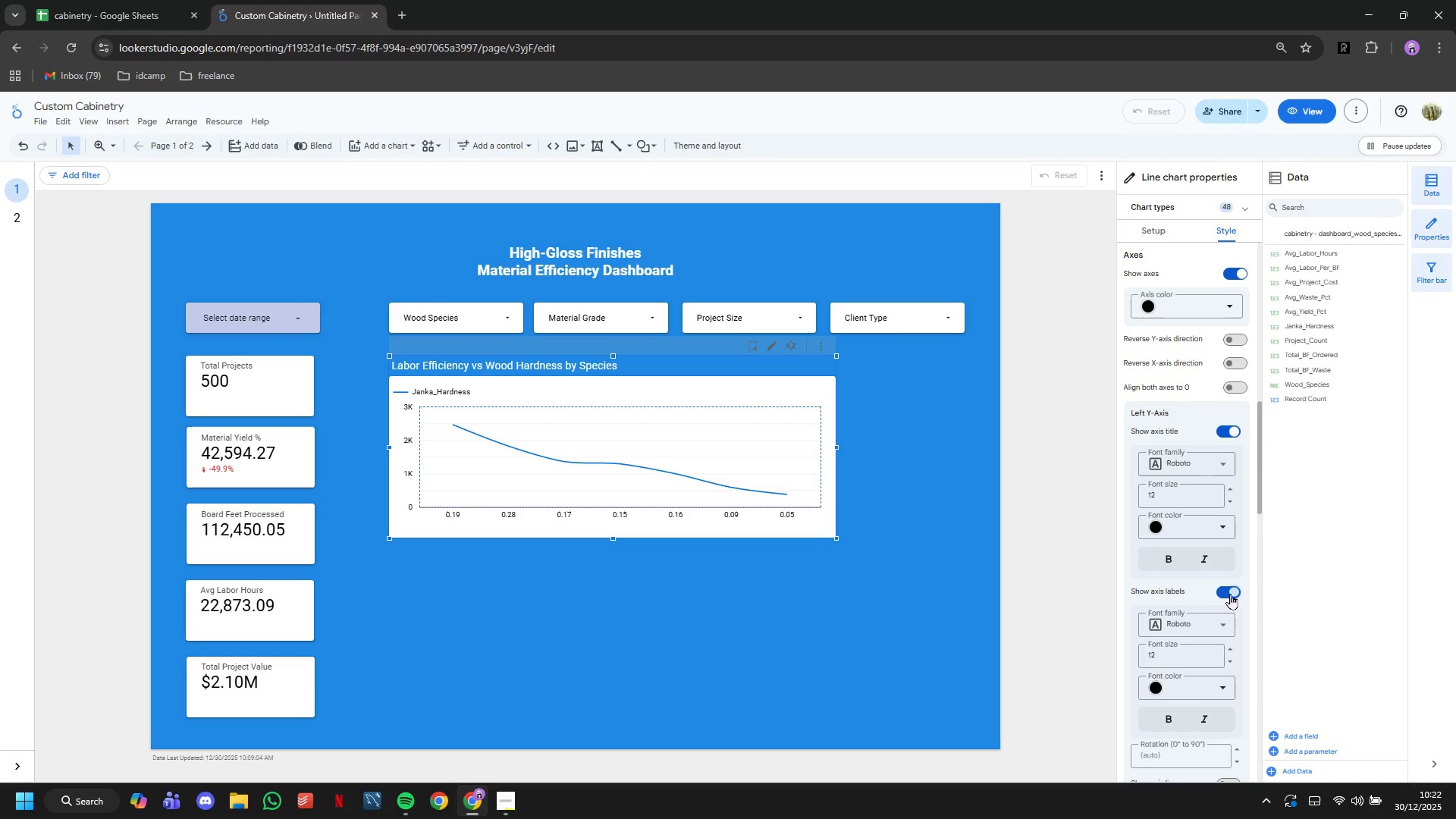 
scroll: coordinate [1230, 594], scroll_direction: down, amount: 8.0
 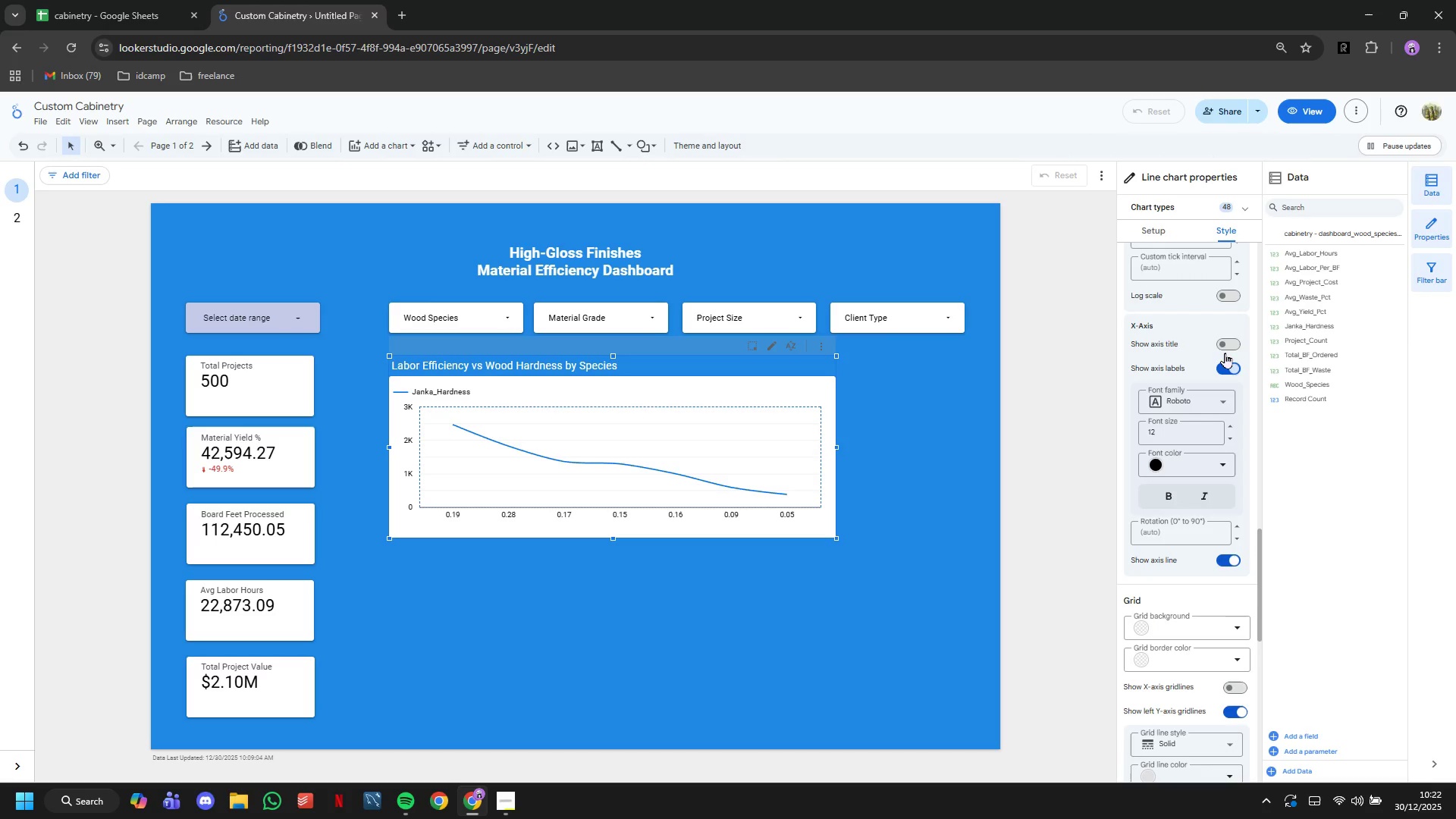 
left_click([1225, 346])
 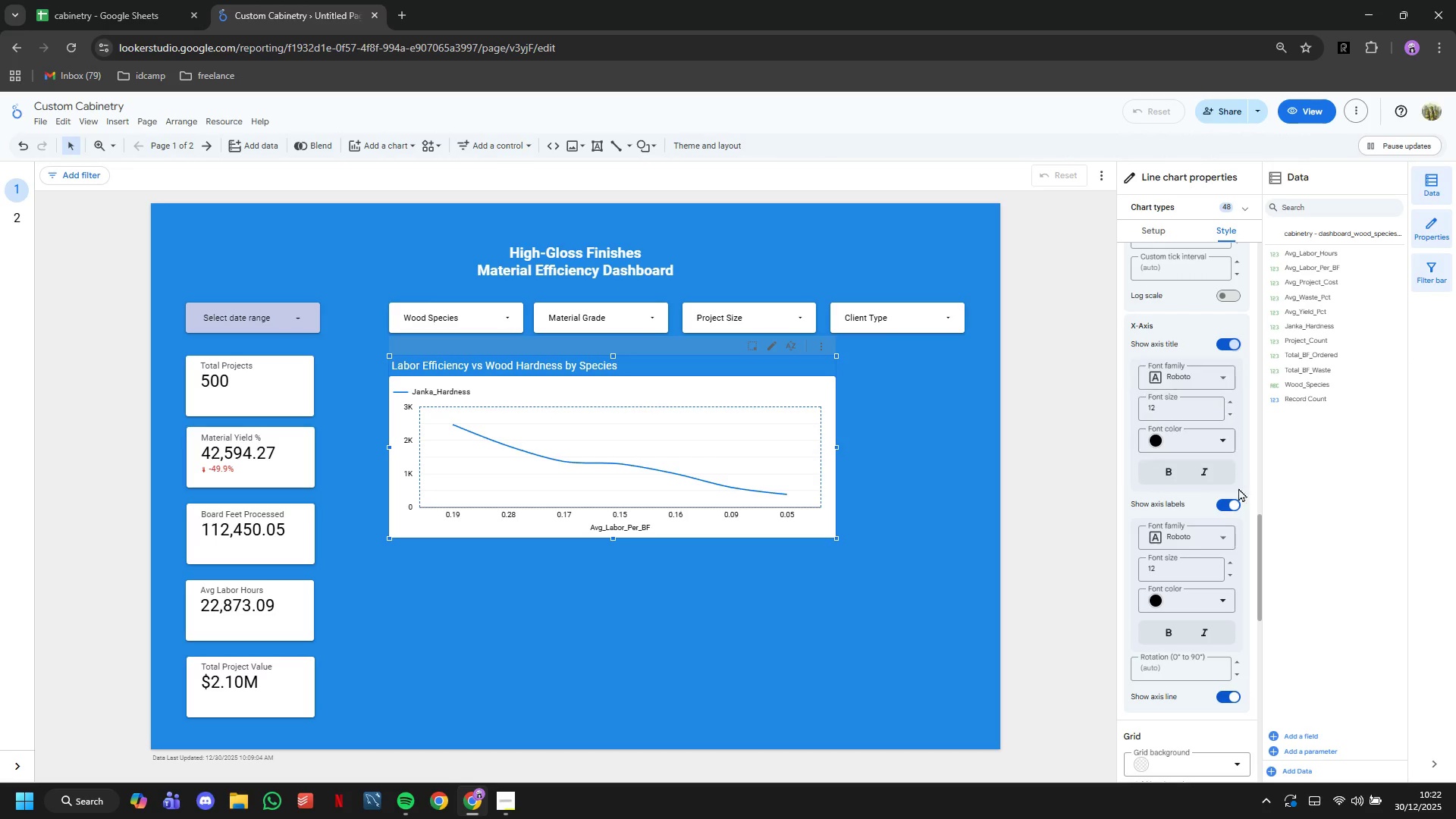 
scroll: coordinate [1222, 449], scroll_direction: up, amount: 1.0
 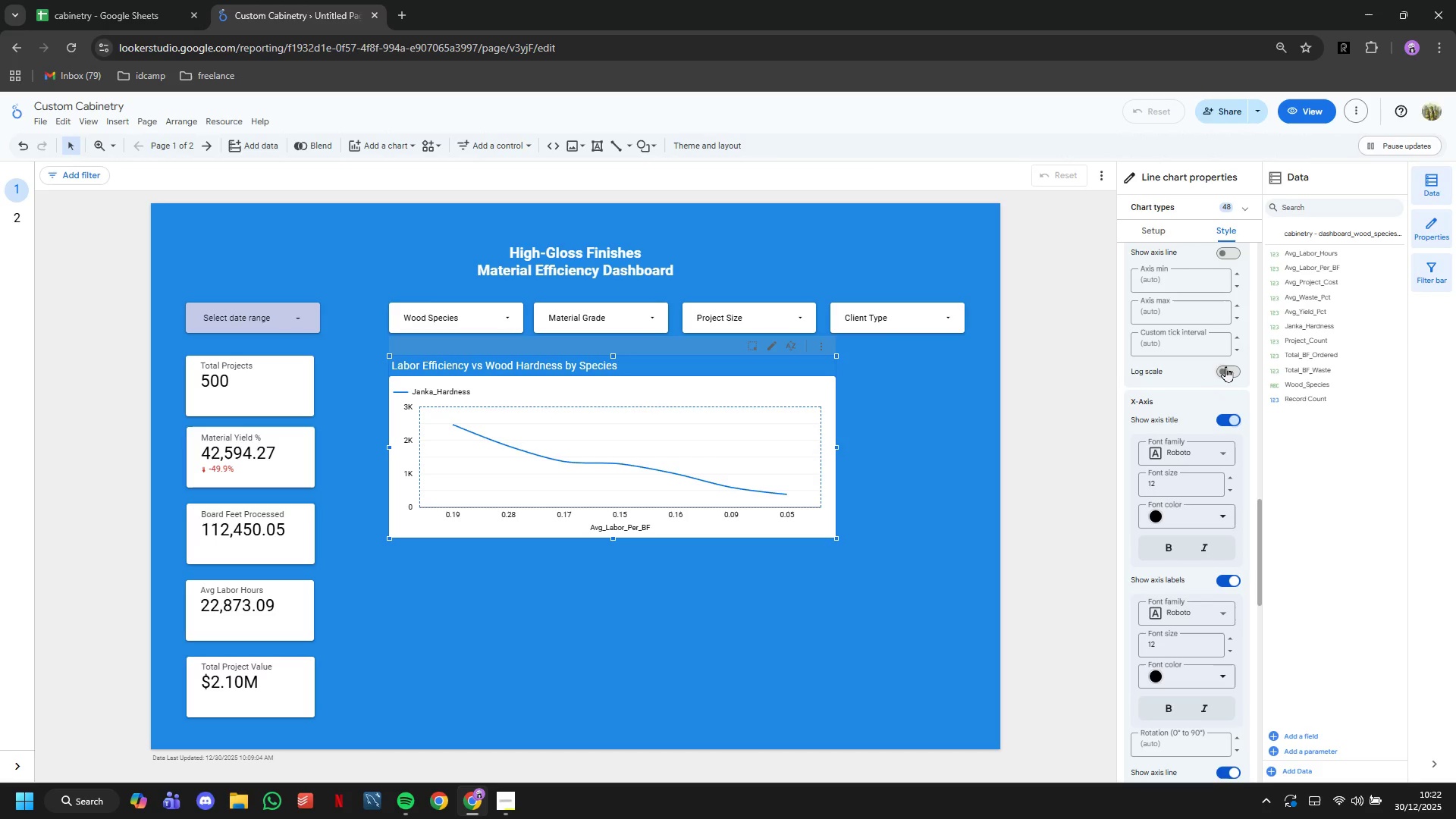 
left_click([1228, 368])
 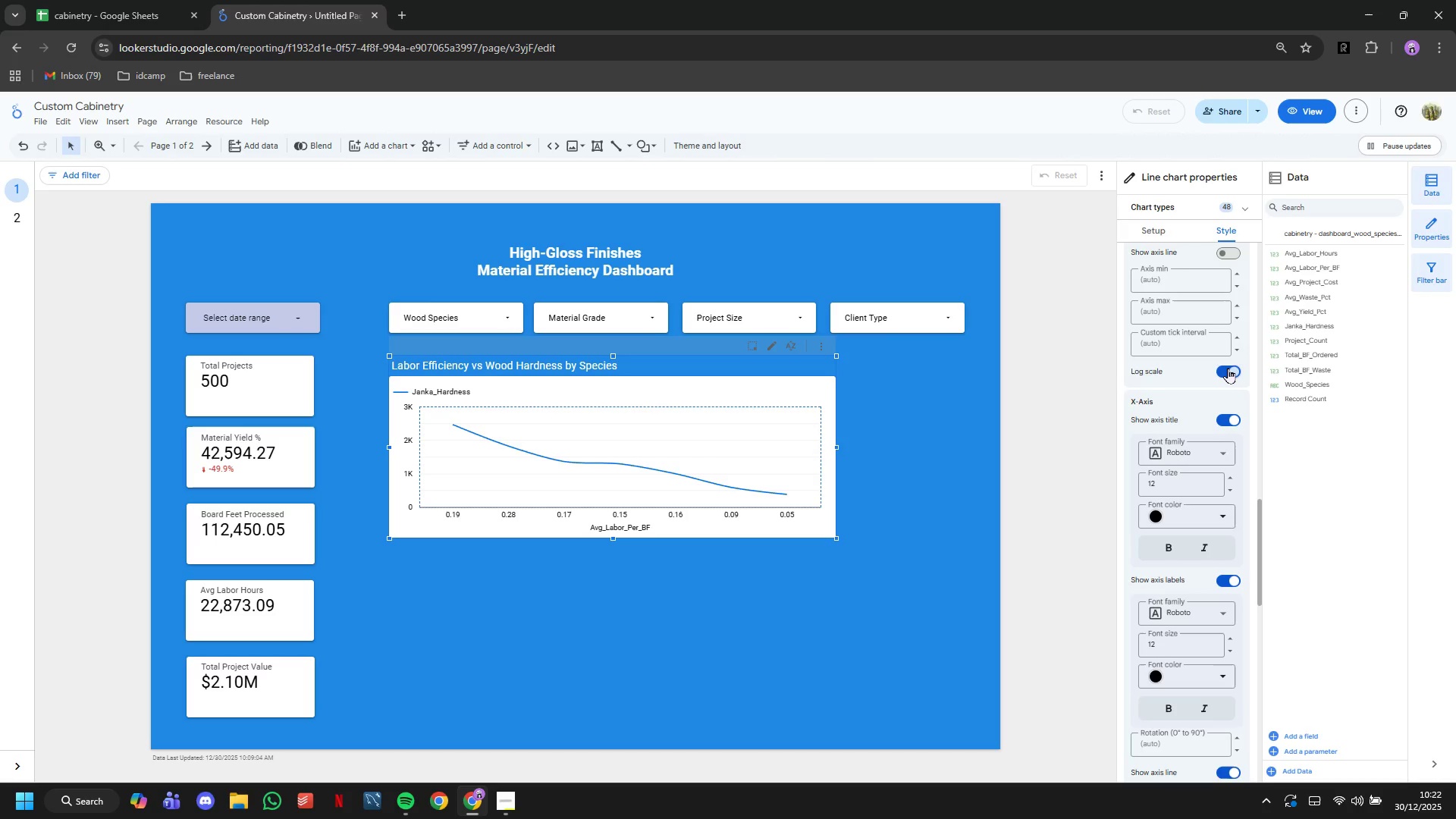 
scroll: coordinate [1228, 368], scroll_direction: up, amount: 1.0
 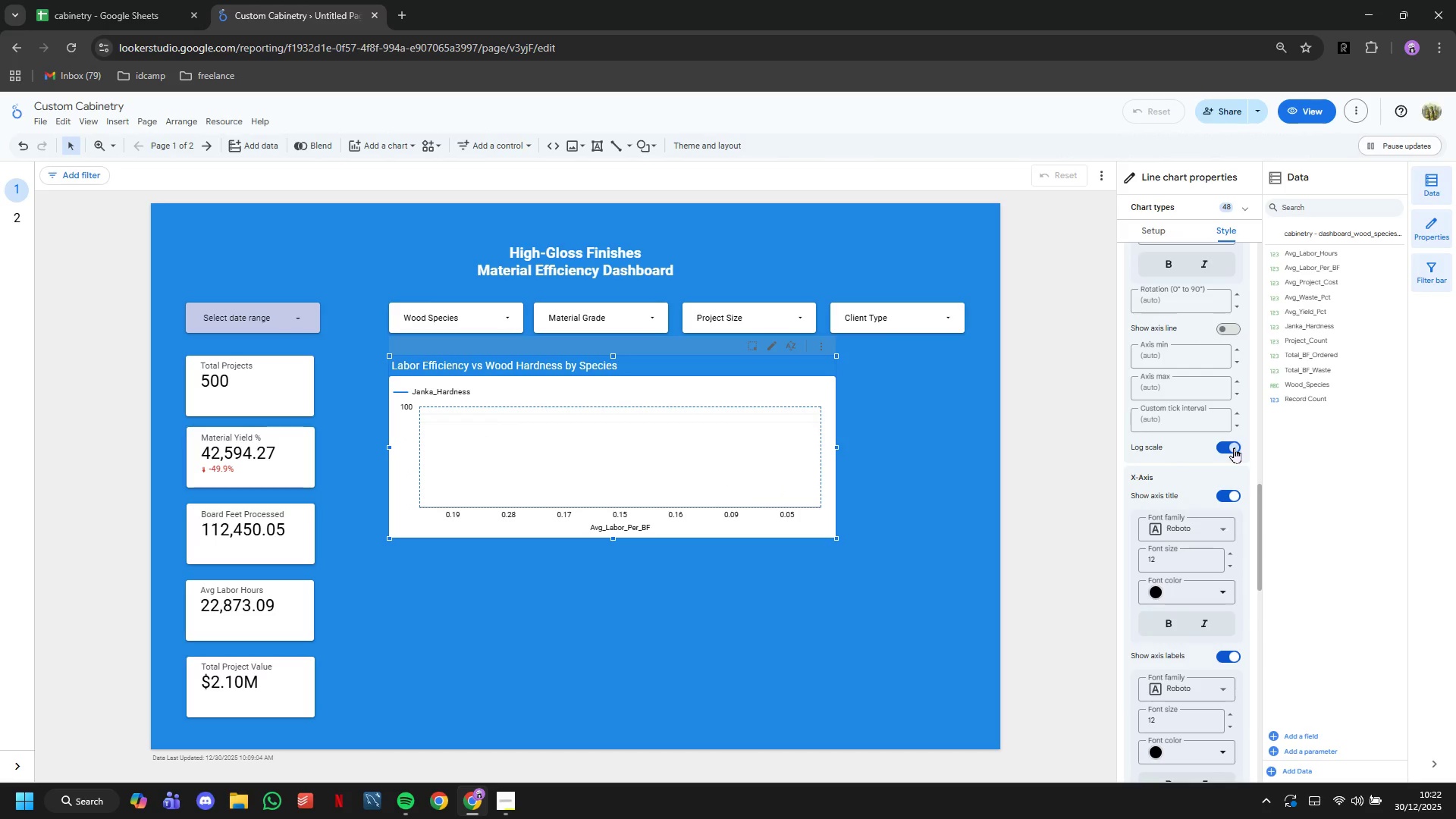 
left_click([1234, 449])
 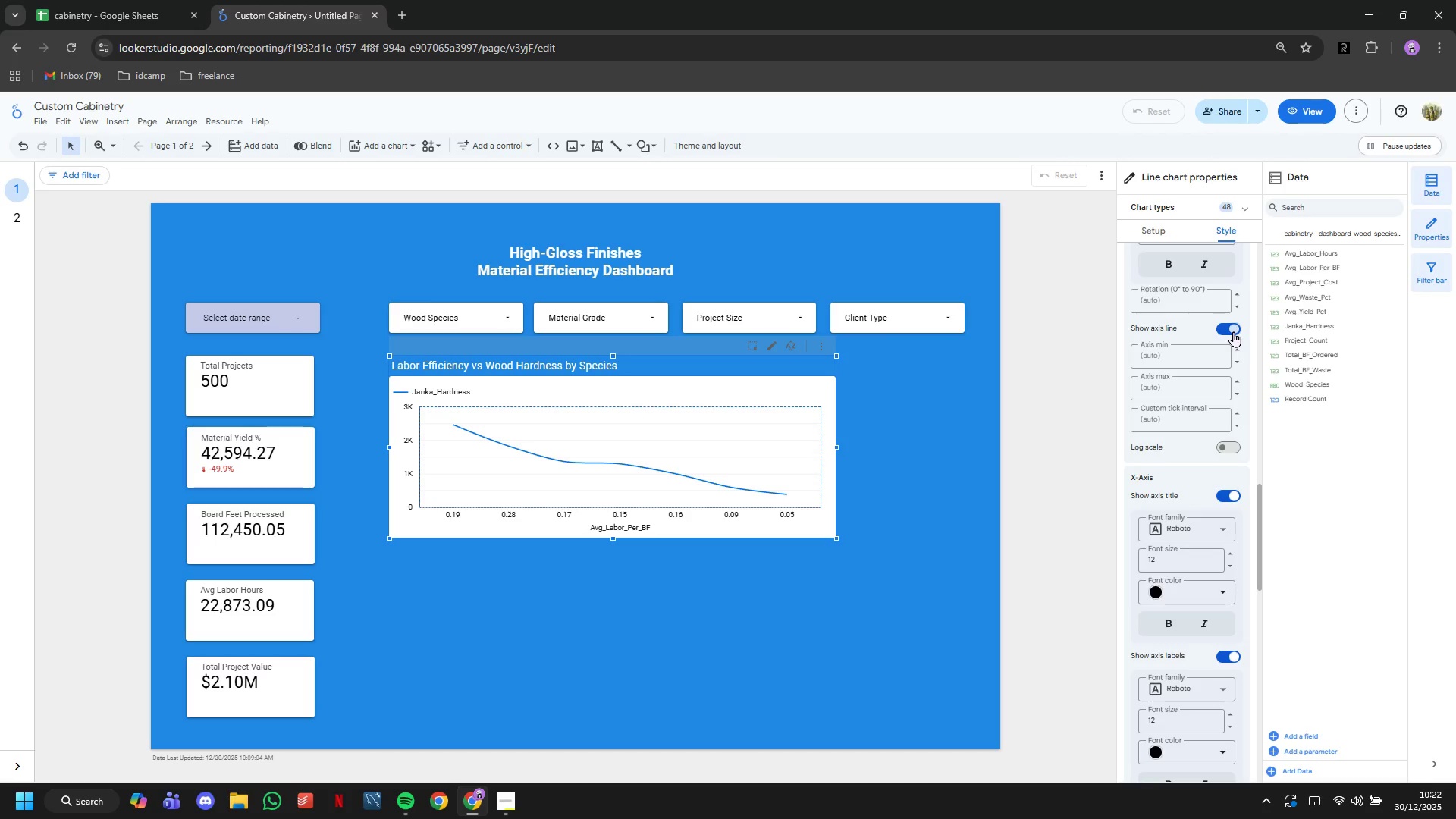 
scroll: coordinate [1228, 336], scroll_direction: down, amount: 11.0
 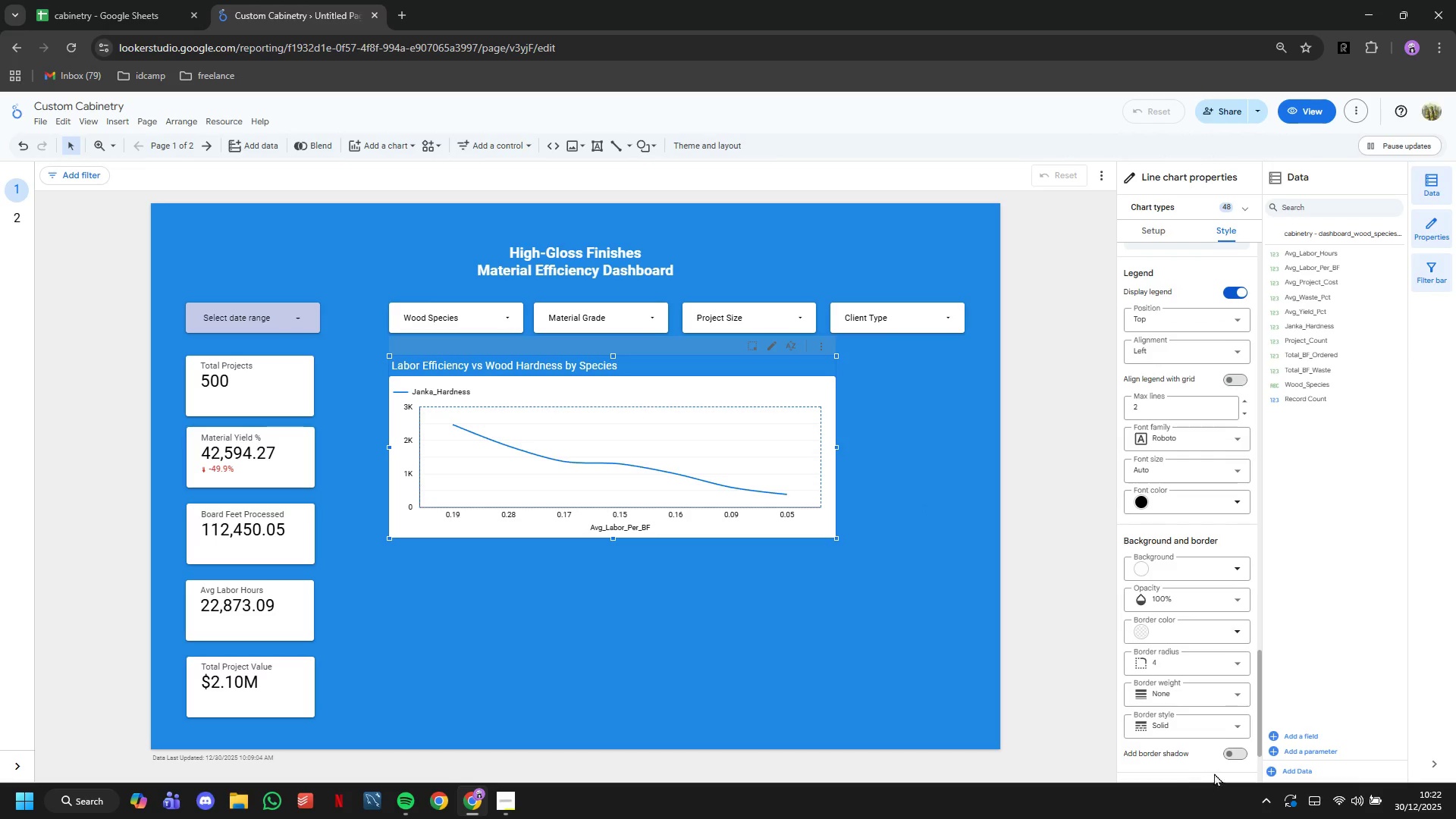 
left_click([1236, 753])
 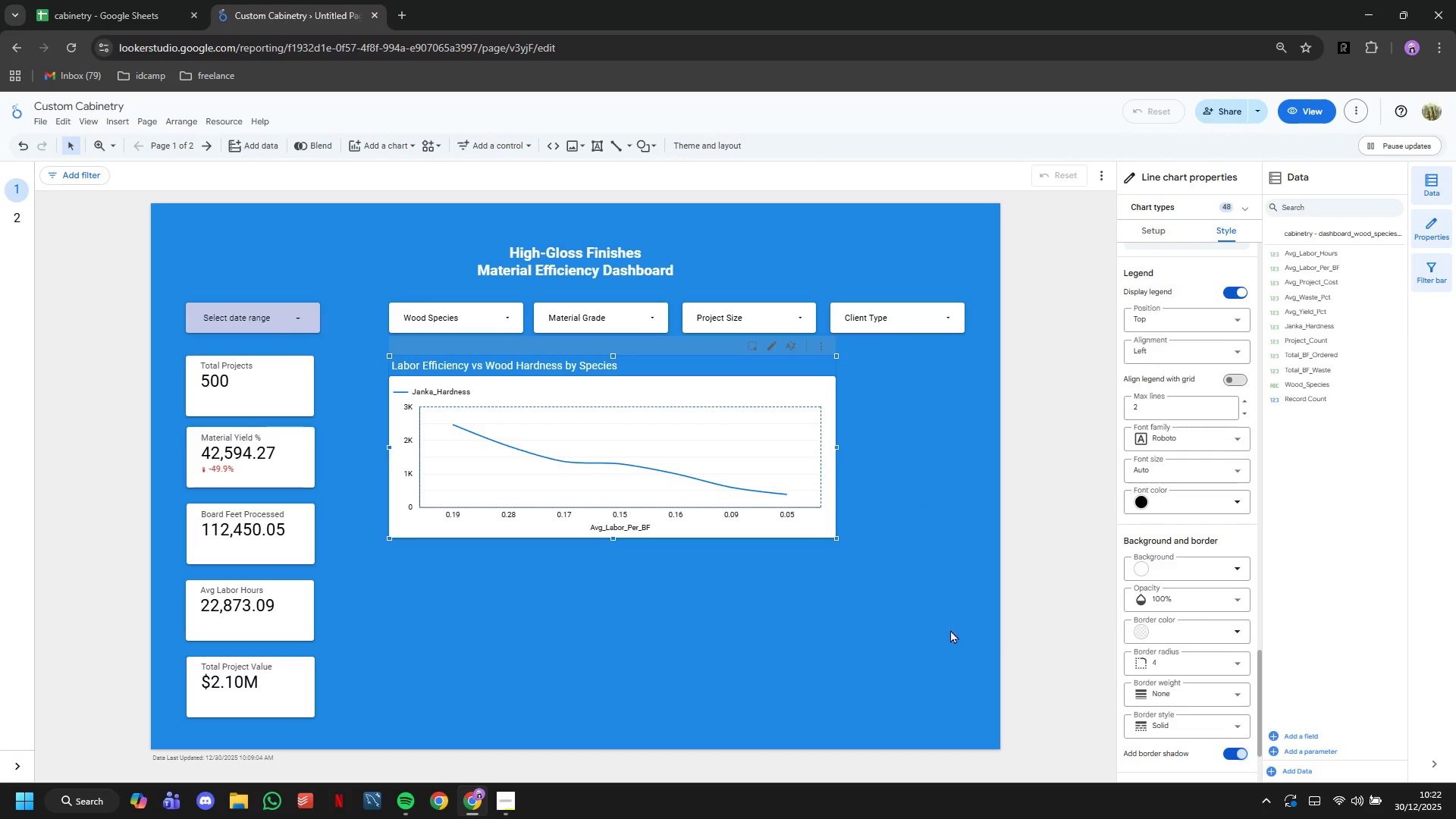 
left_click([946, 629])
 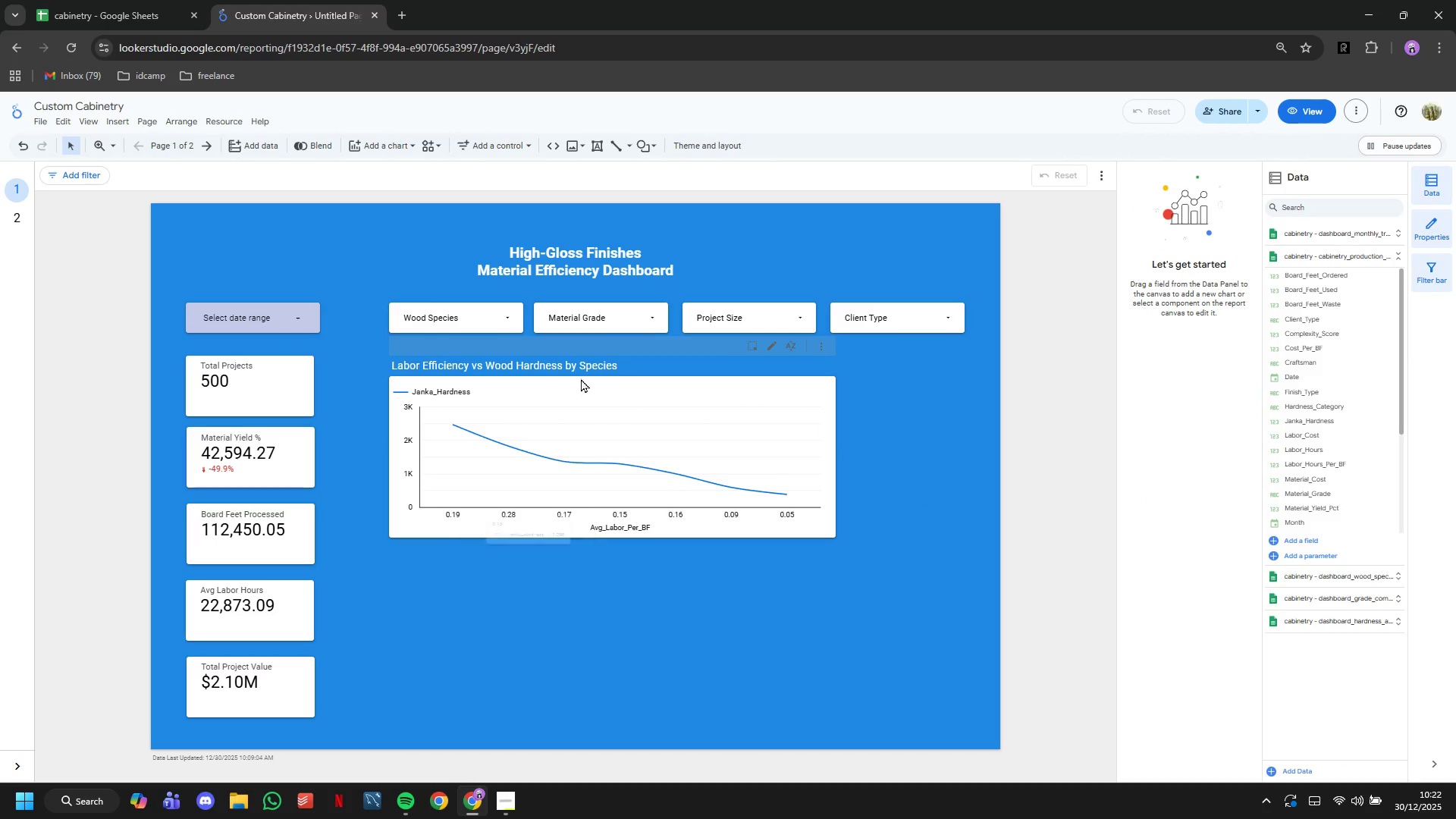 
left_click_drag(start_coordinate=[588, 397], to_coordinate=[590, 394])
 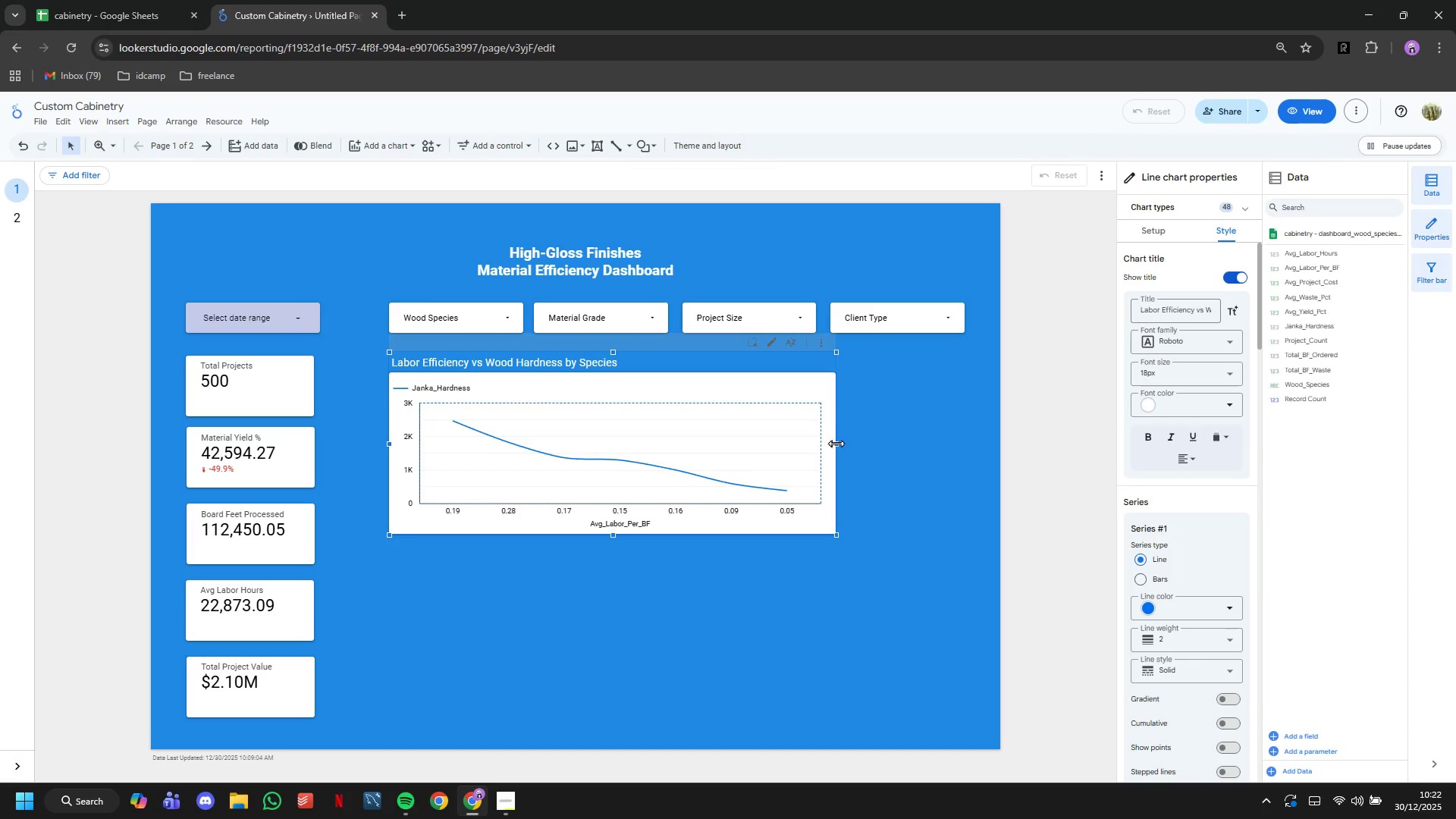 
left_click_drag(start_coordinate=[836, 443], to_coordinate=[836, 433])
 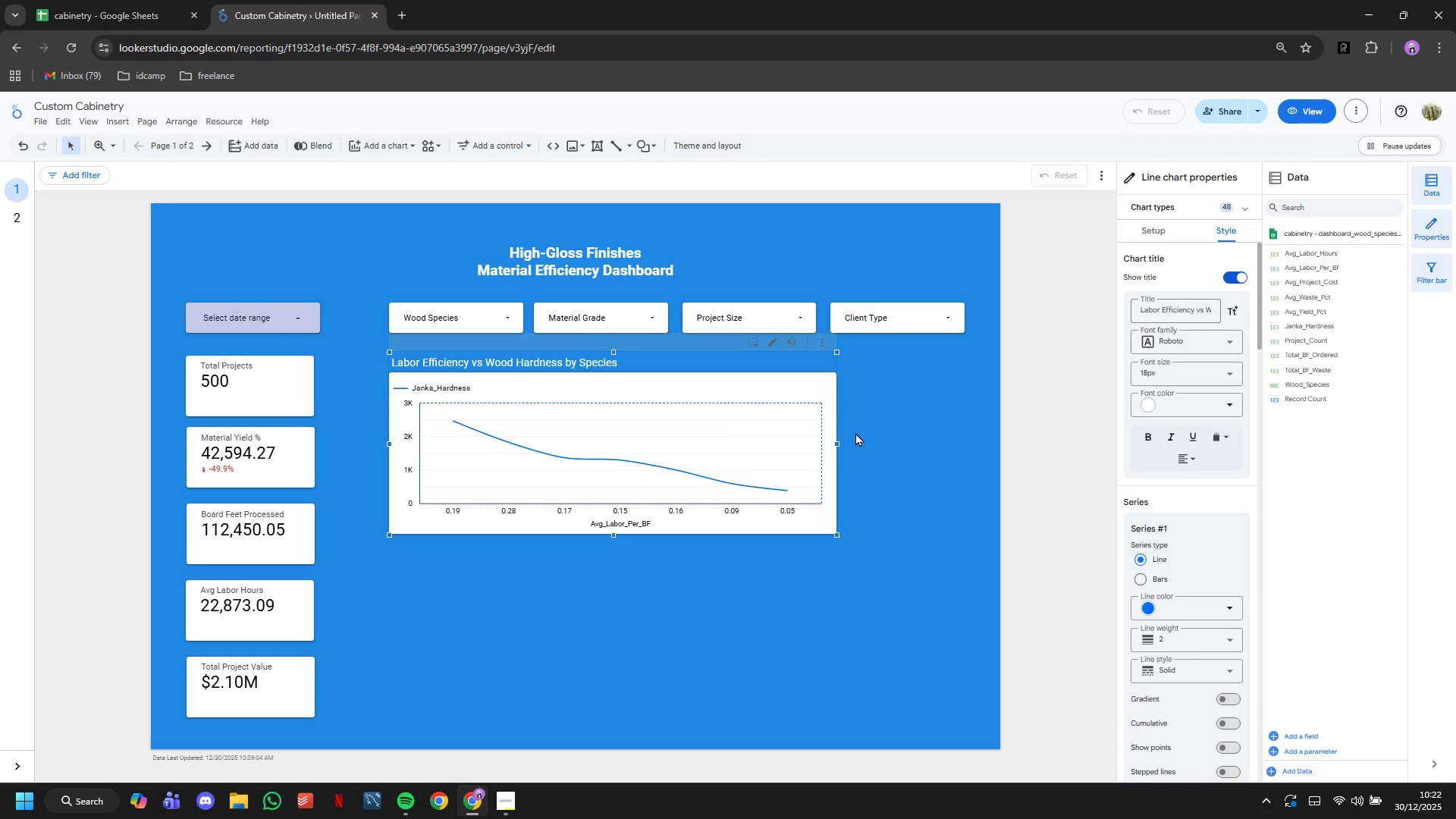 
left_click([855, 432])
 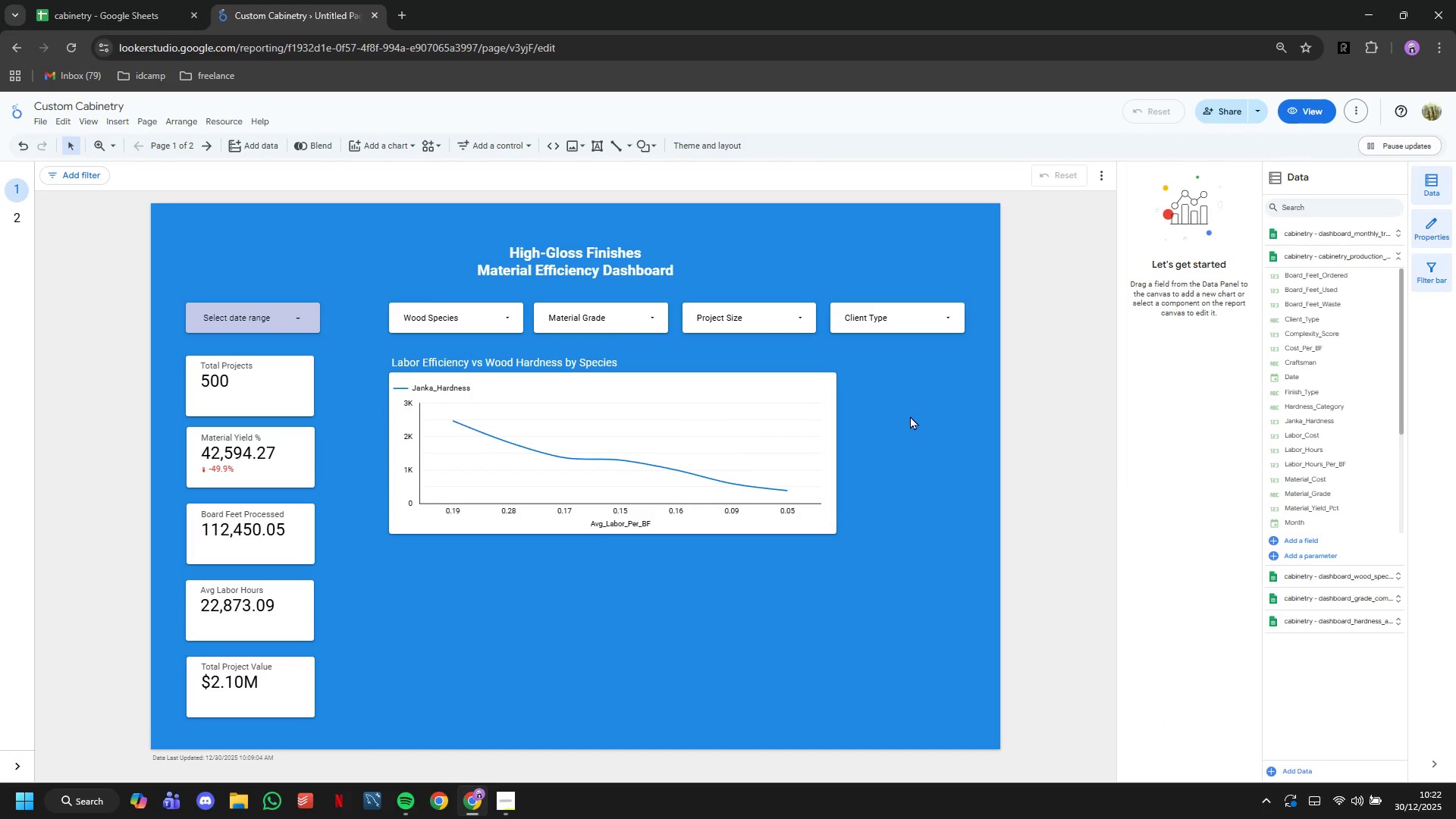 
wait(11.94)
 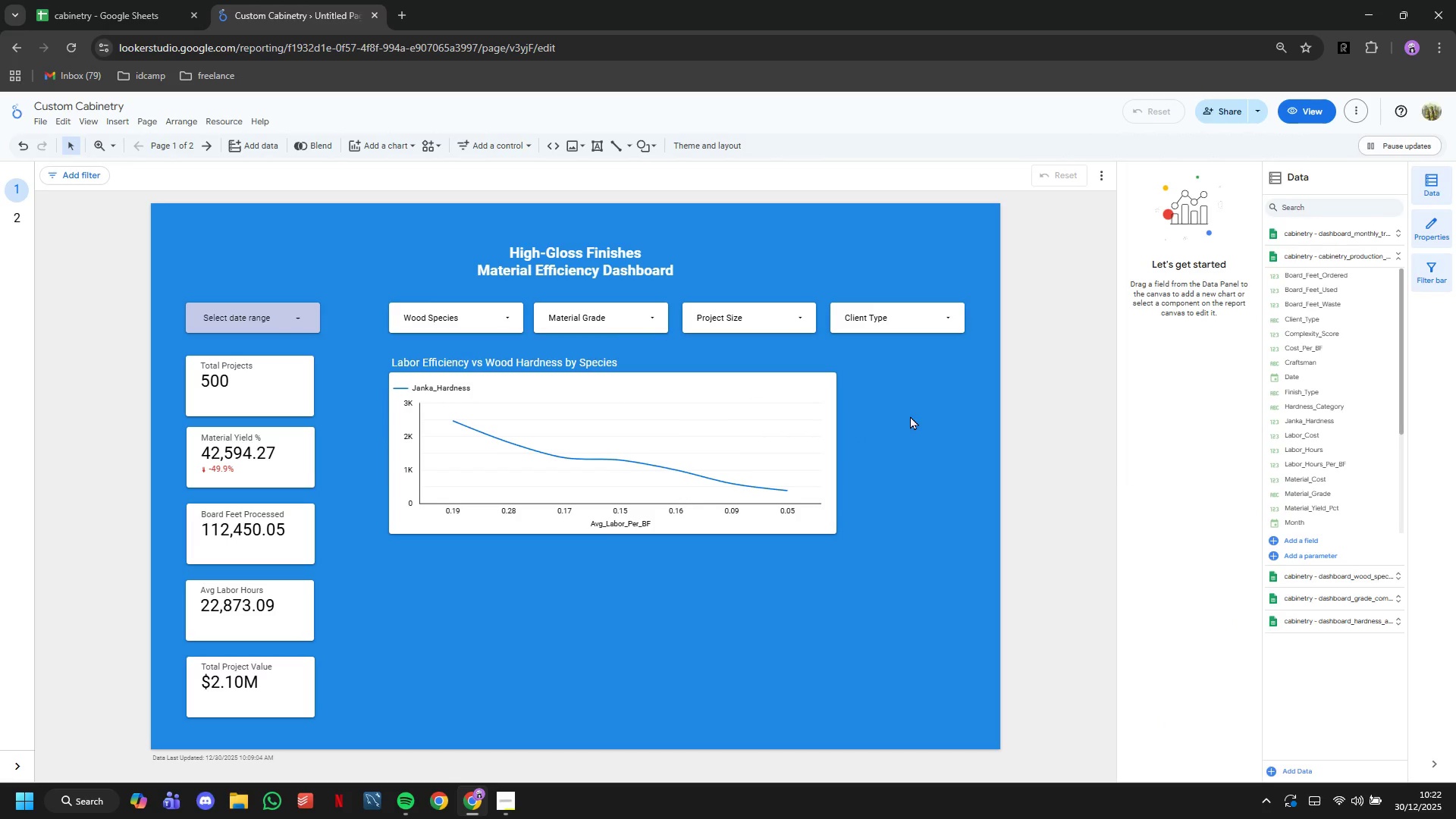 
left_click([400, 147])
 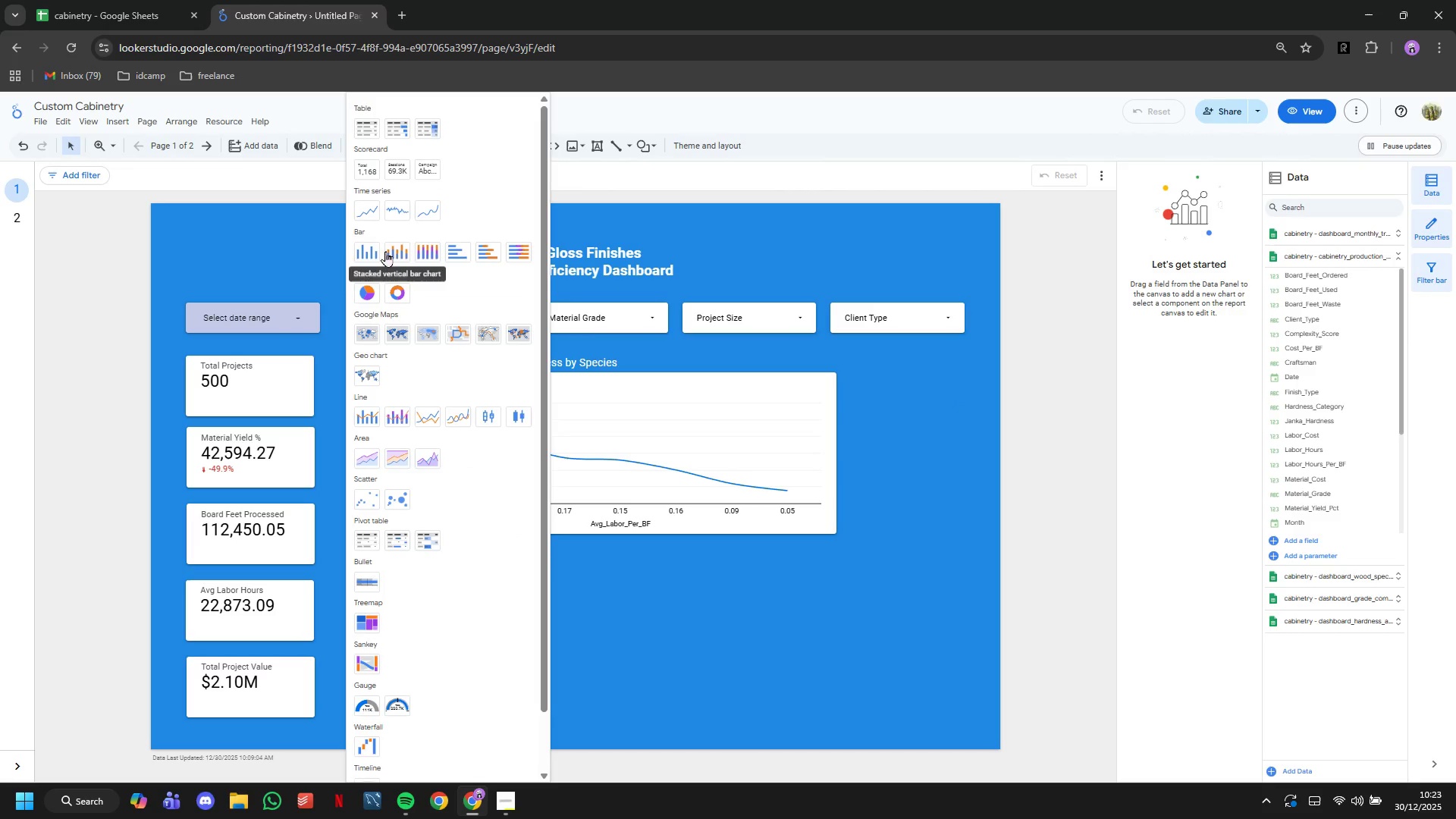 
left_click([373, 249])
 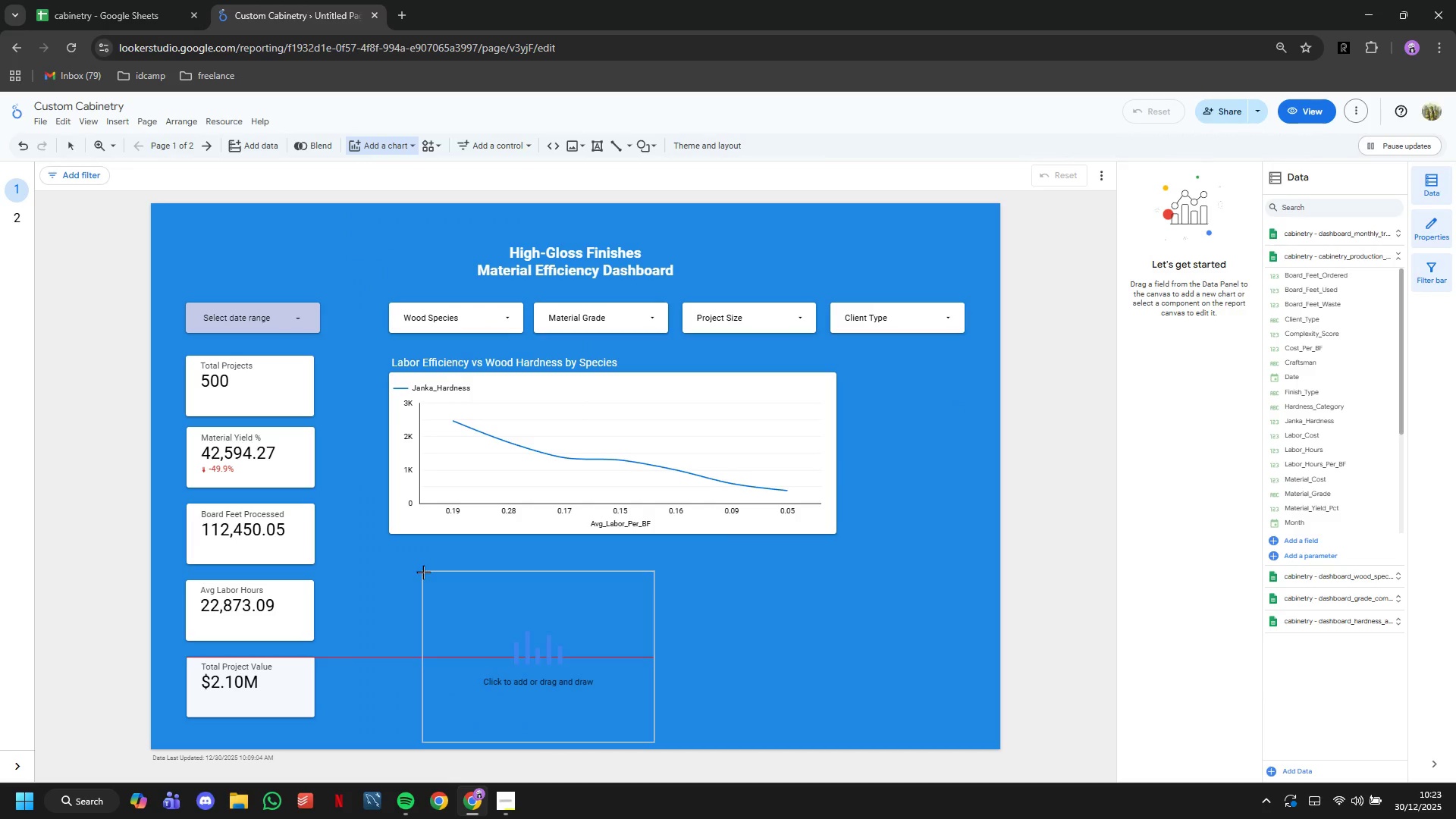 
left_click([393, 553])
 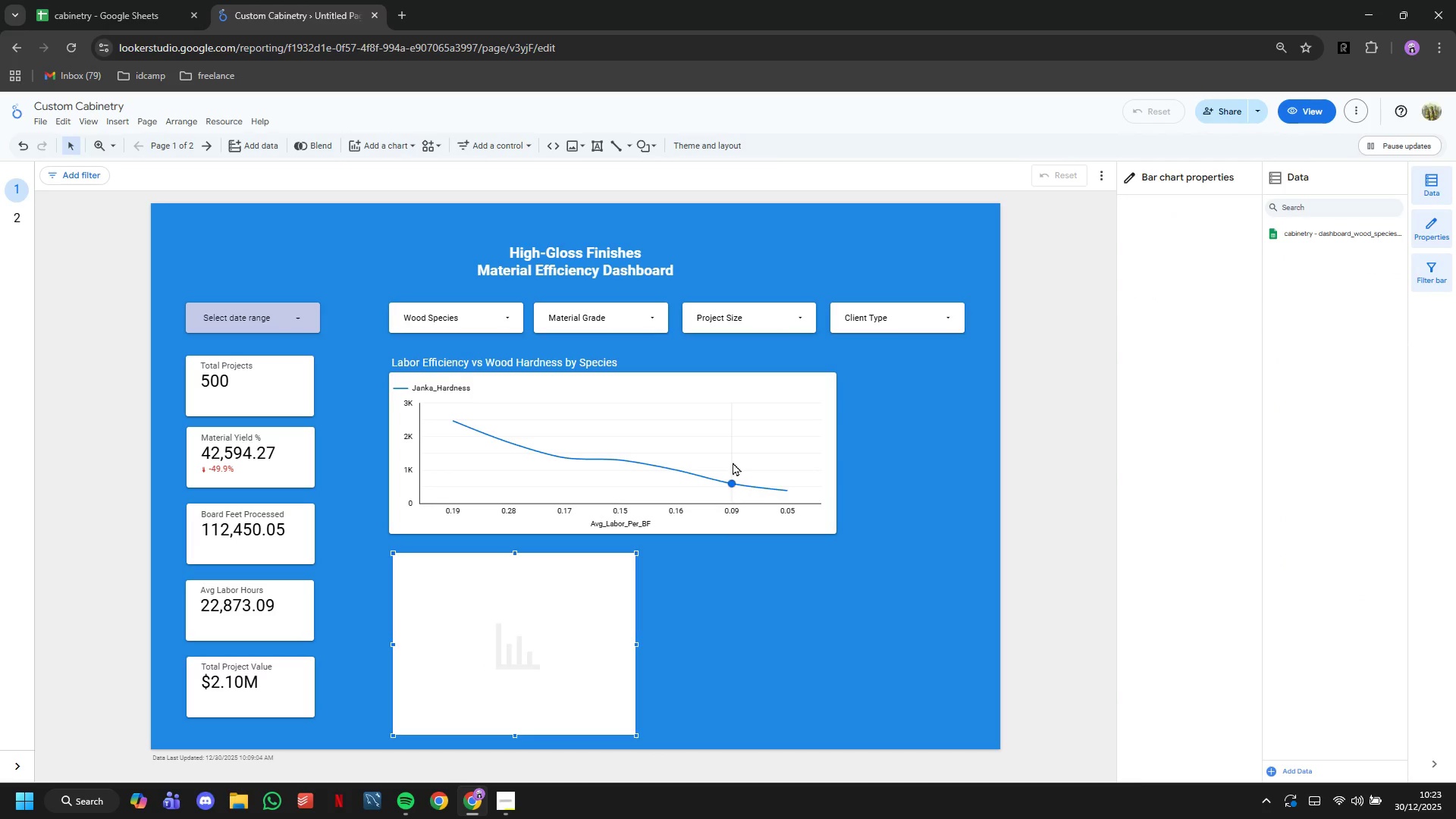 
left_click([731, 449])
 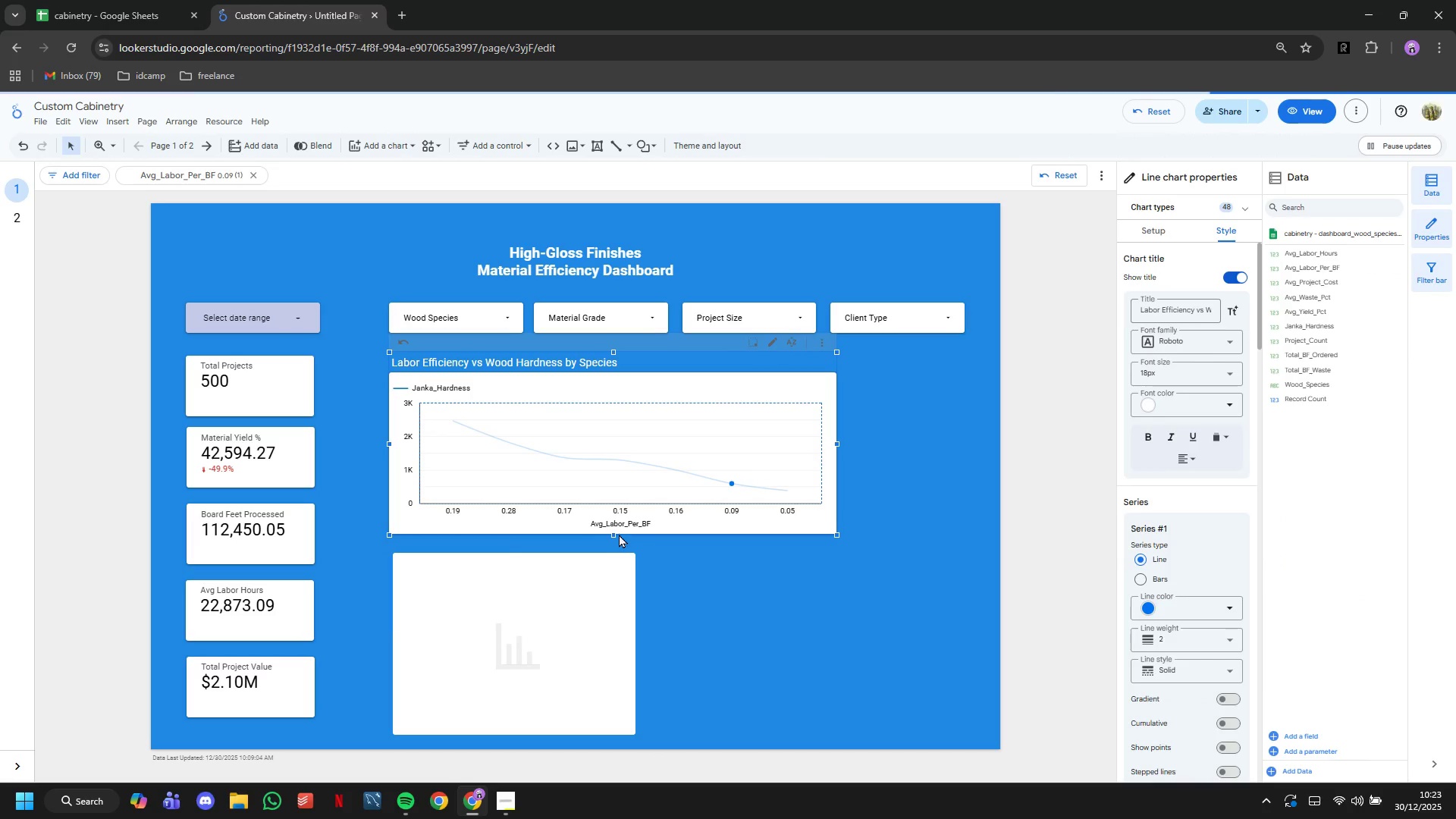 
left_click_drag(start_coordinate=[613, 534], to_coordinate=[606, 499])
 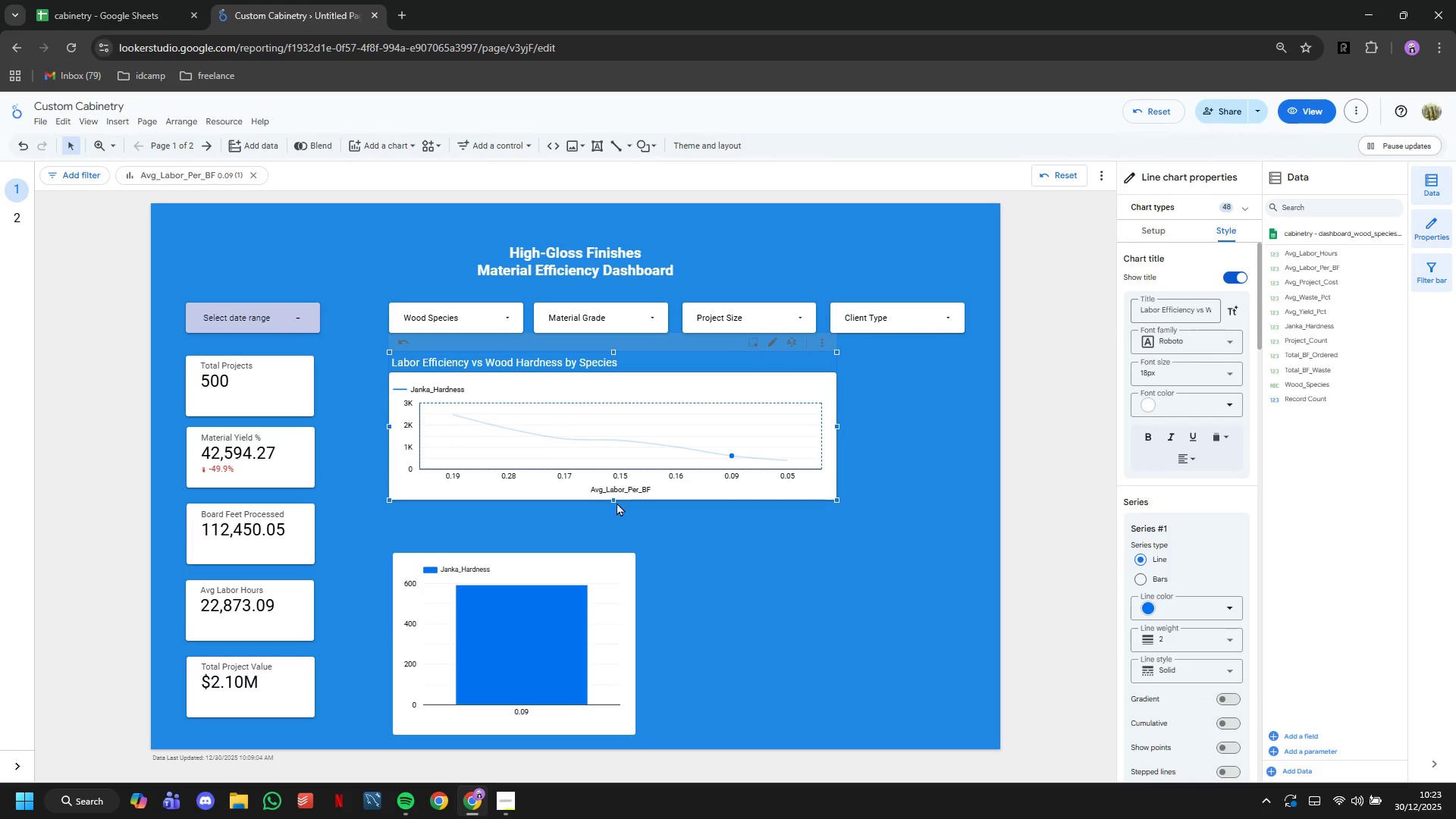 
left_click_drag(start_coordinate=[613, 500], to_coordinate=[612, 507])
 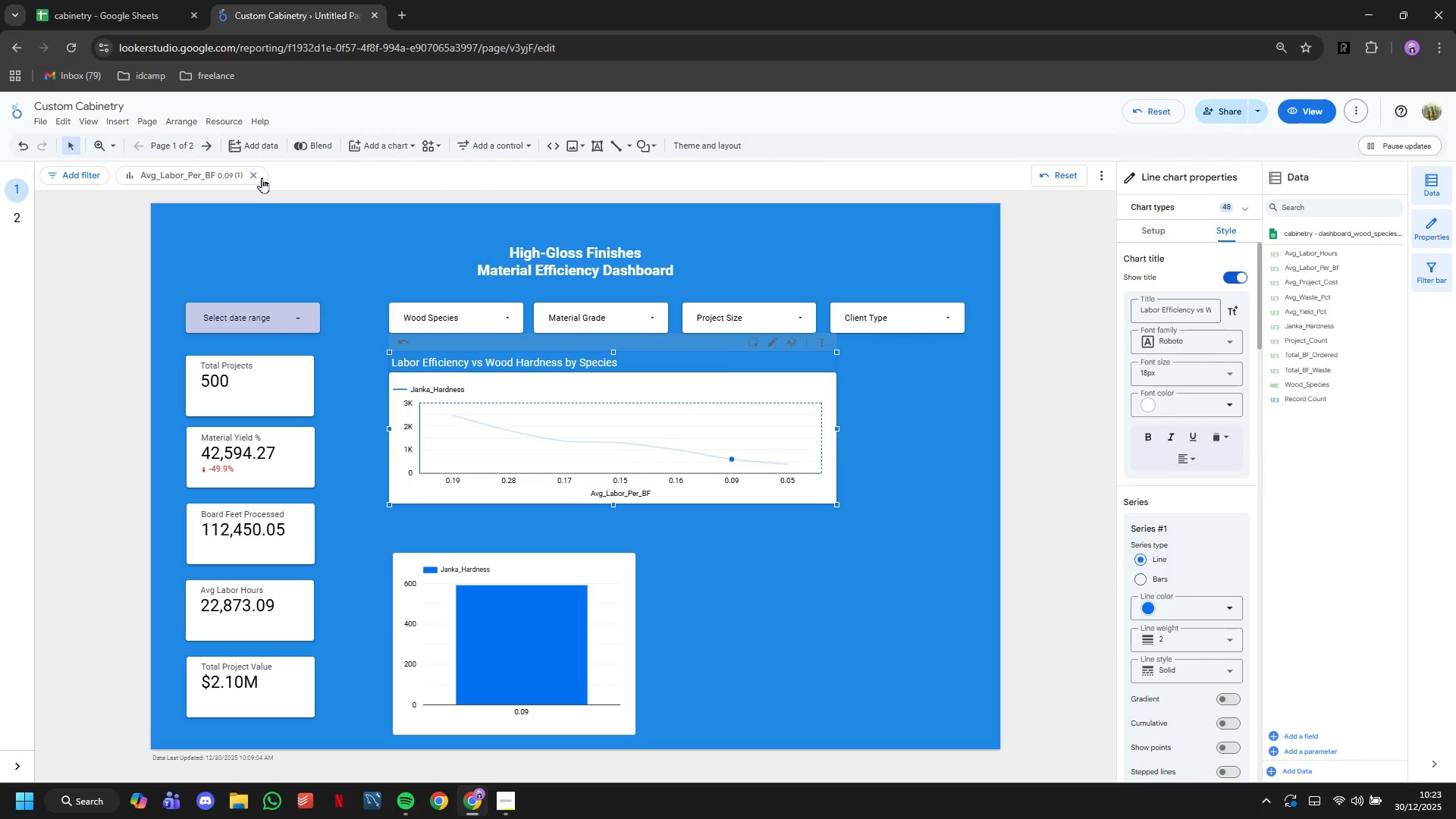 
left_click([258, 177])
 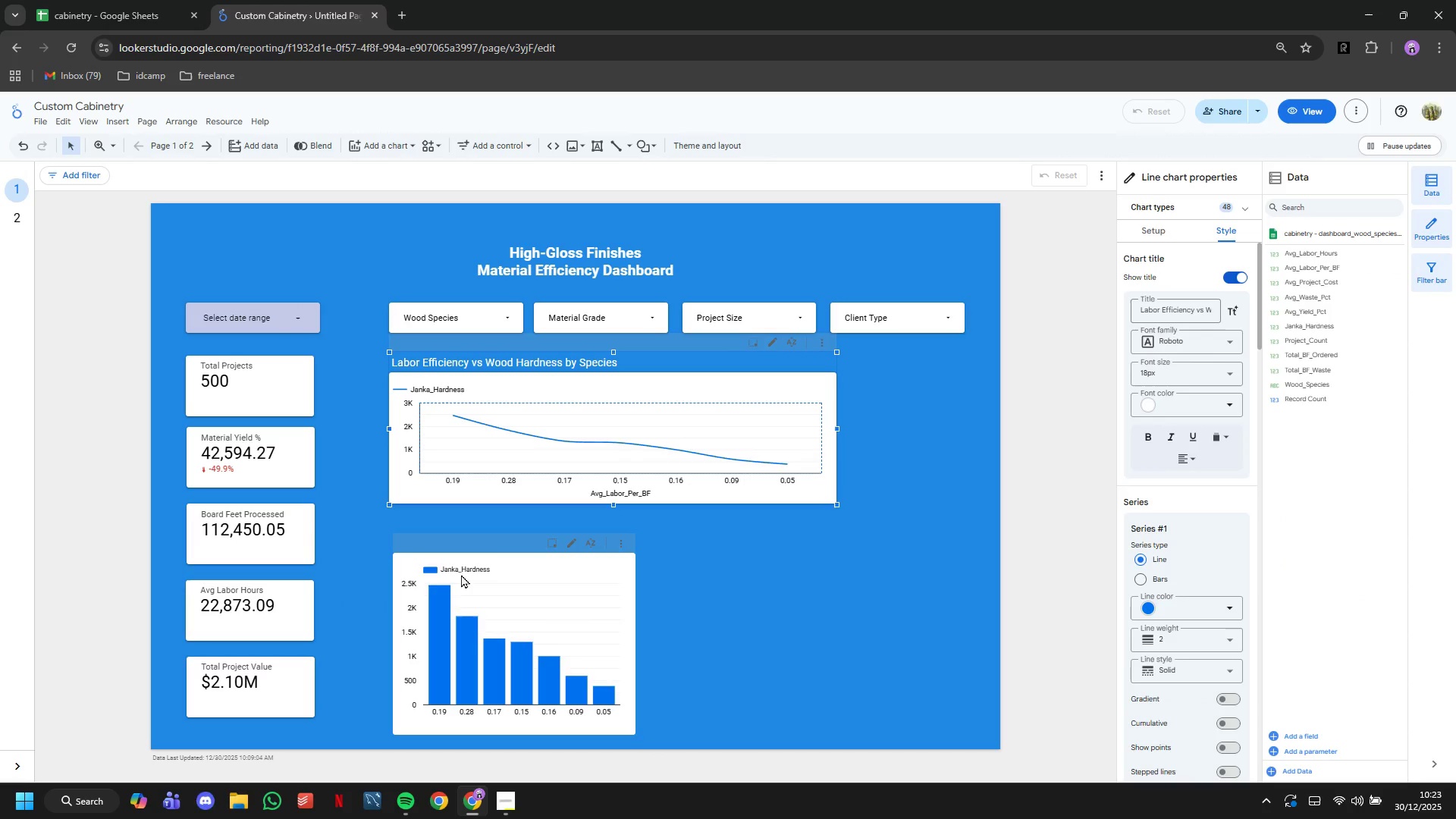 
left_click([457, 564])
 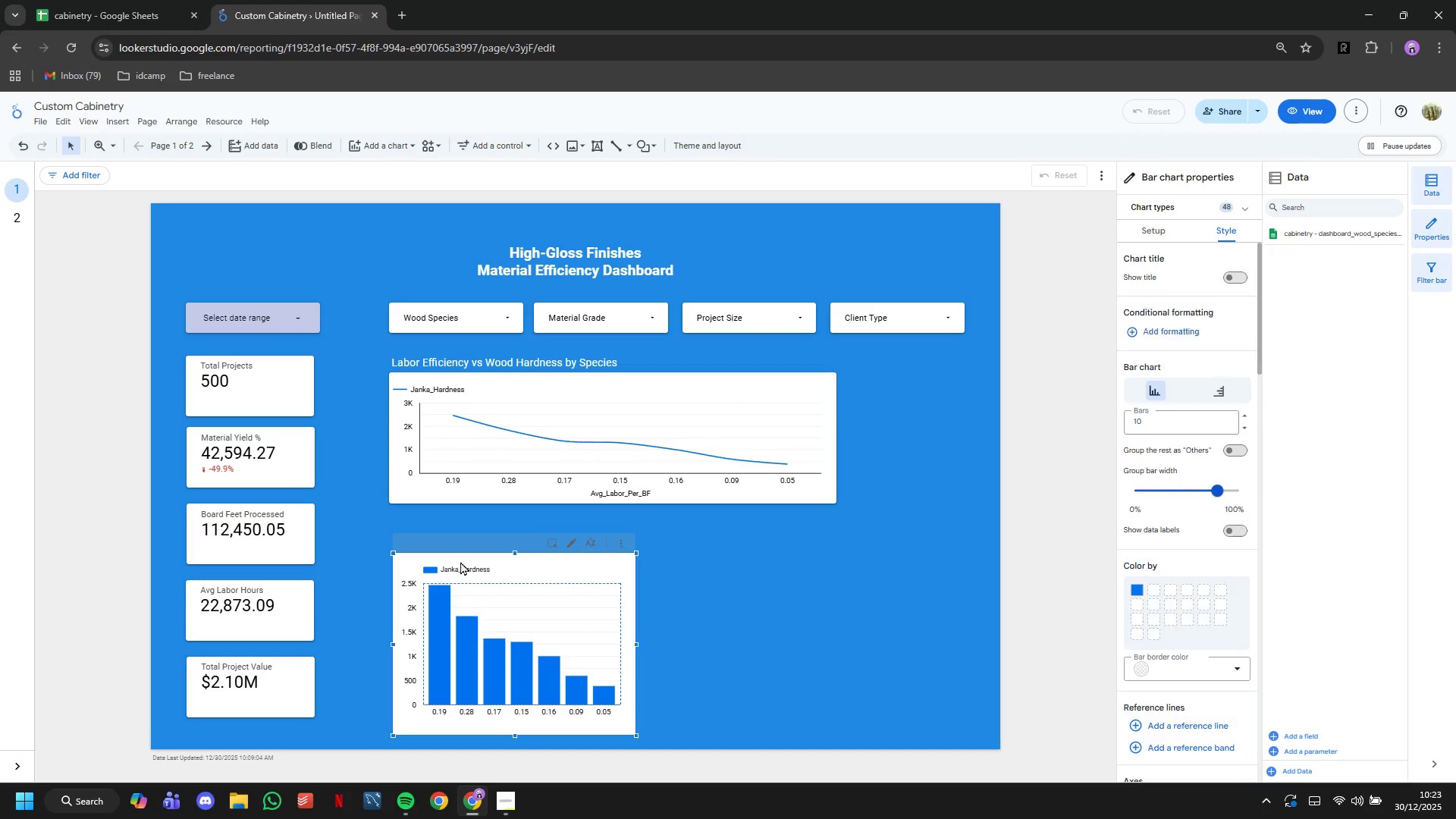 
left_click_drag(start_coordinate=[460, 561], to_coordinate=[458, 535])
 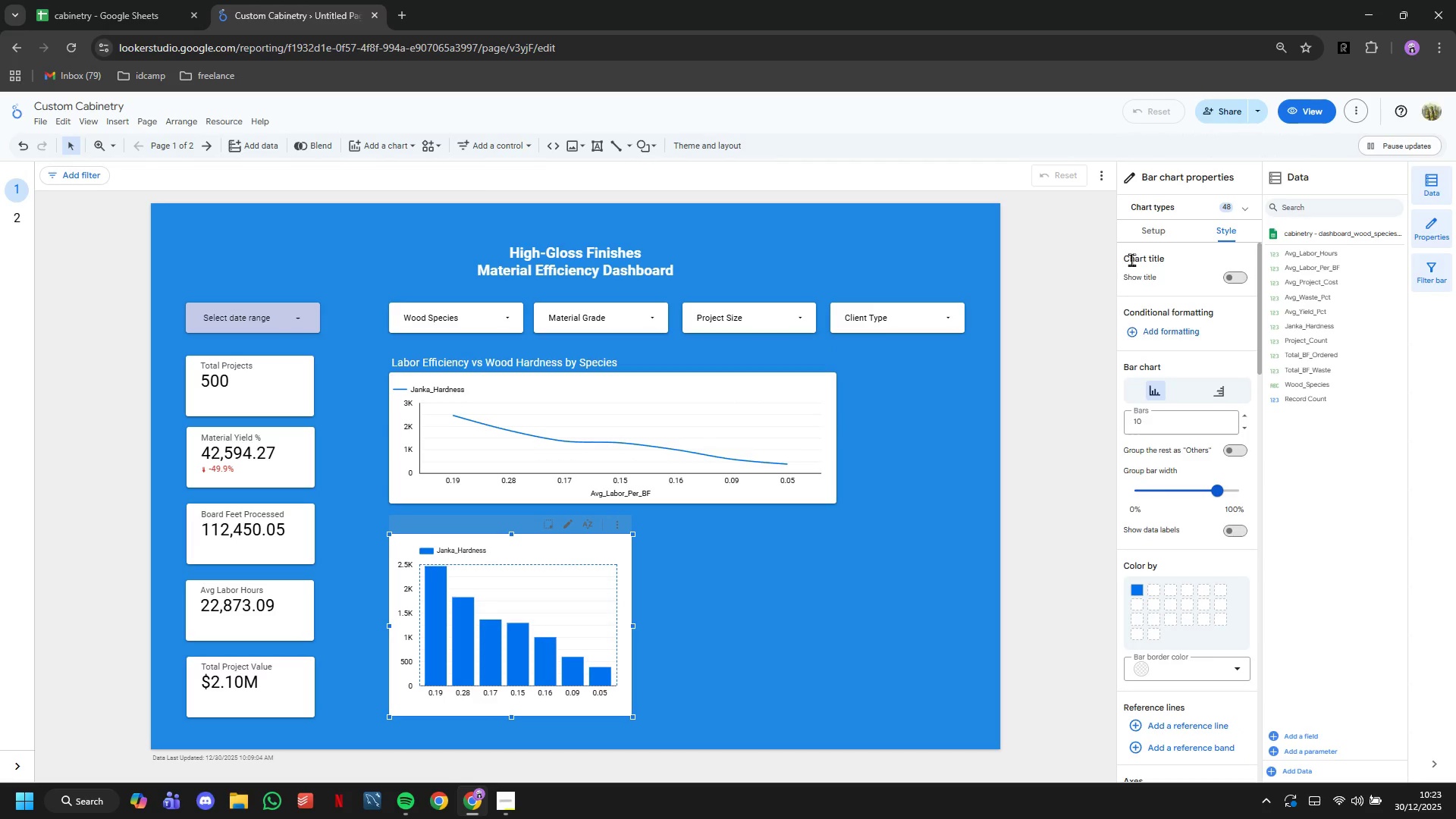 
left_click([1147, 234])
 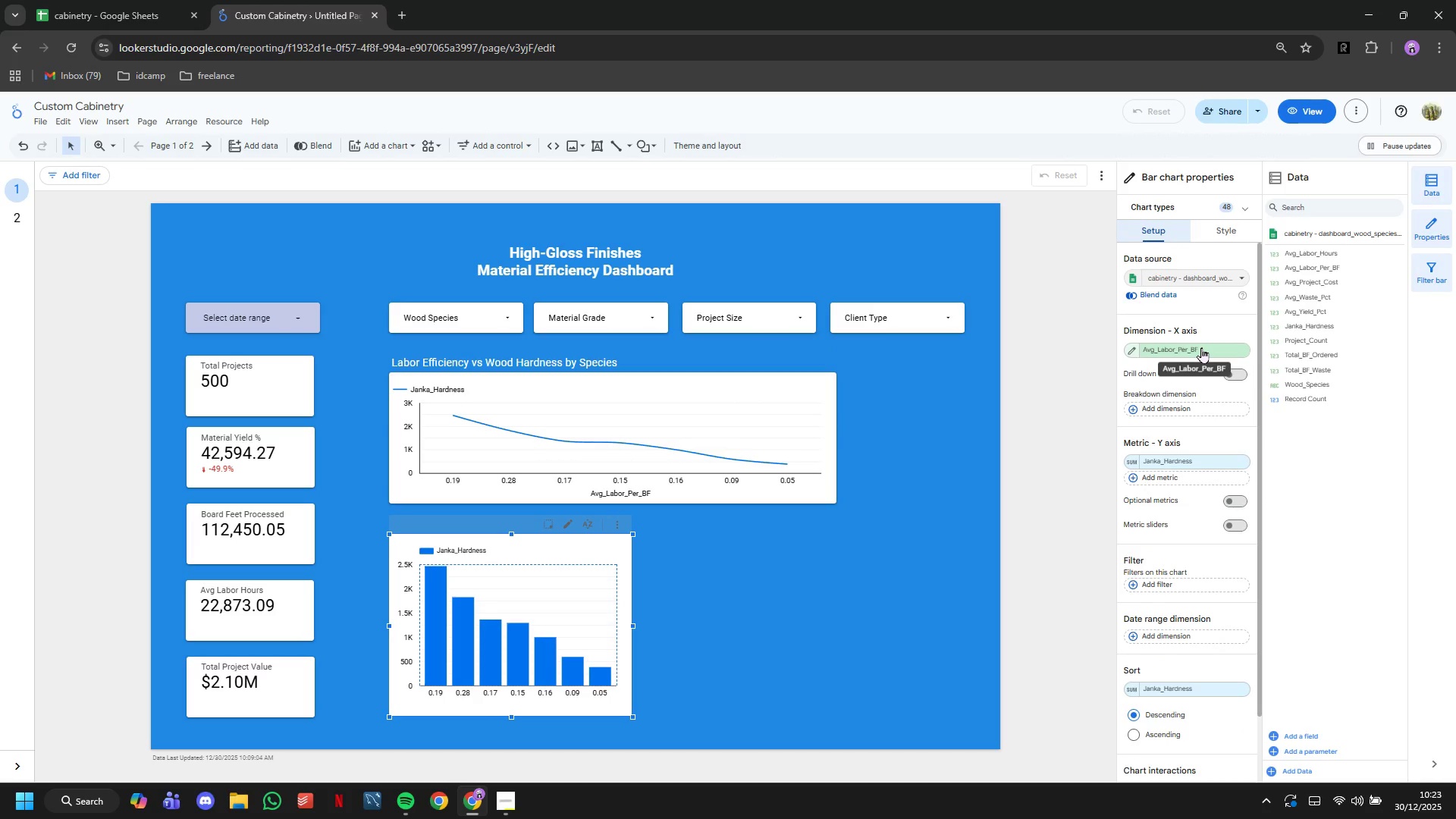 
wait(15.8)
 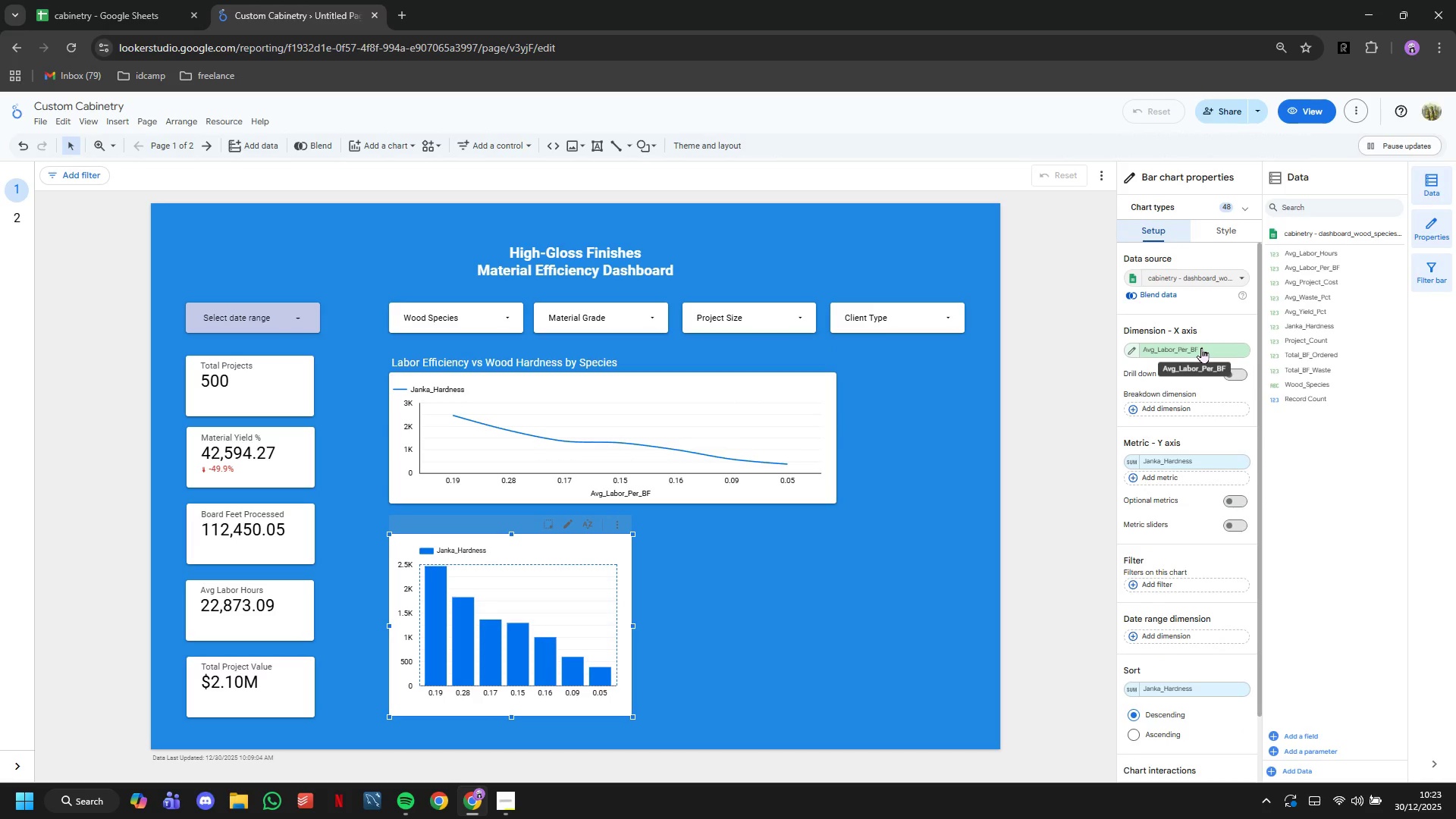 
left_click([1191, 350])
 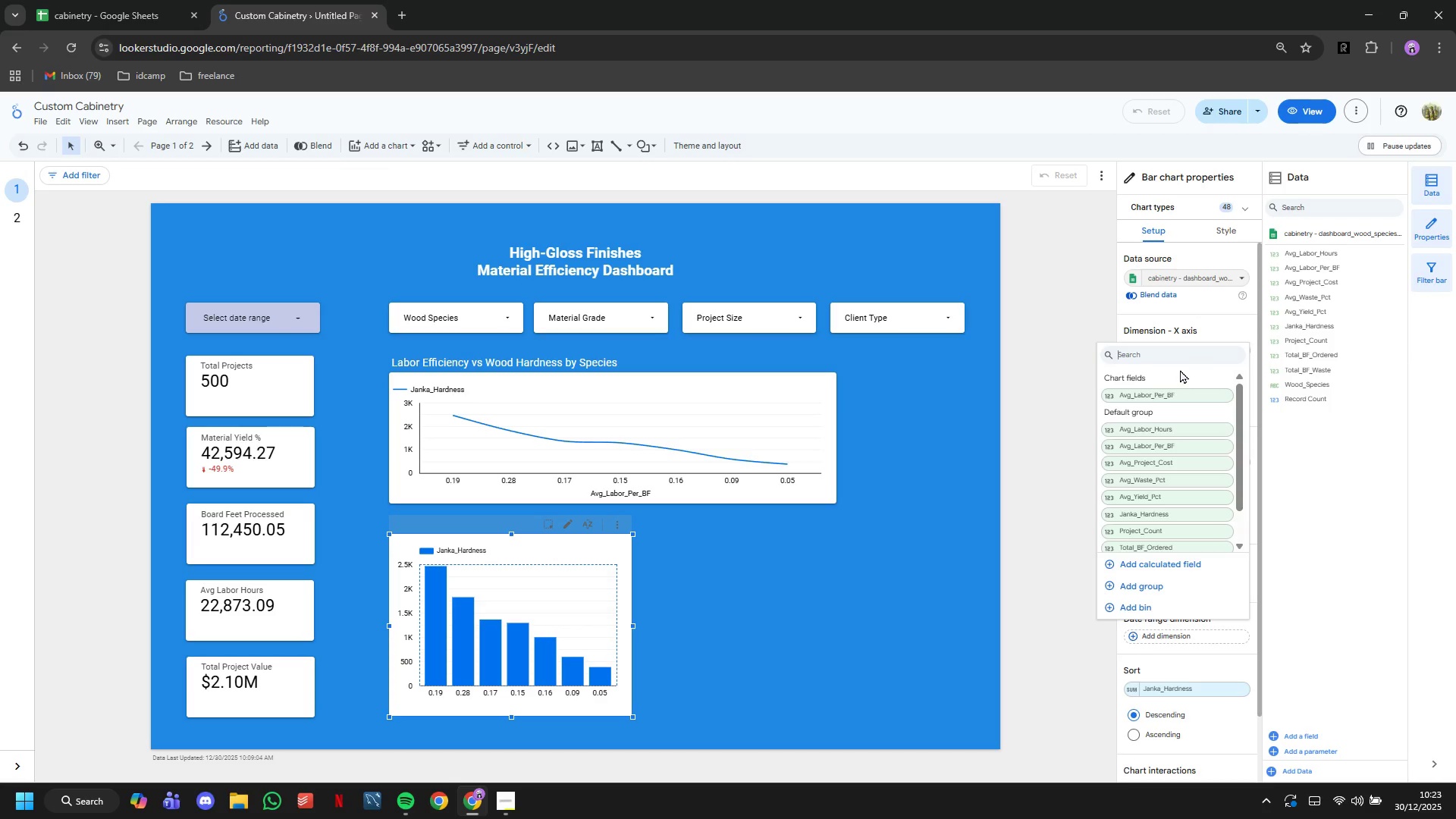 
type(woo)
 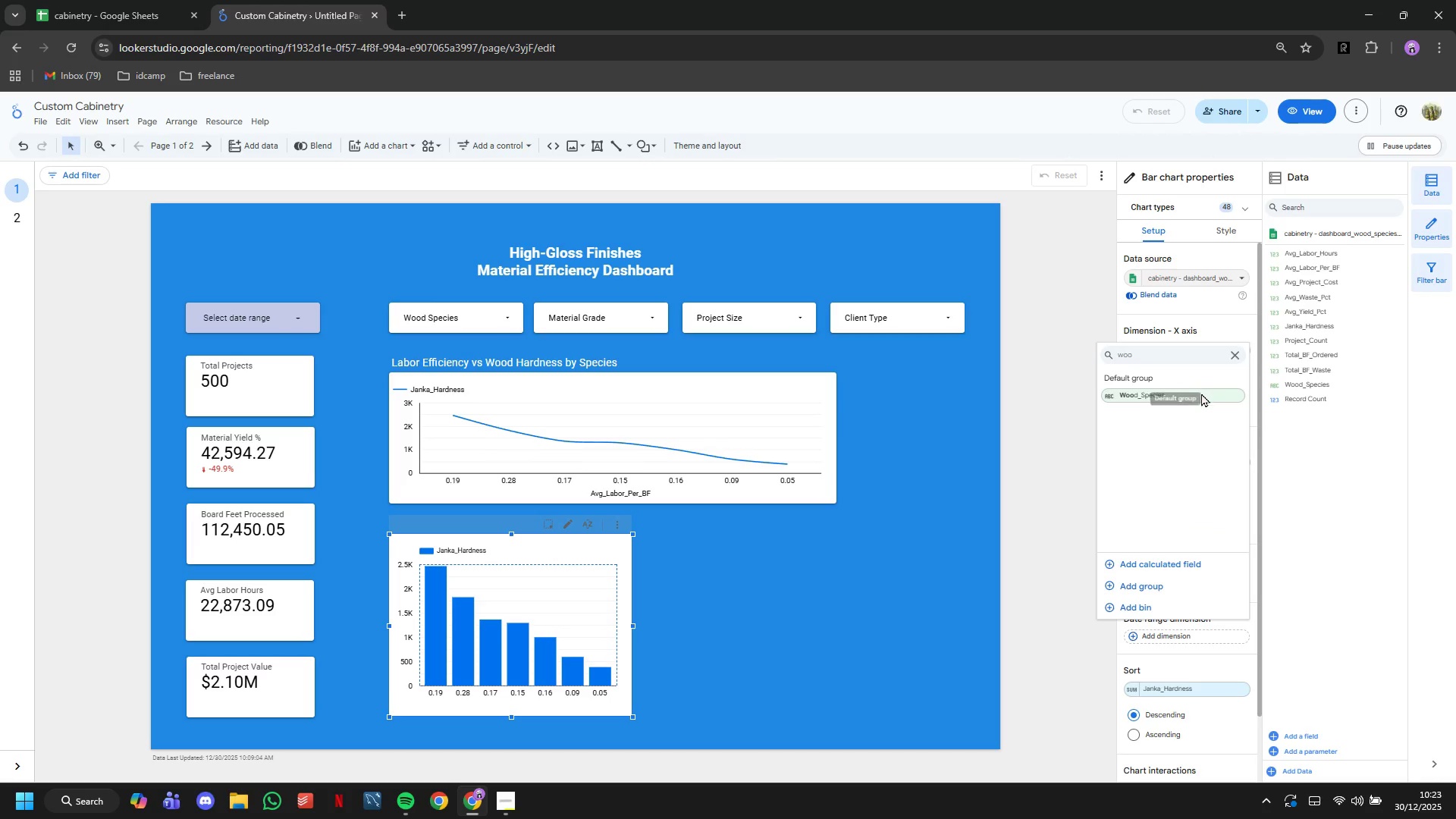 
left_click([1201, 393])
 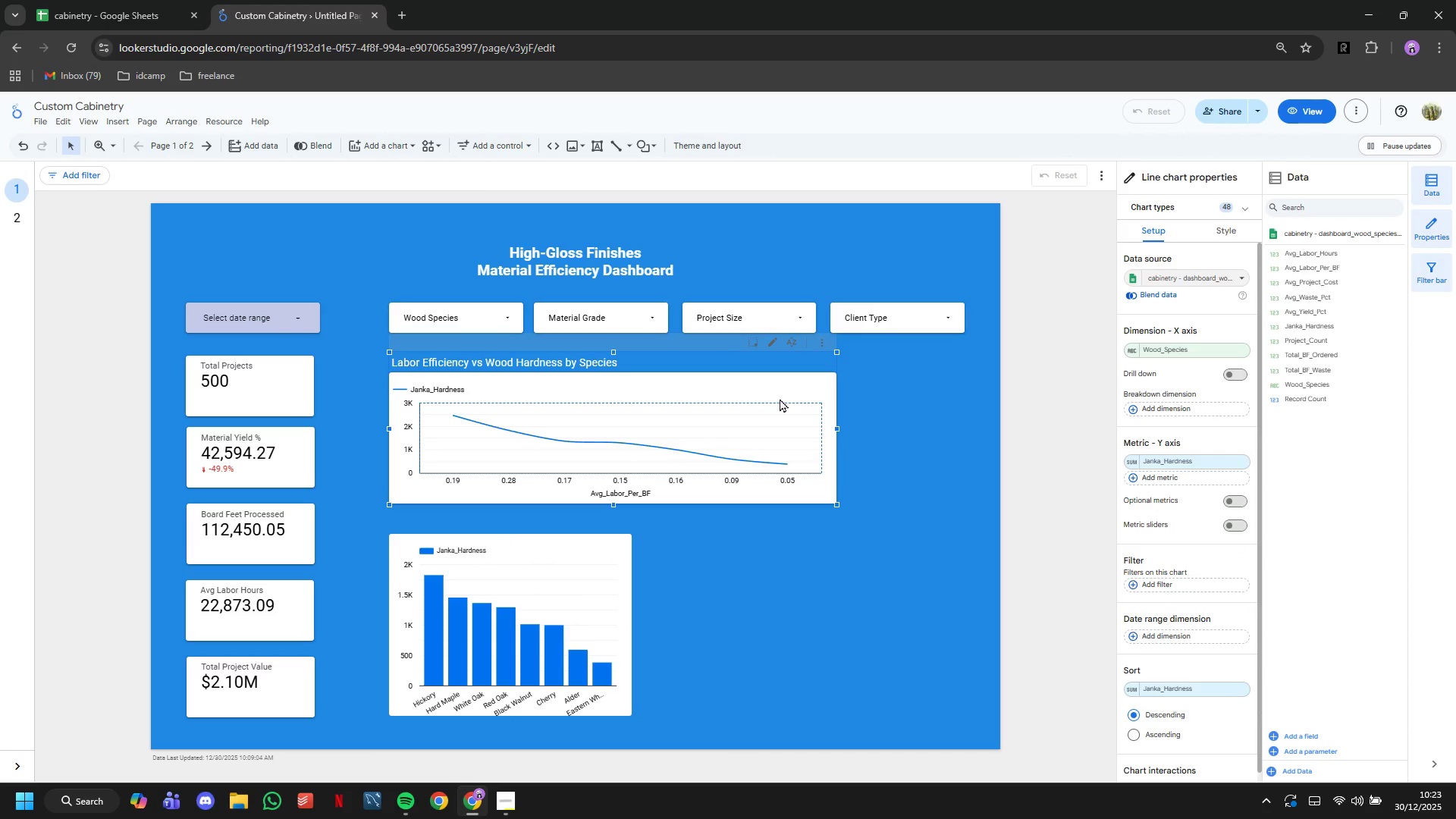 
wait(7.45)
 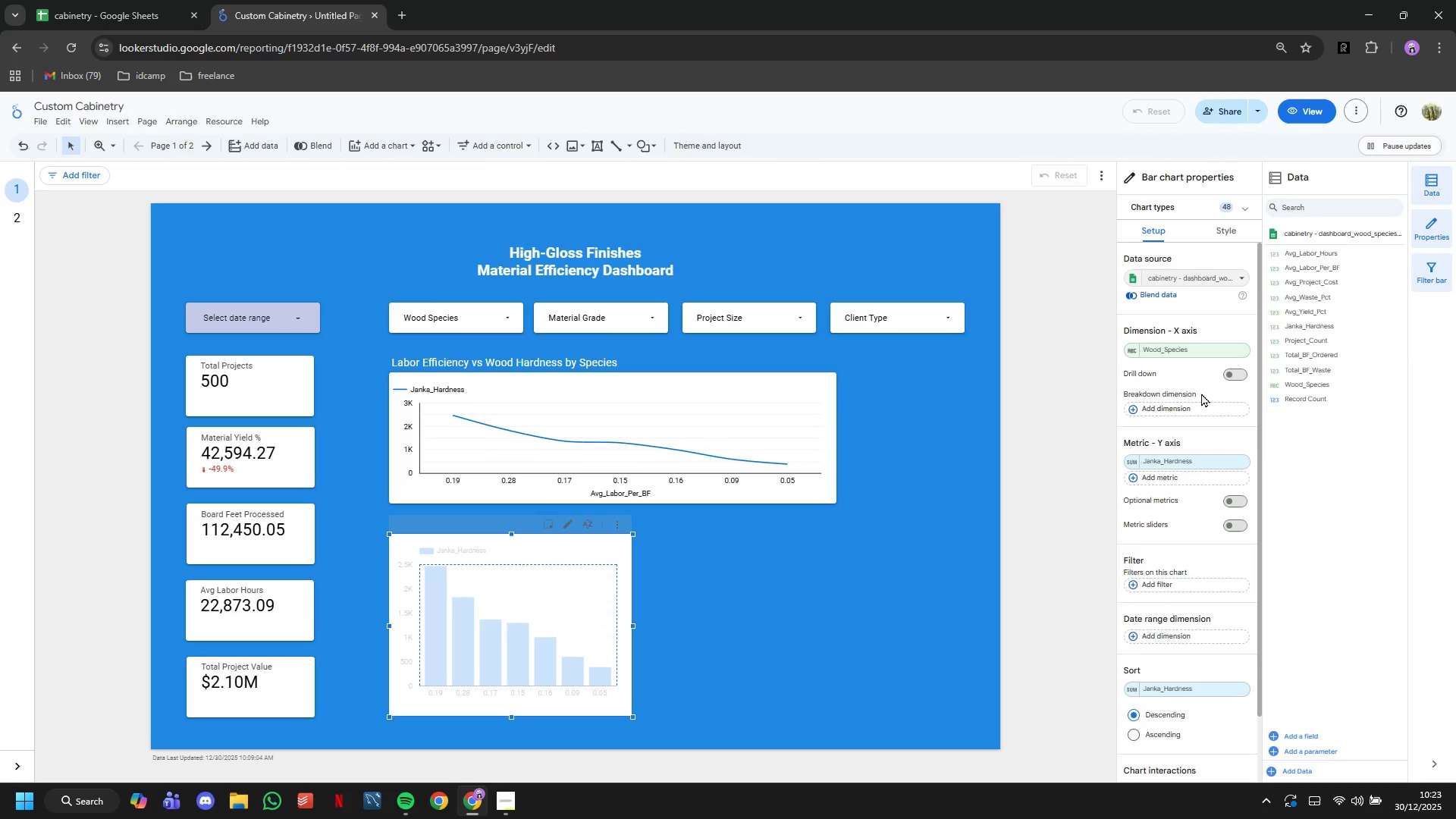 
left_click([1200, 350])
 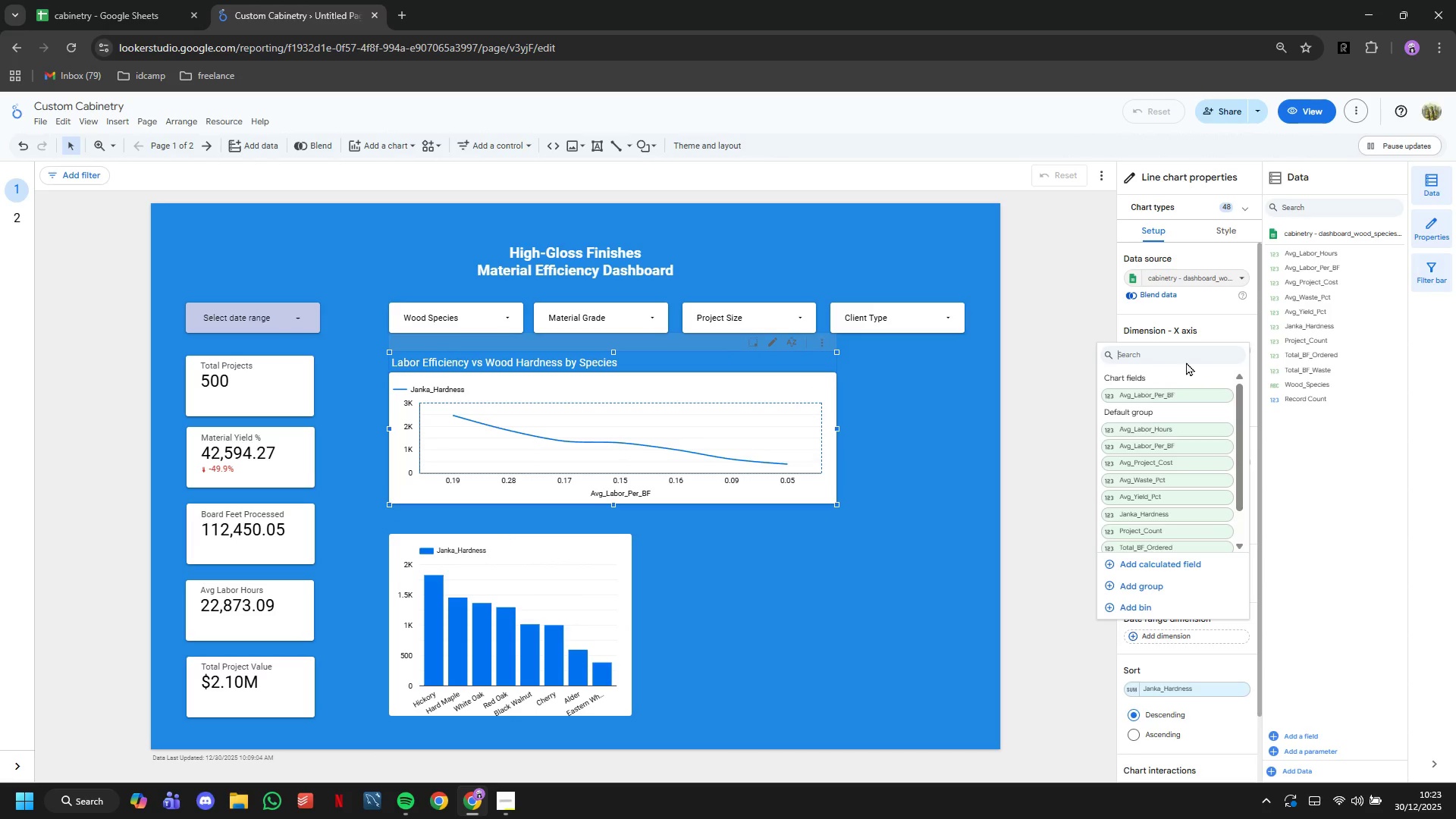 
left_click([1197, 307])
 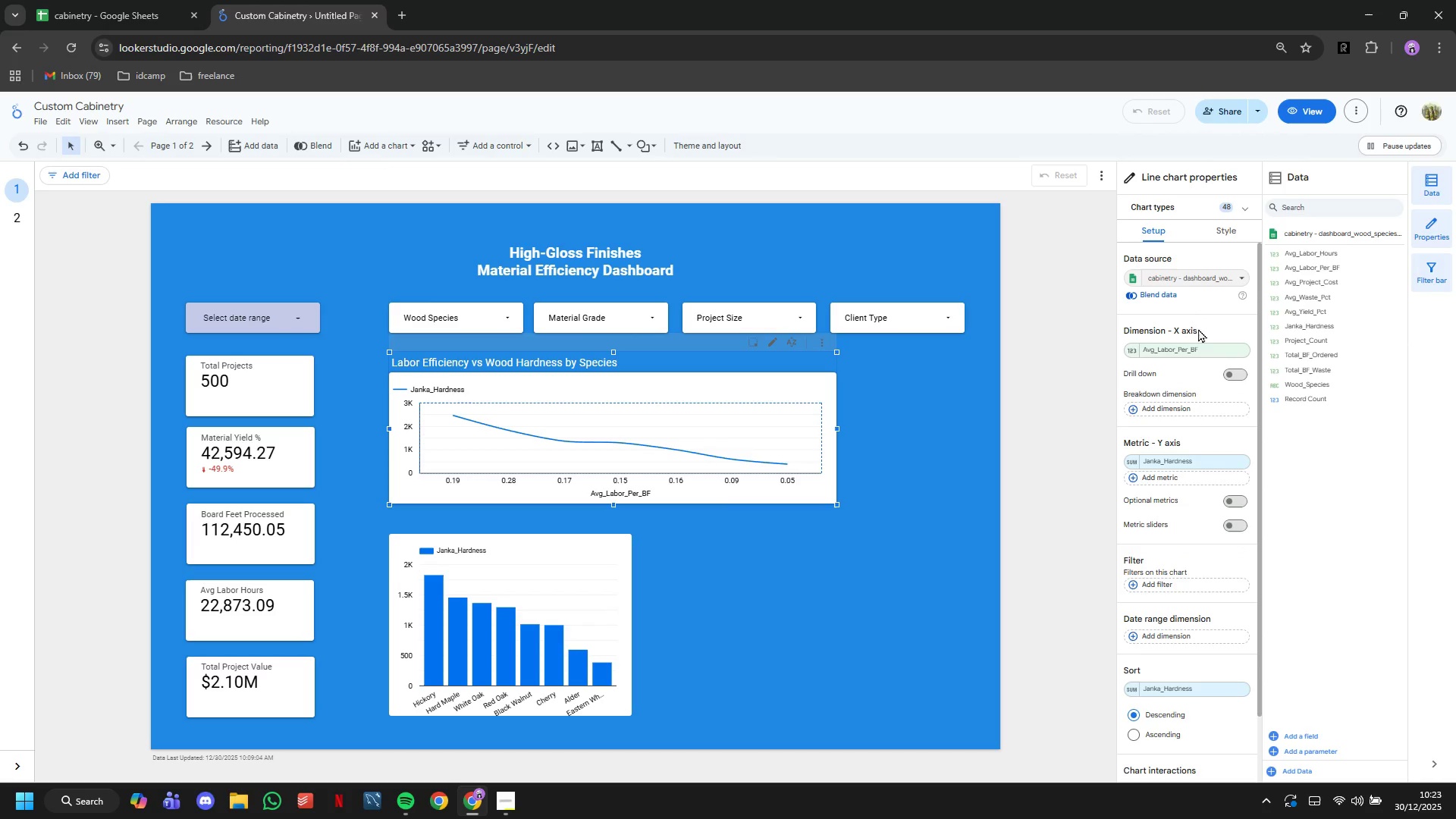 
left_click([1203, 348])
 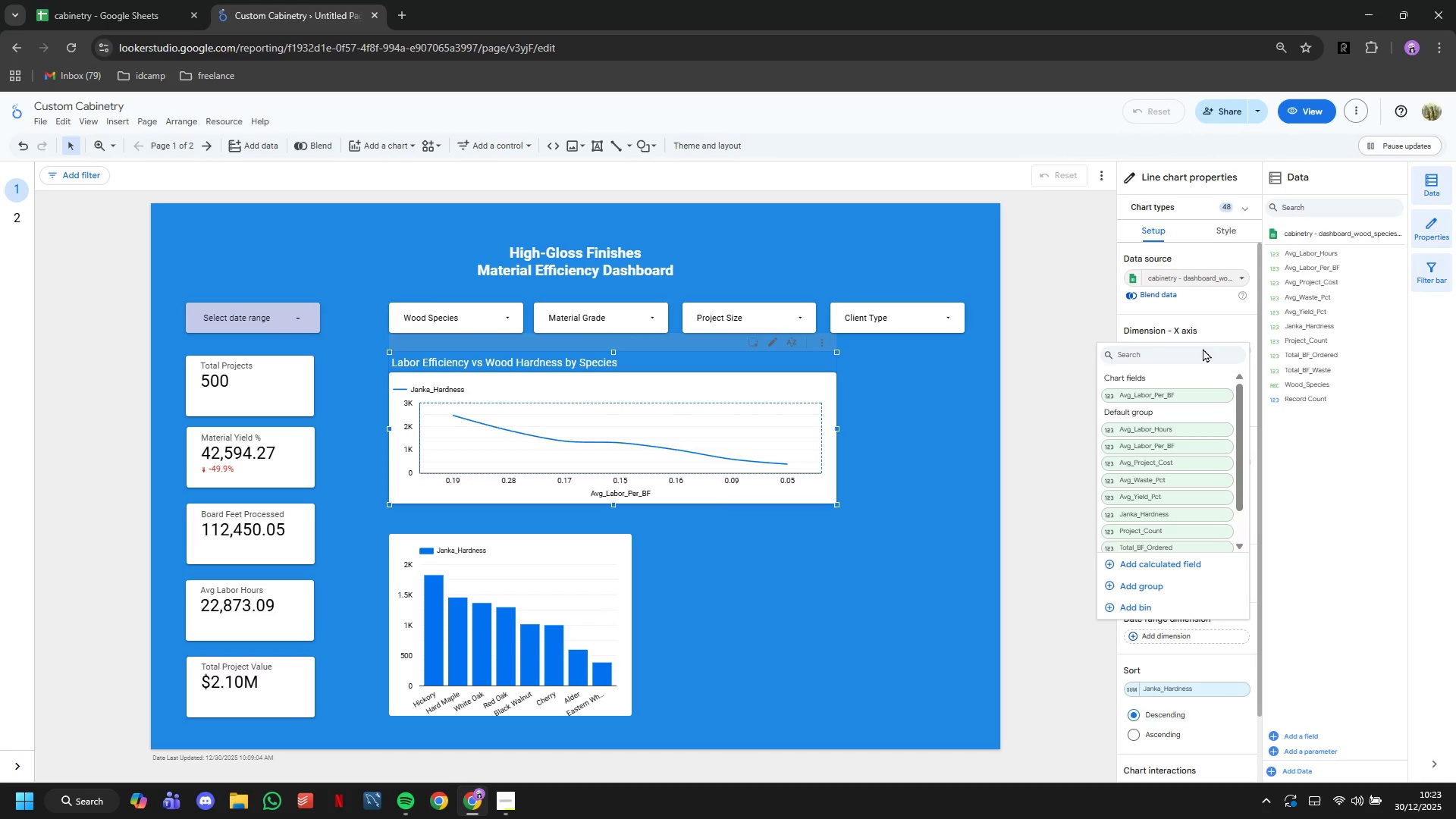 
type(wood)
 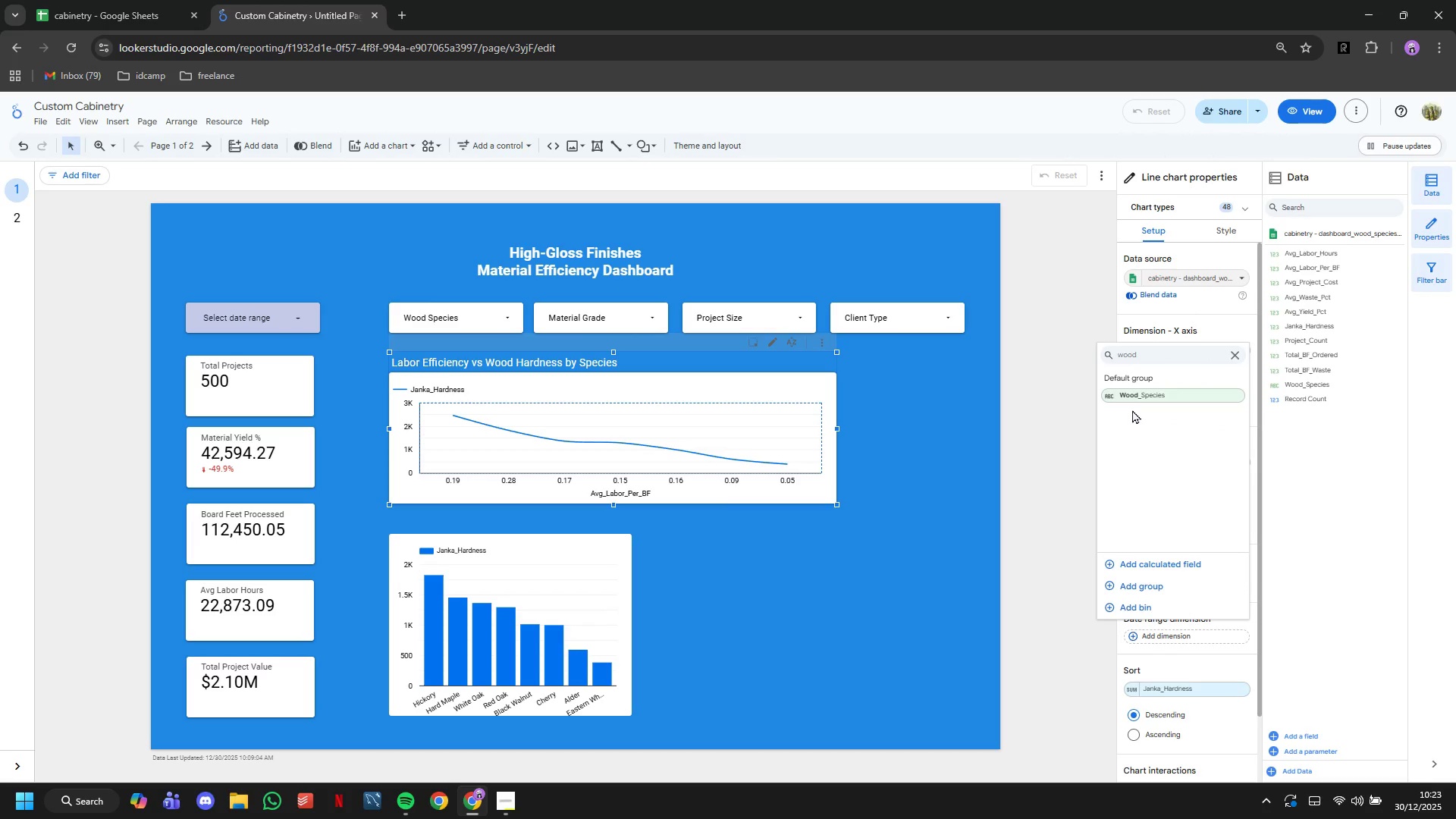 
left_click([1130, 397])
 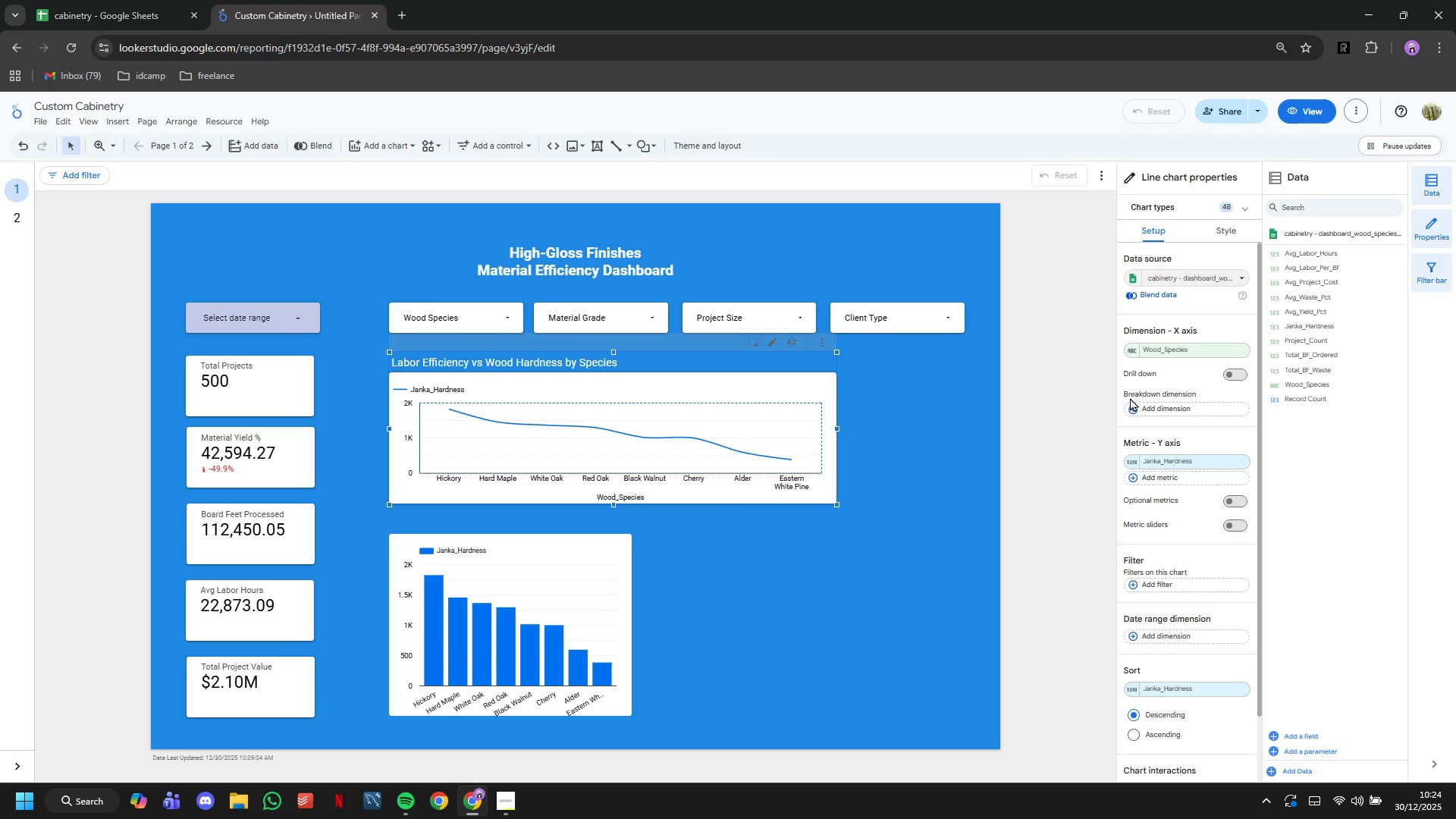 
wait(12.38)
 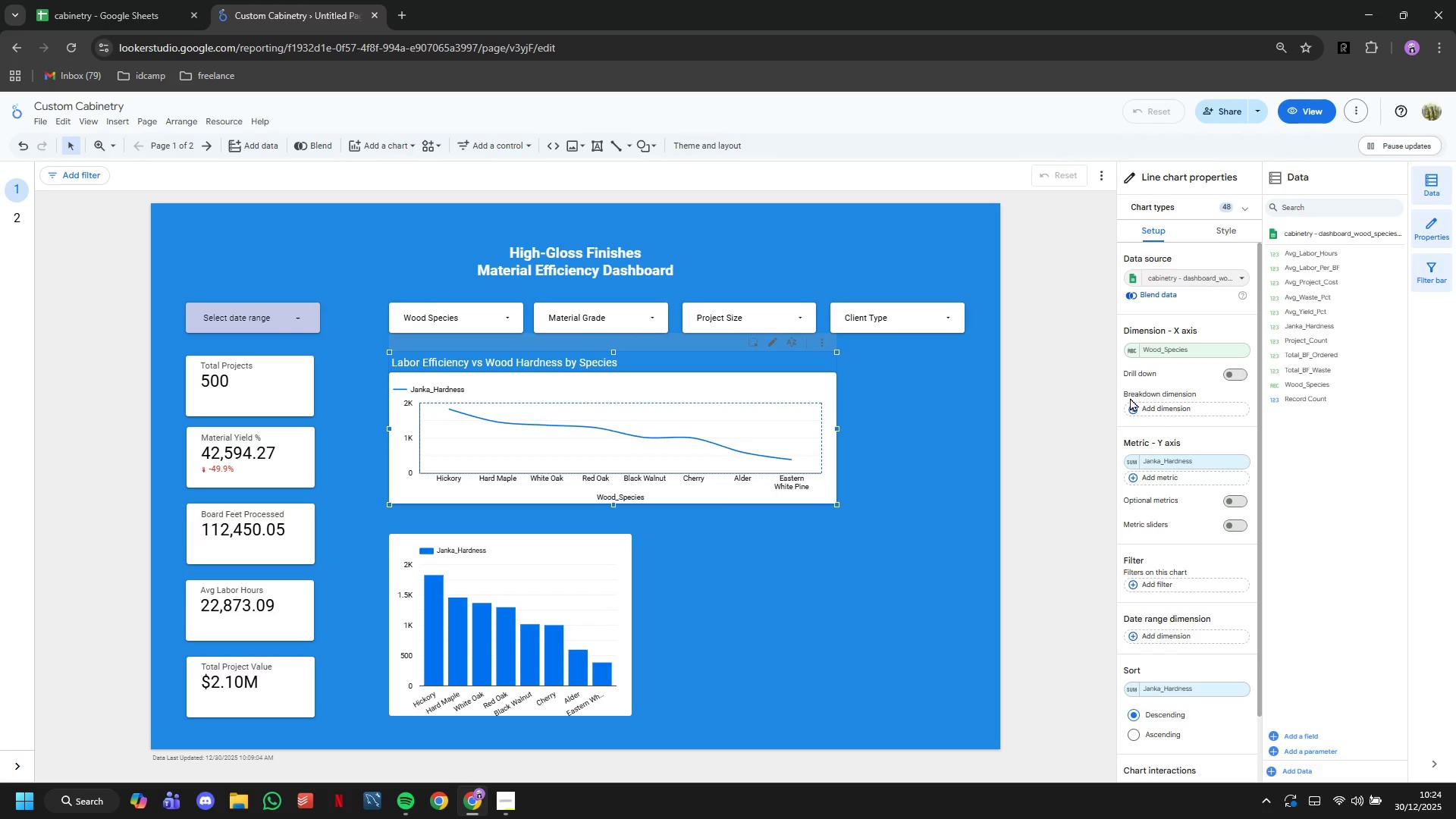 
left_click([1181, 483])
 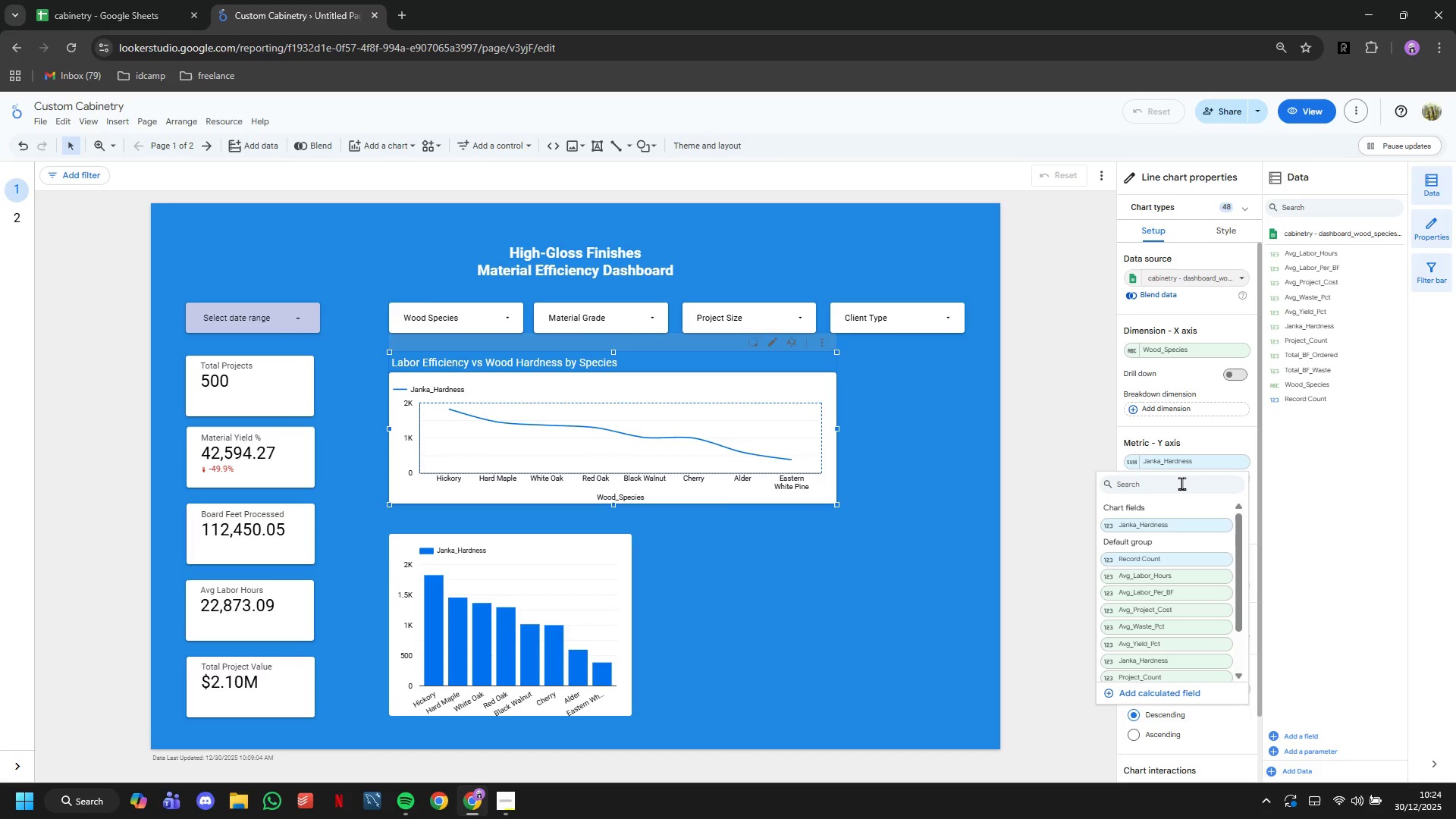 
type(avg)
 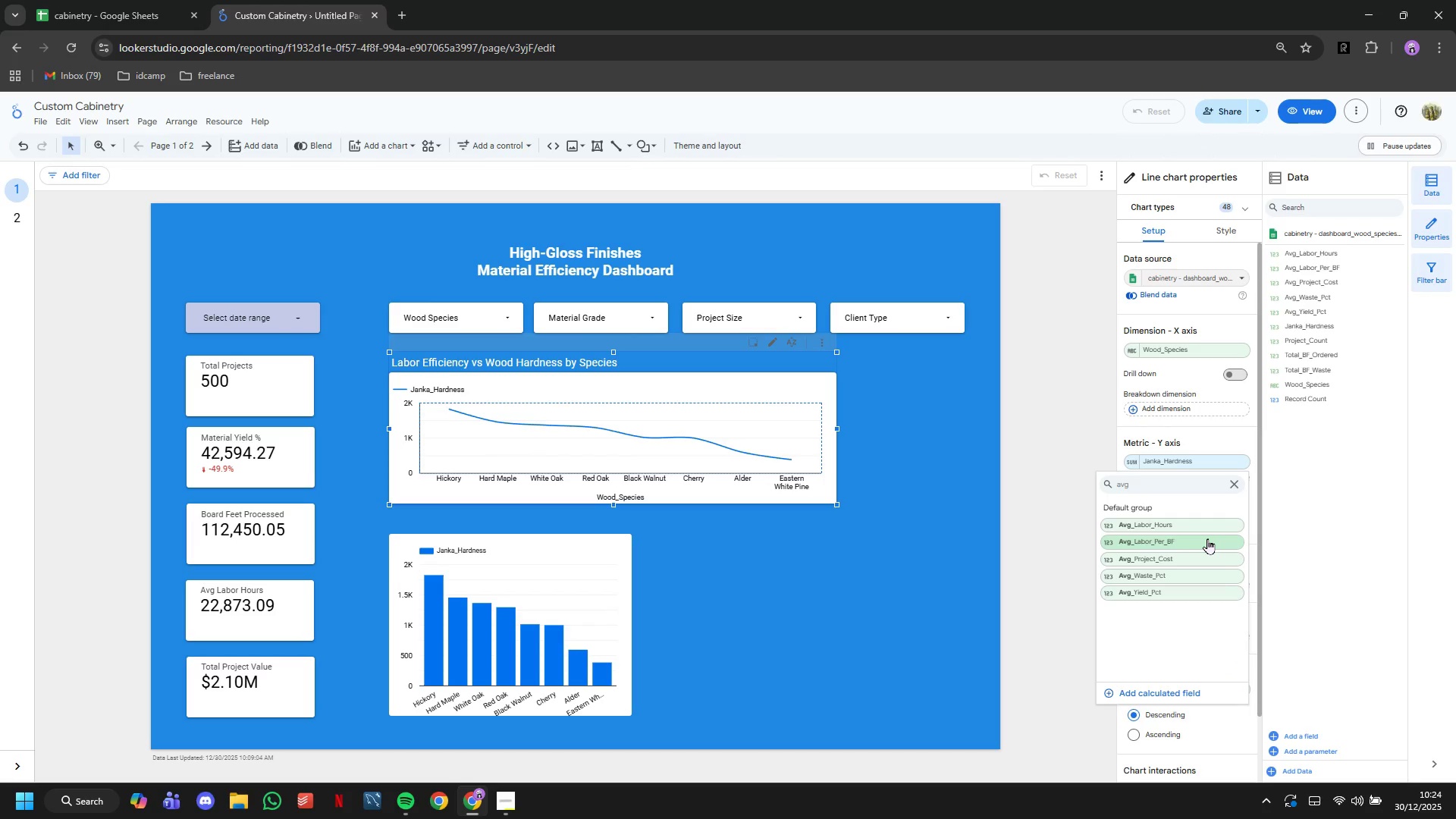 
left_click([1207, 538])
 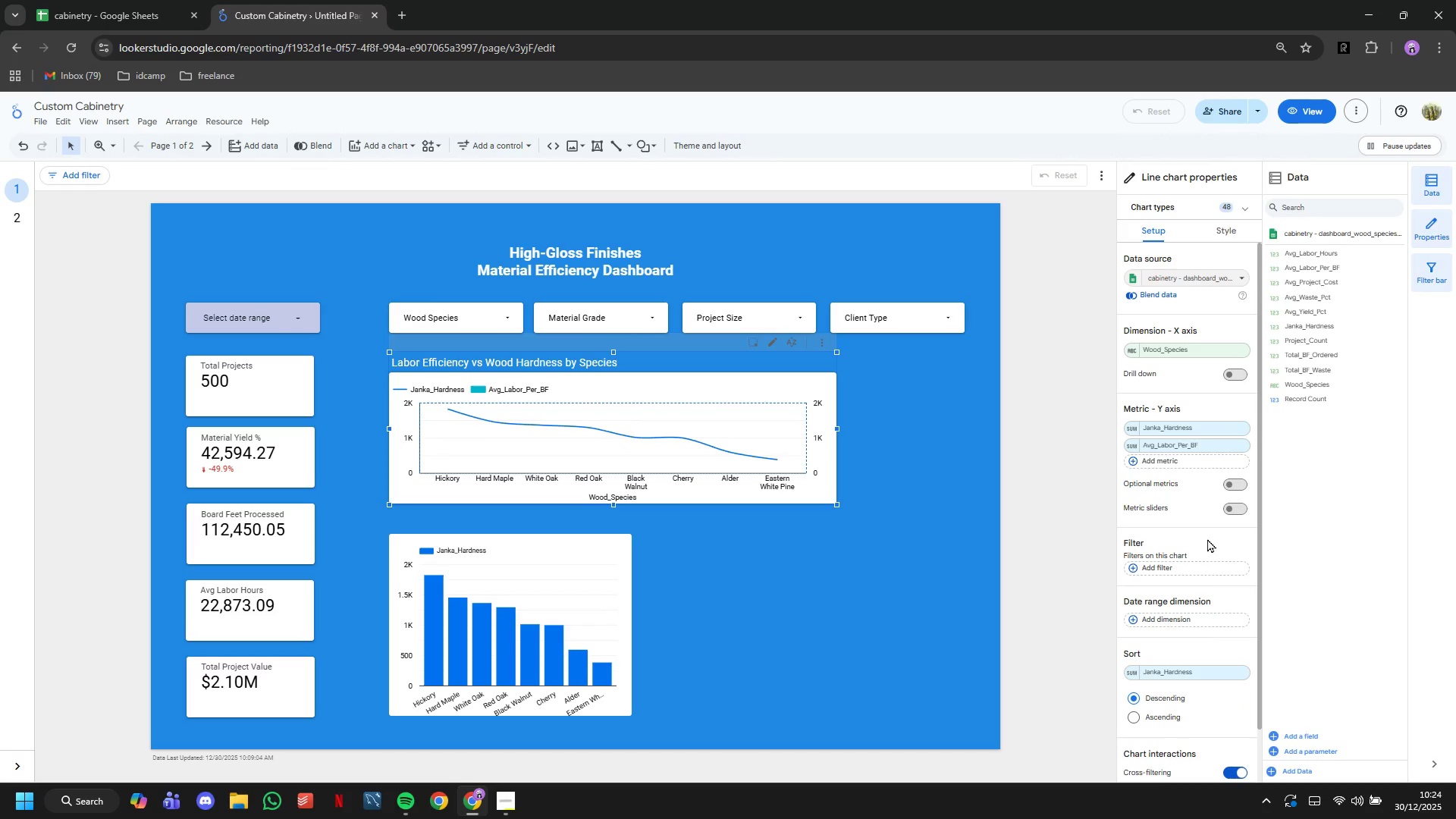 
wait(10.89)
 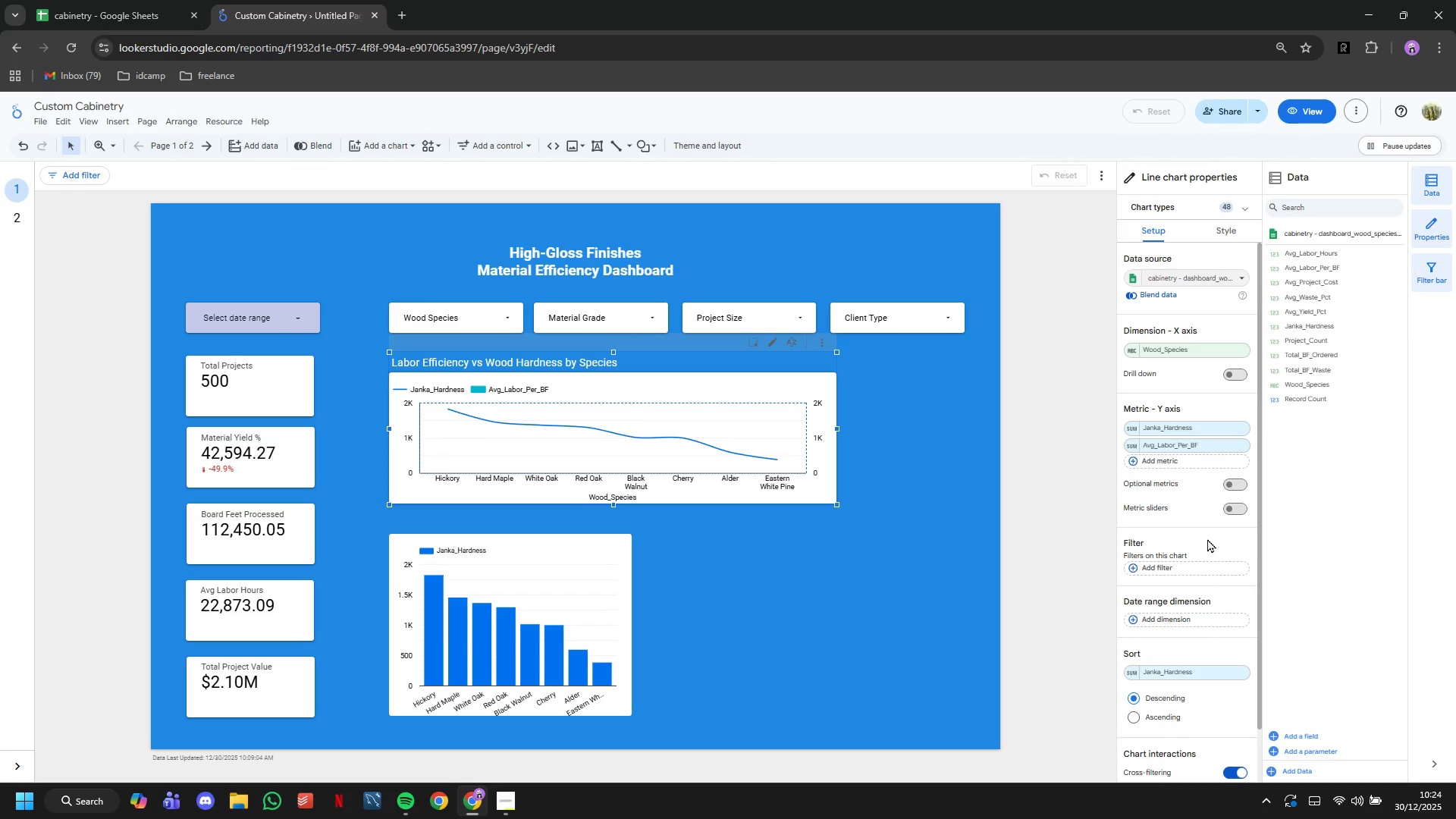 
scroll: coordinate [878, 529], scroll_direction: down, amount: 1.0
 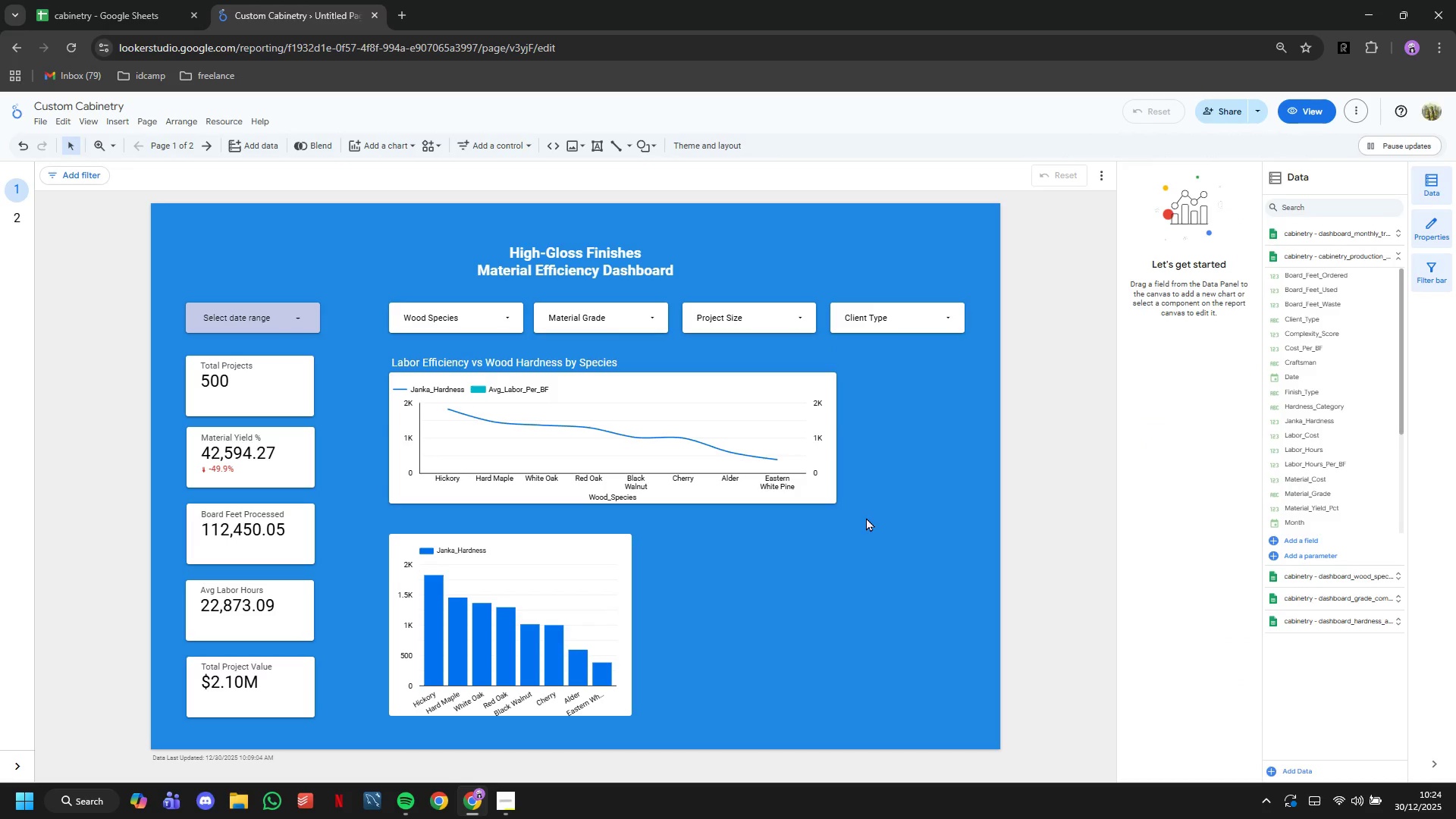 
wait(5.58)
 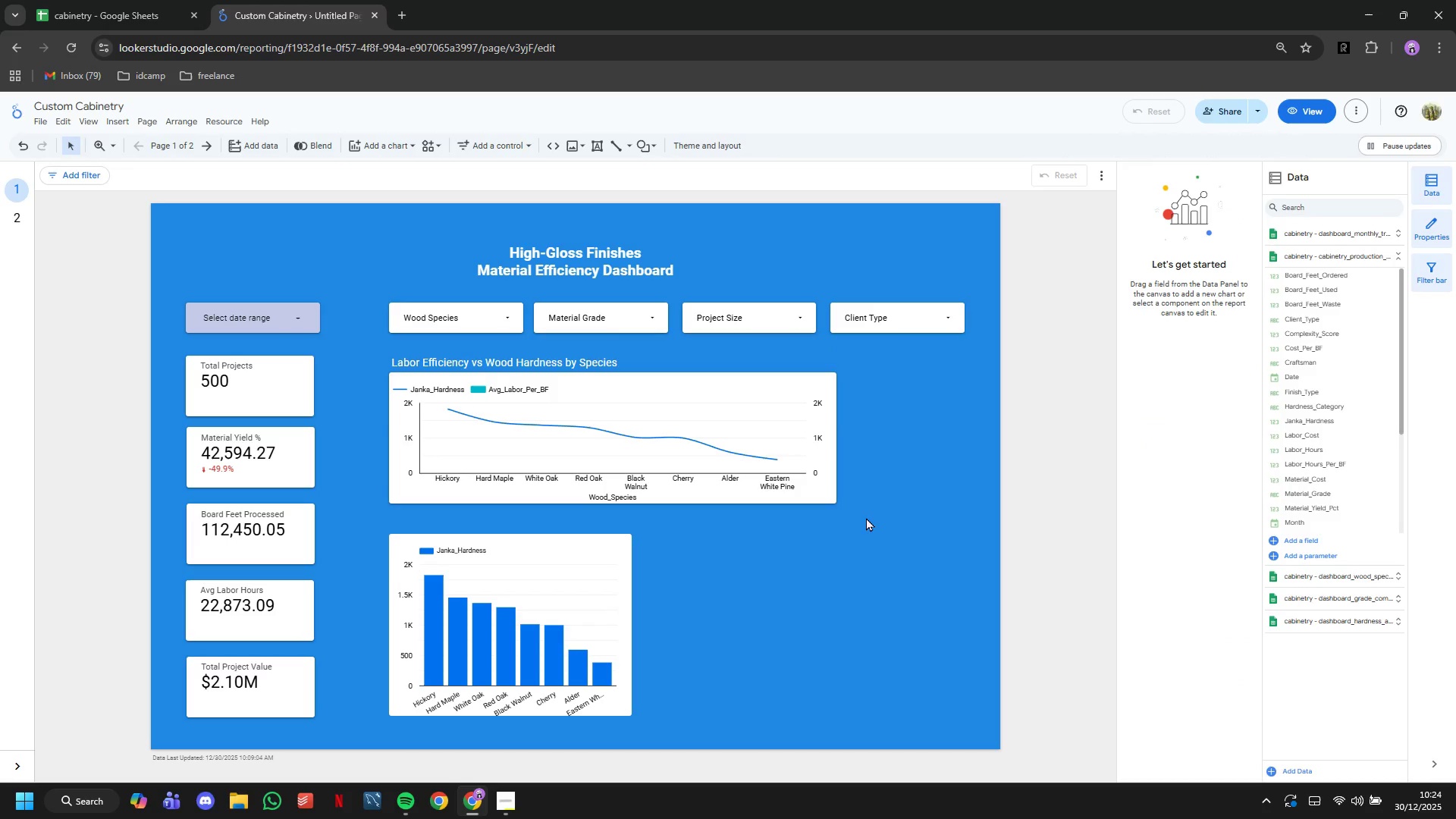 
left_click([592, 566])
 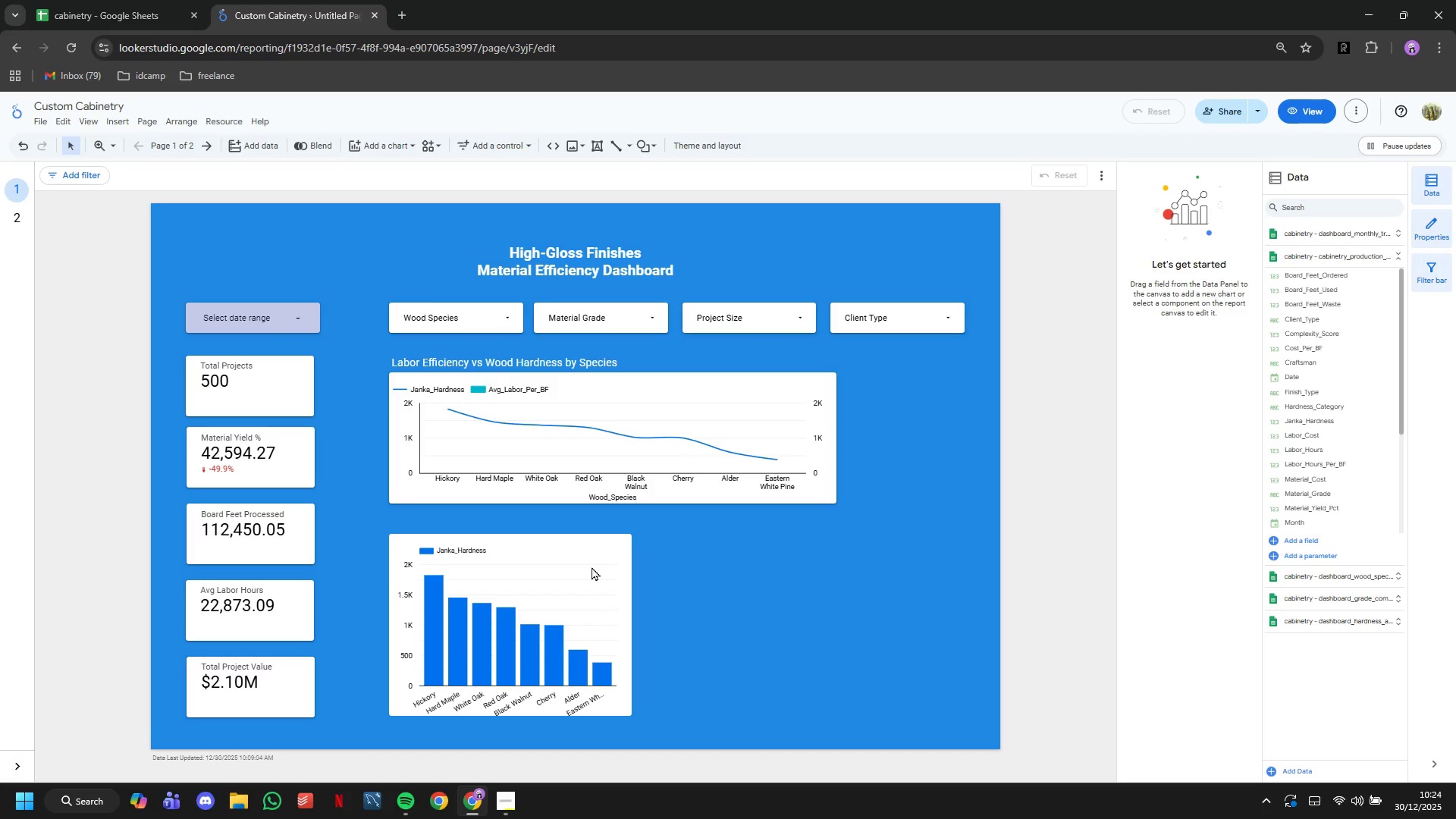 
left_click([592, 566])
 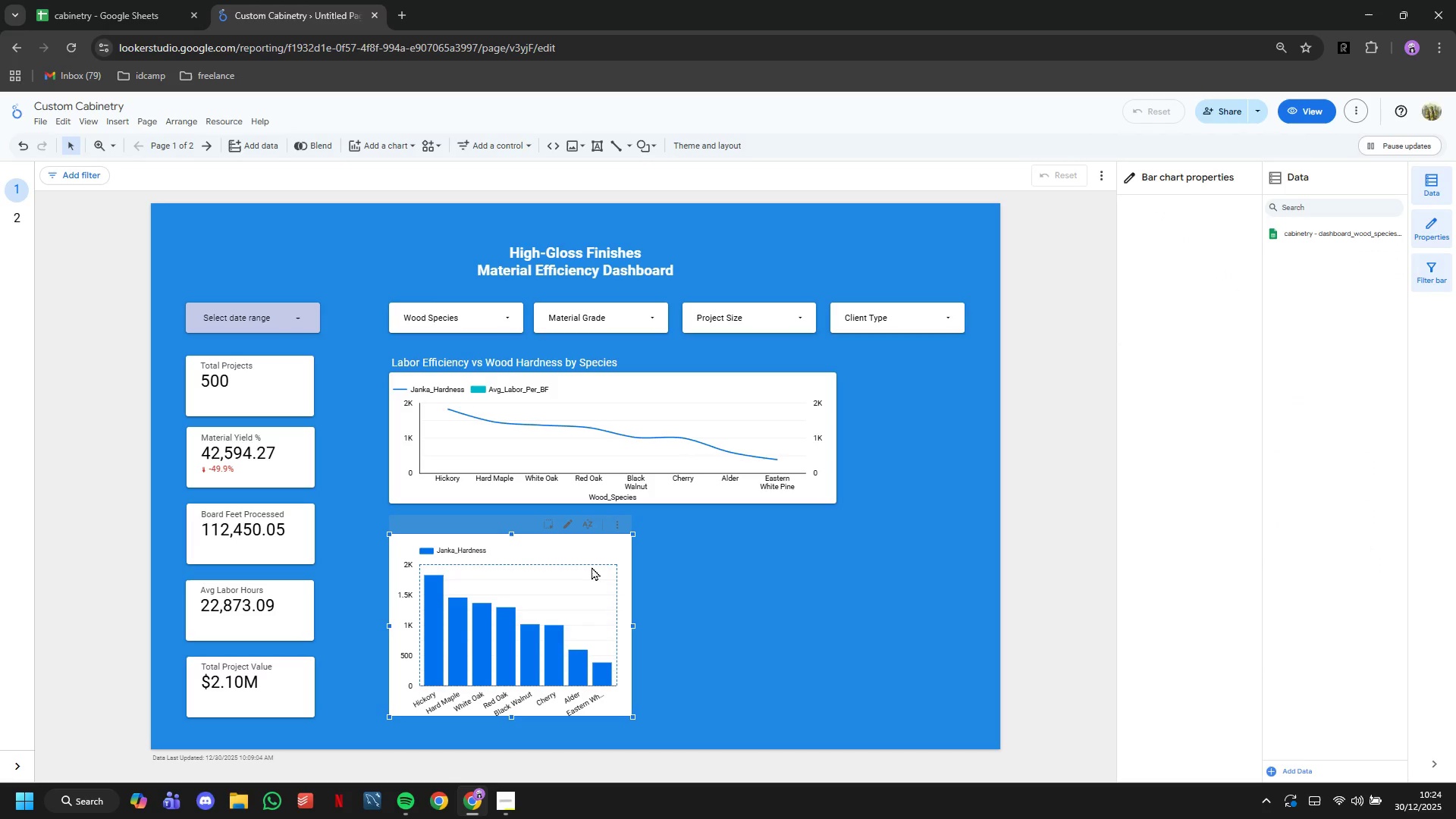 
mouse_move([1214, 474])
 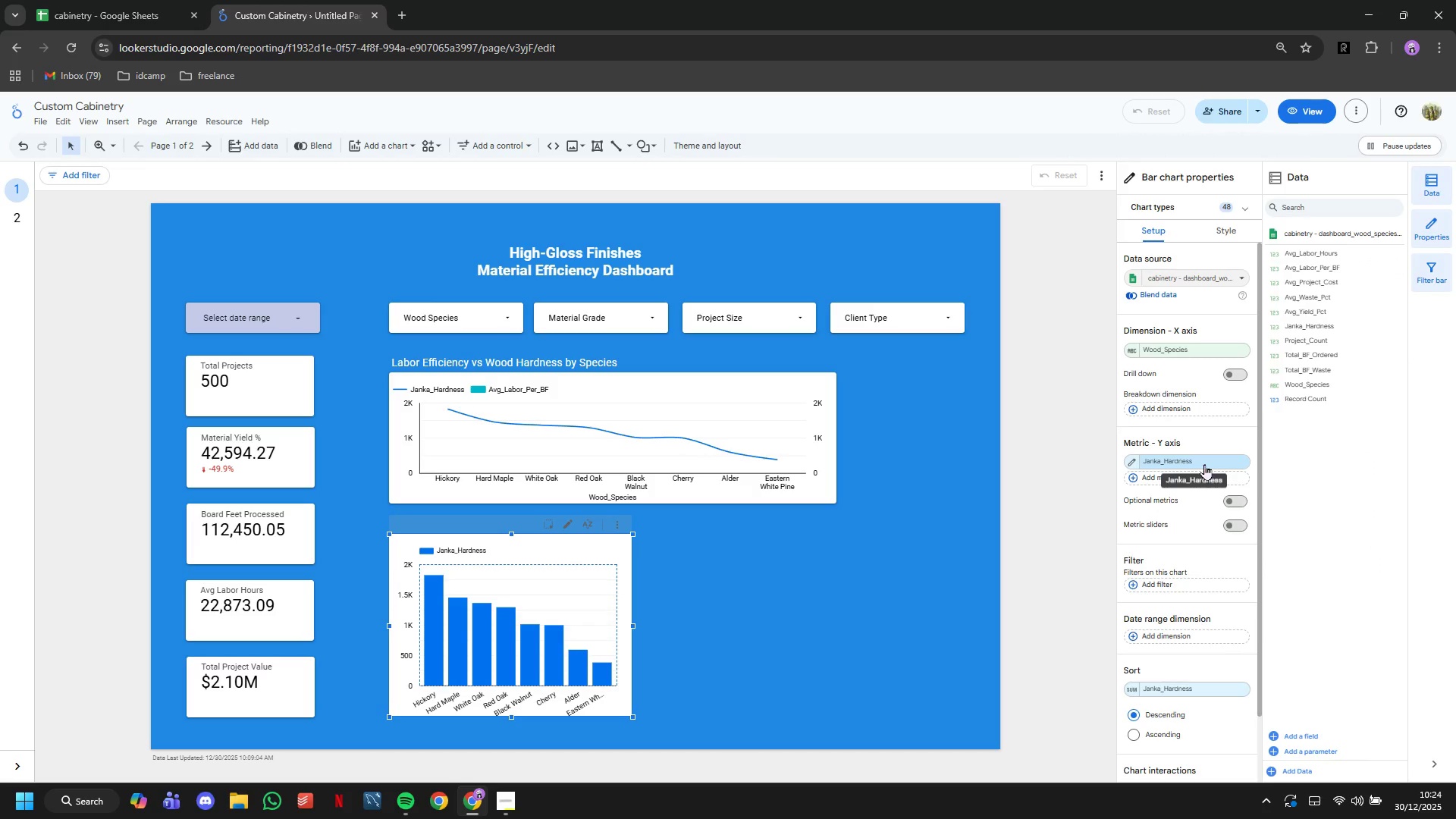 
left_click([1204, 464])
 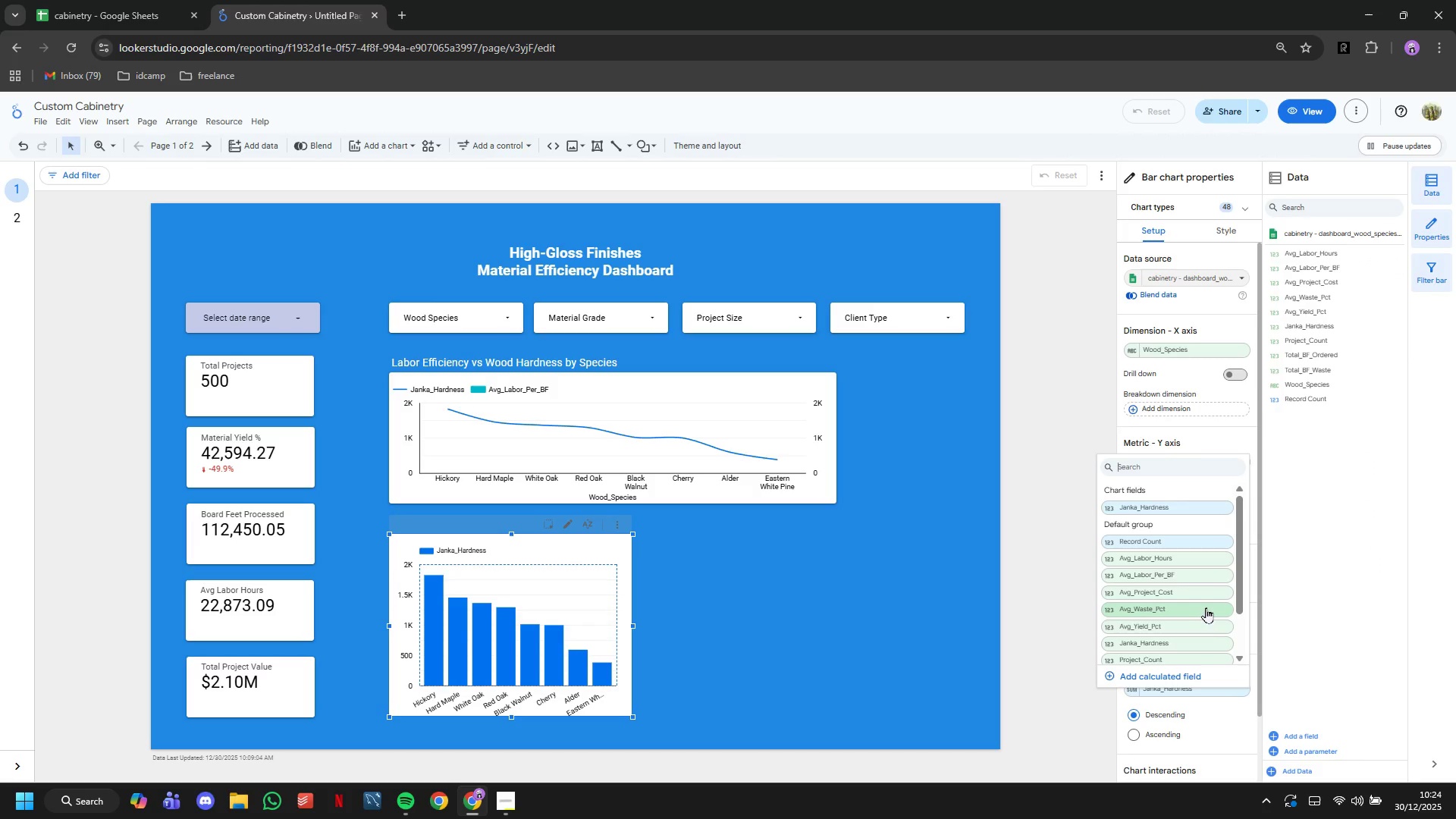 
left_click([1194, 629])
 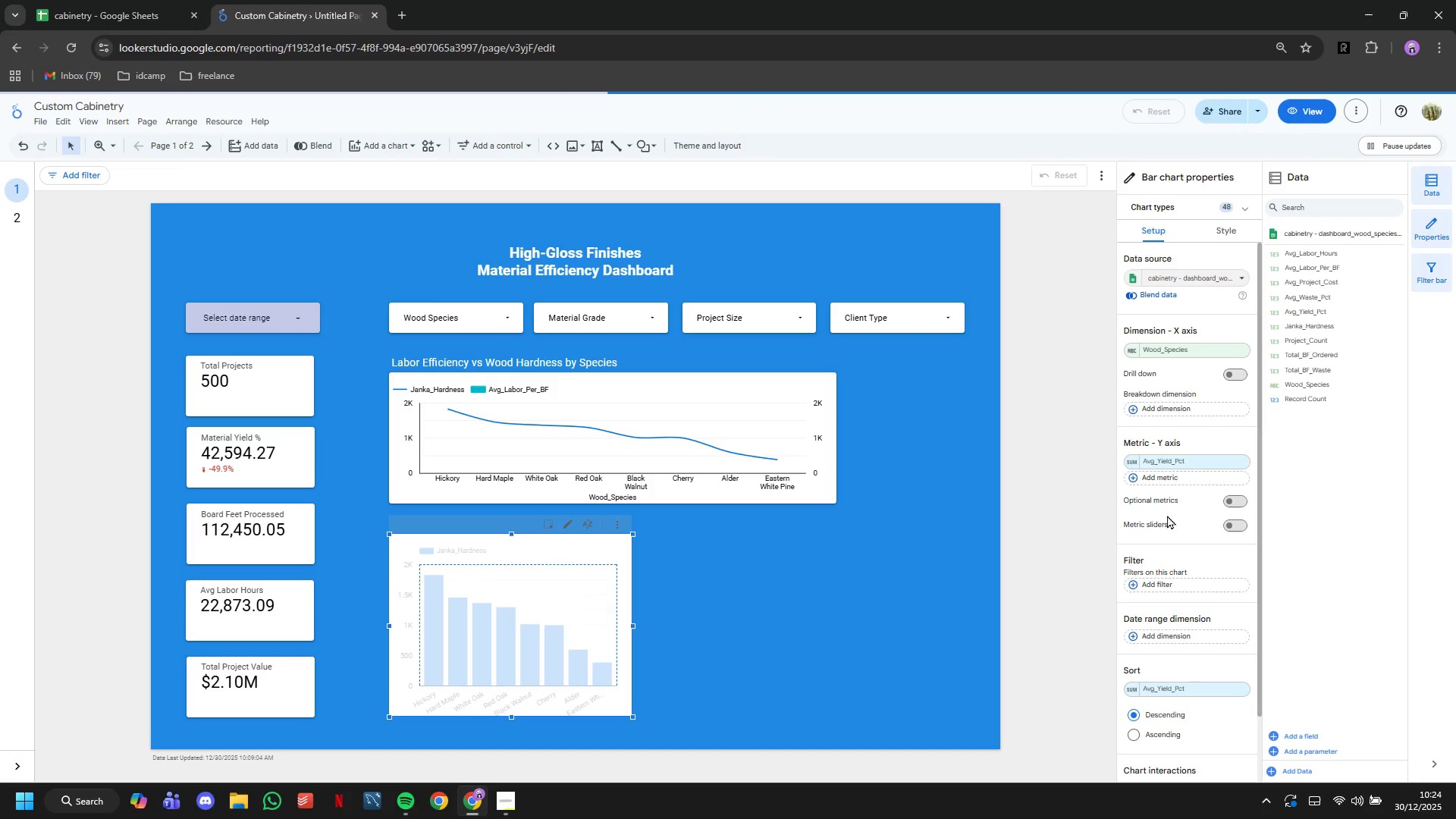 
left_click([1154, 475])
 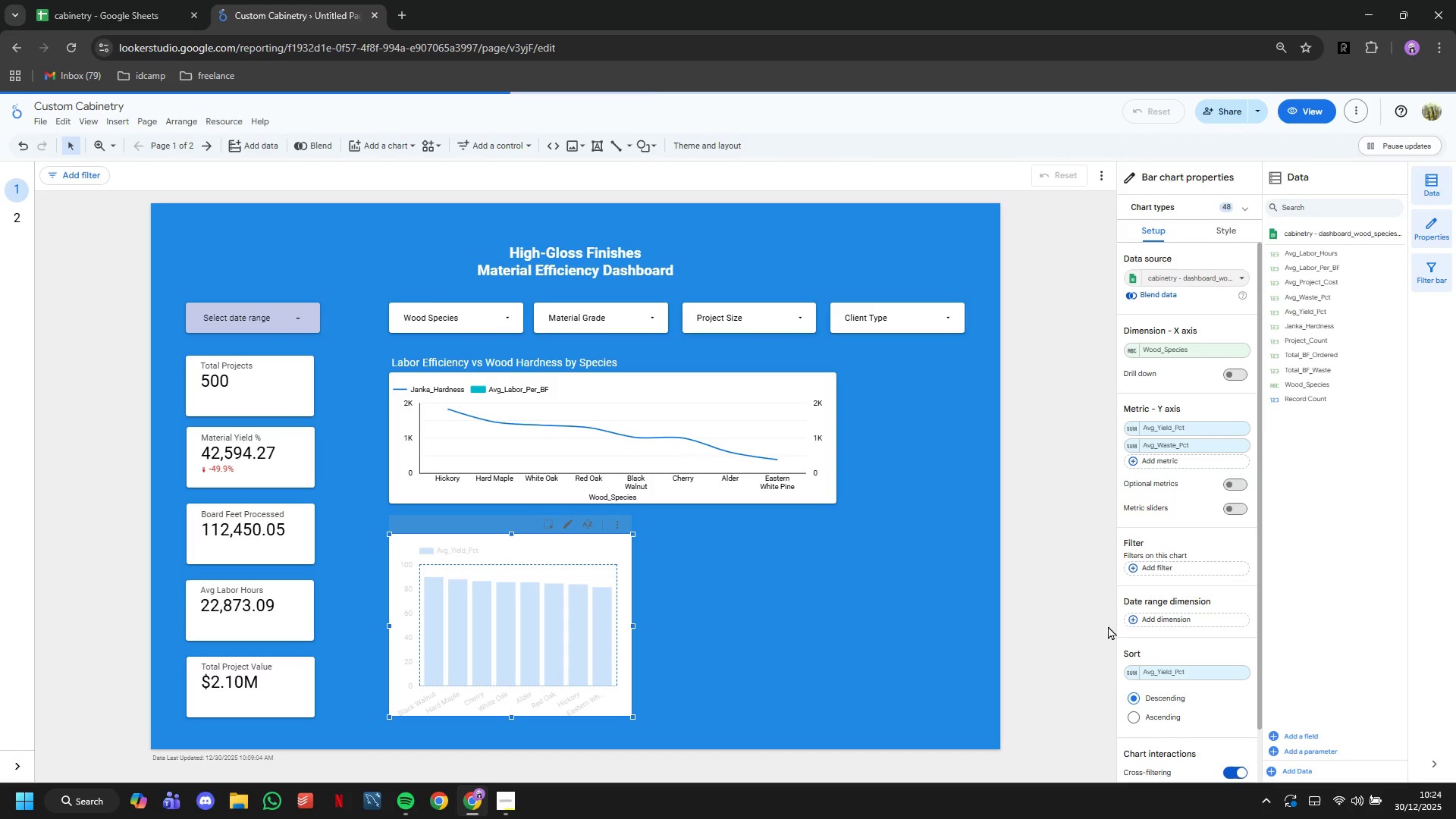 
wait(8.14)
 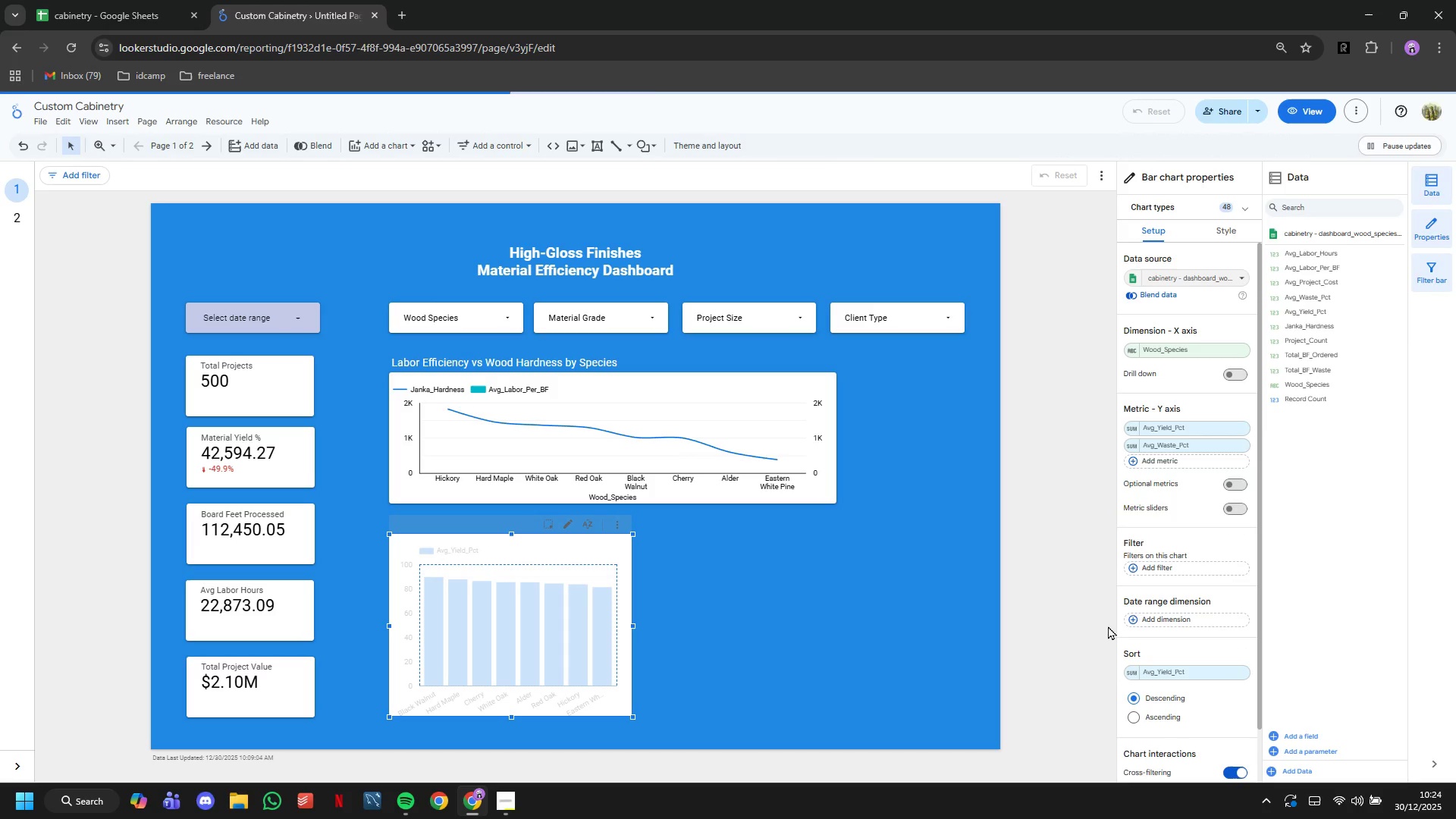 
left_click_drag(start_coordinate=[631, 626], to_coordinate=[835, 638])
 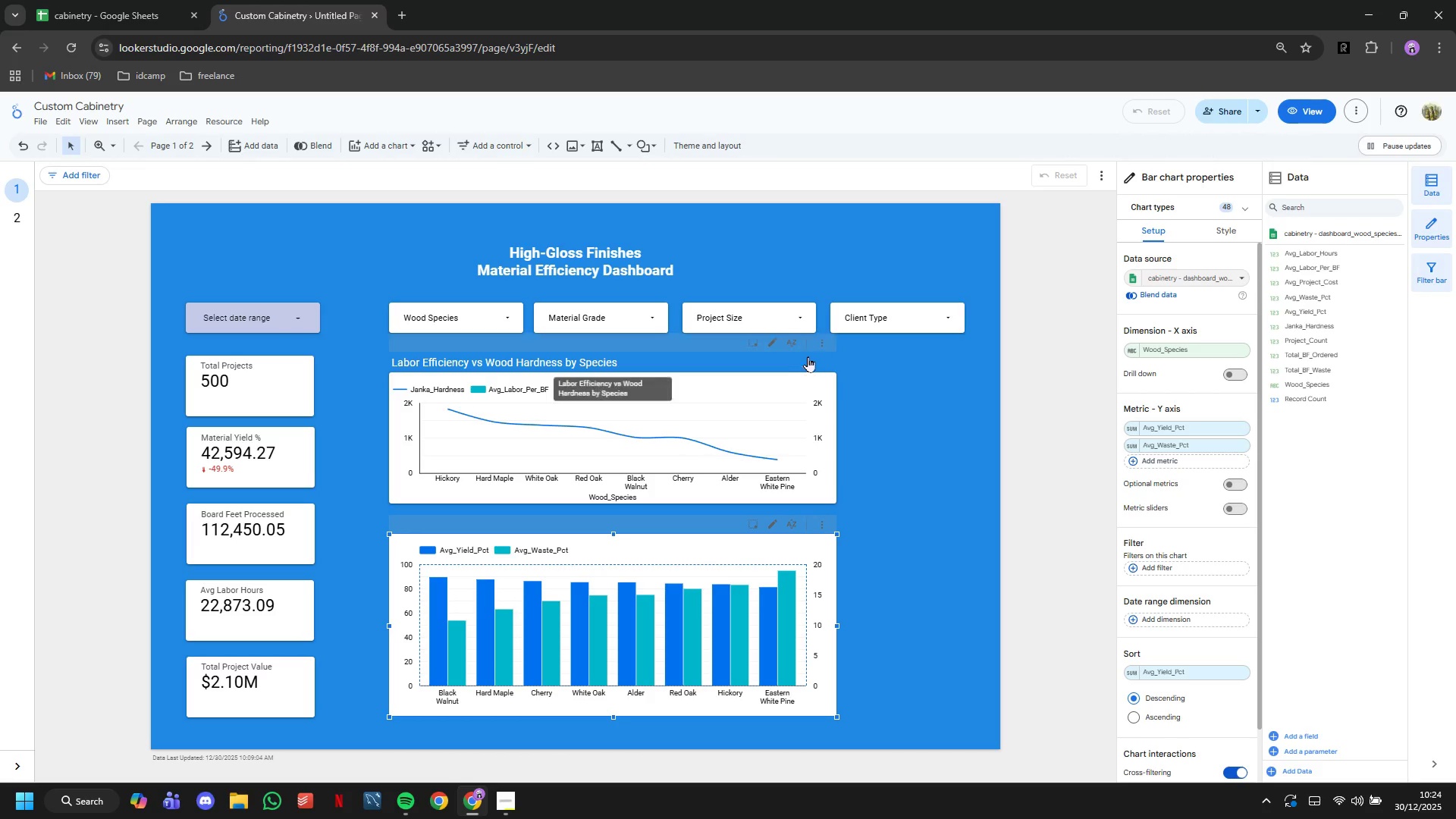 
left_click([822, 360])
 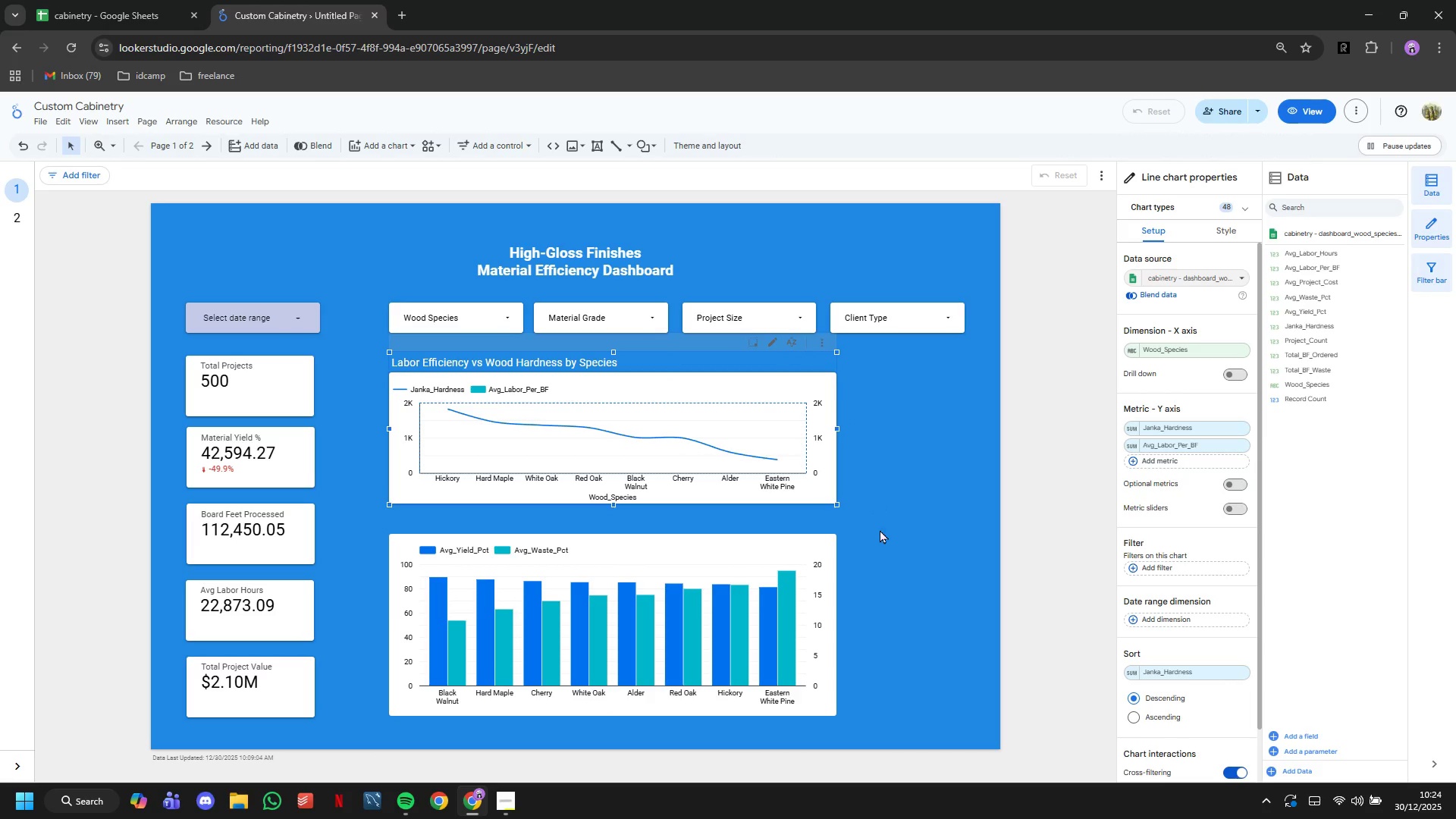 
left_click([811, 557])
 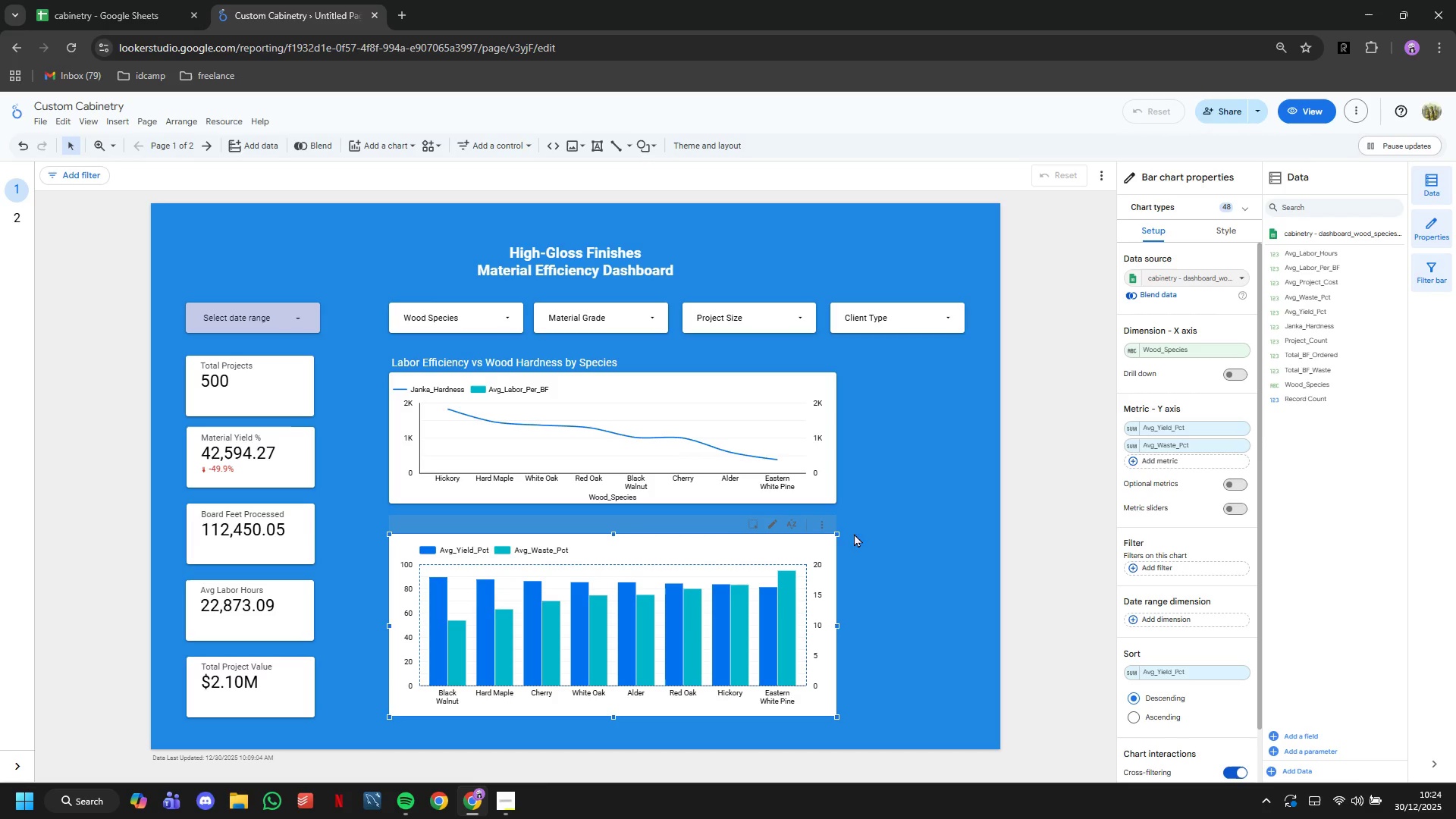 
wait(6.5)
 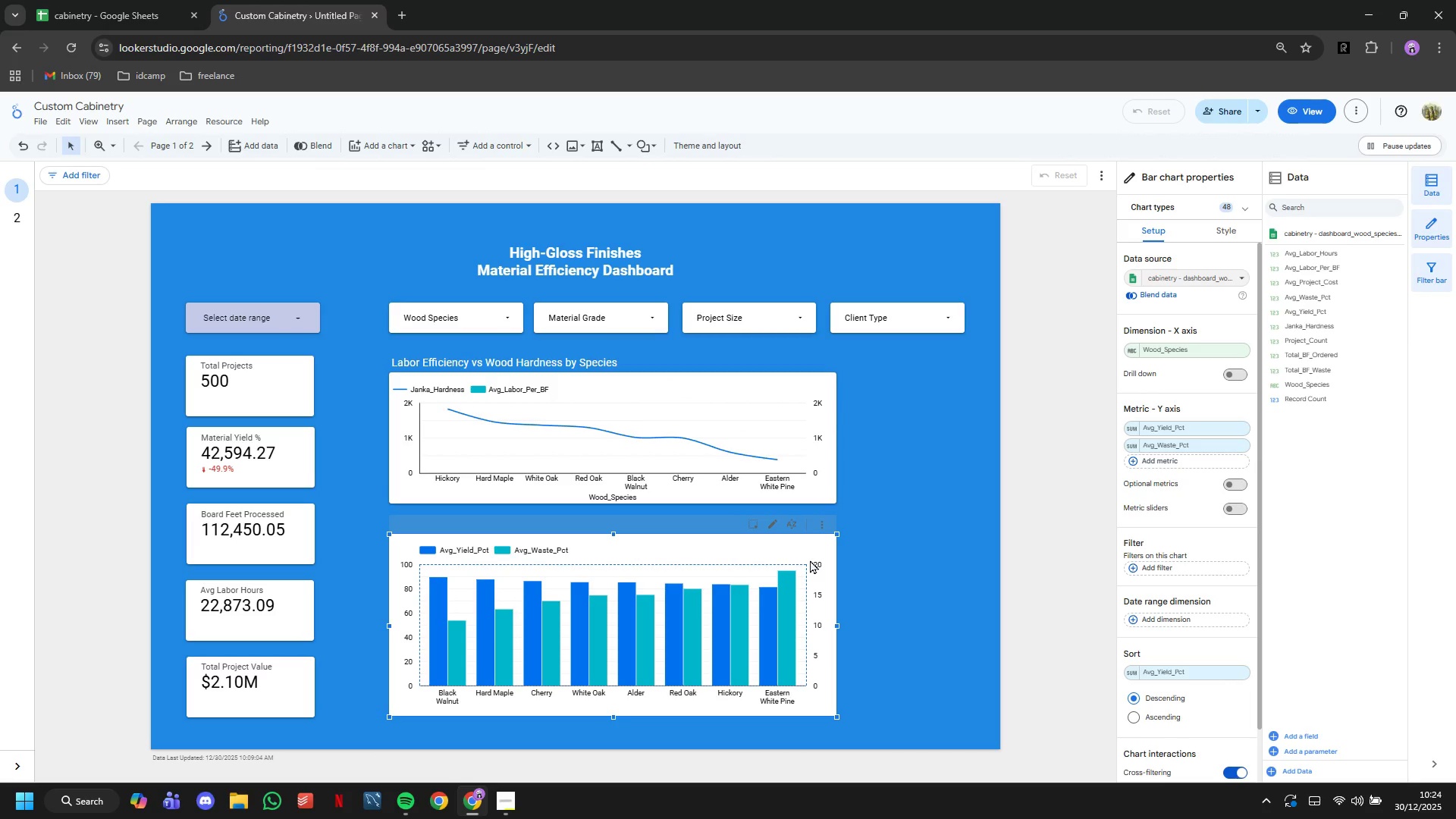 
left_click([1224, 226])
 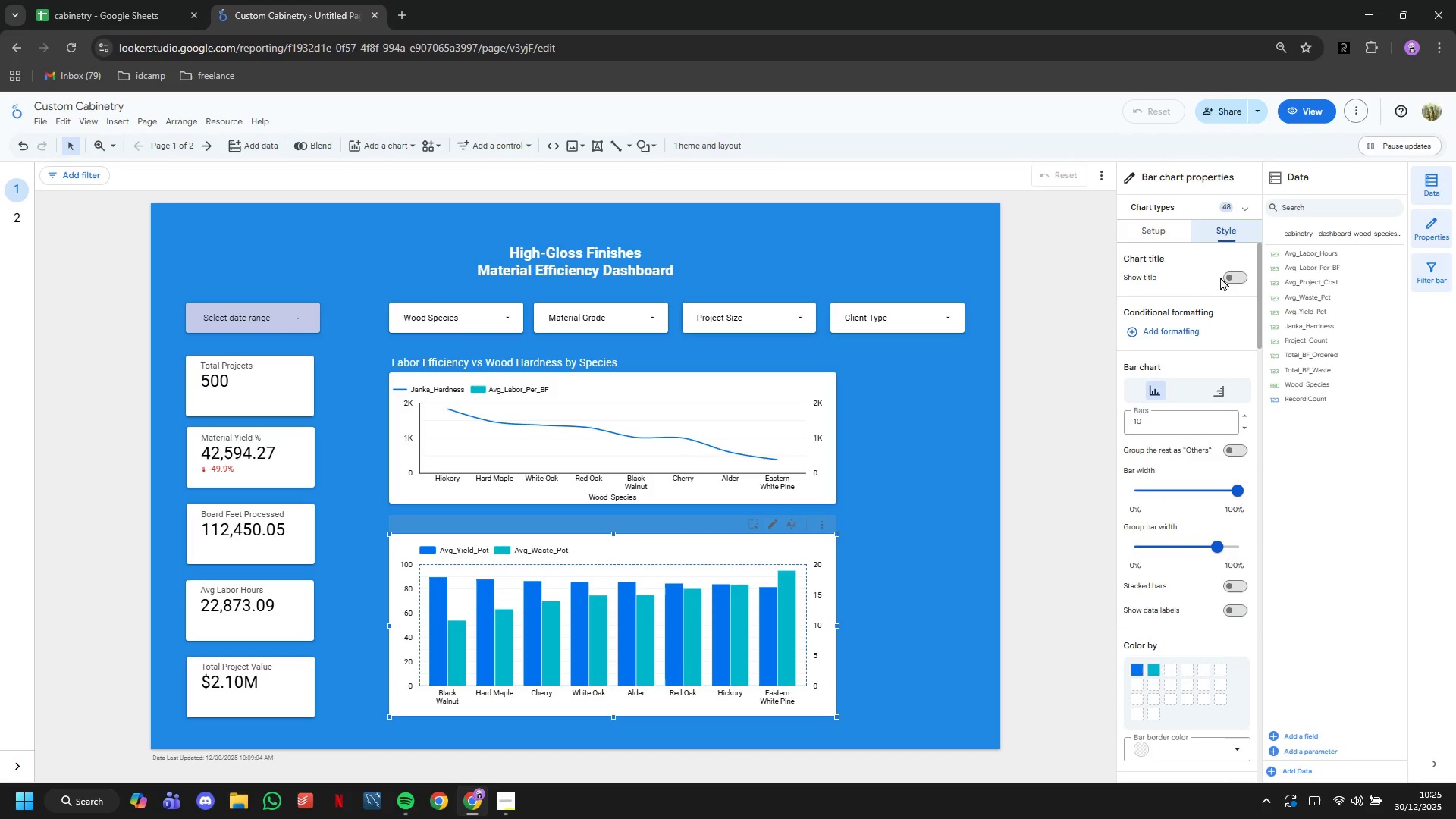 
left_click([1227, 275])
 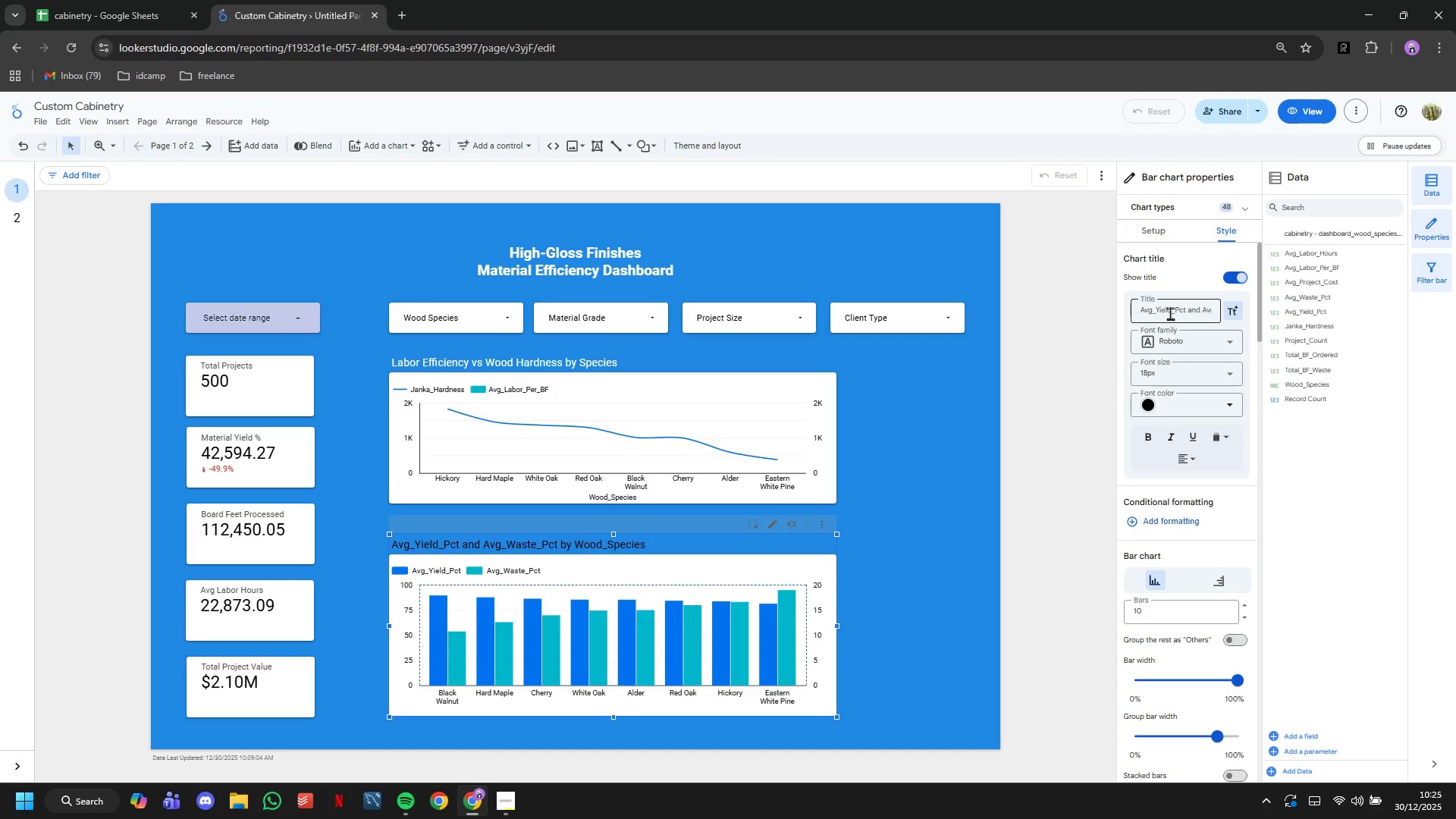 
double_click([1169, 312])
 